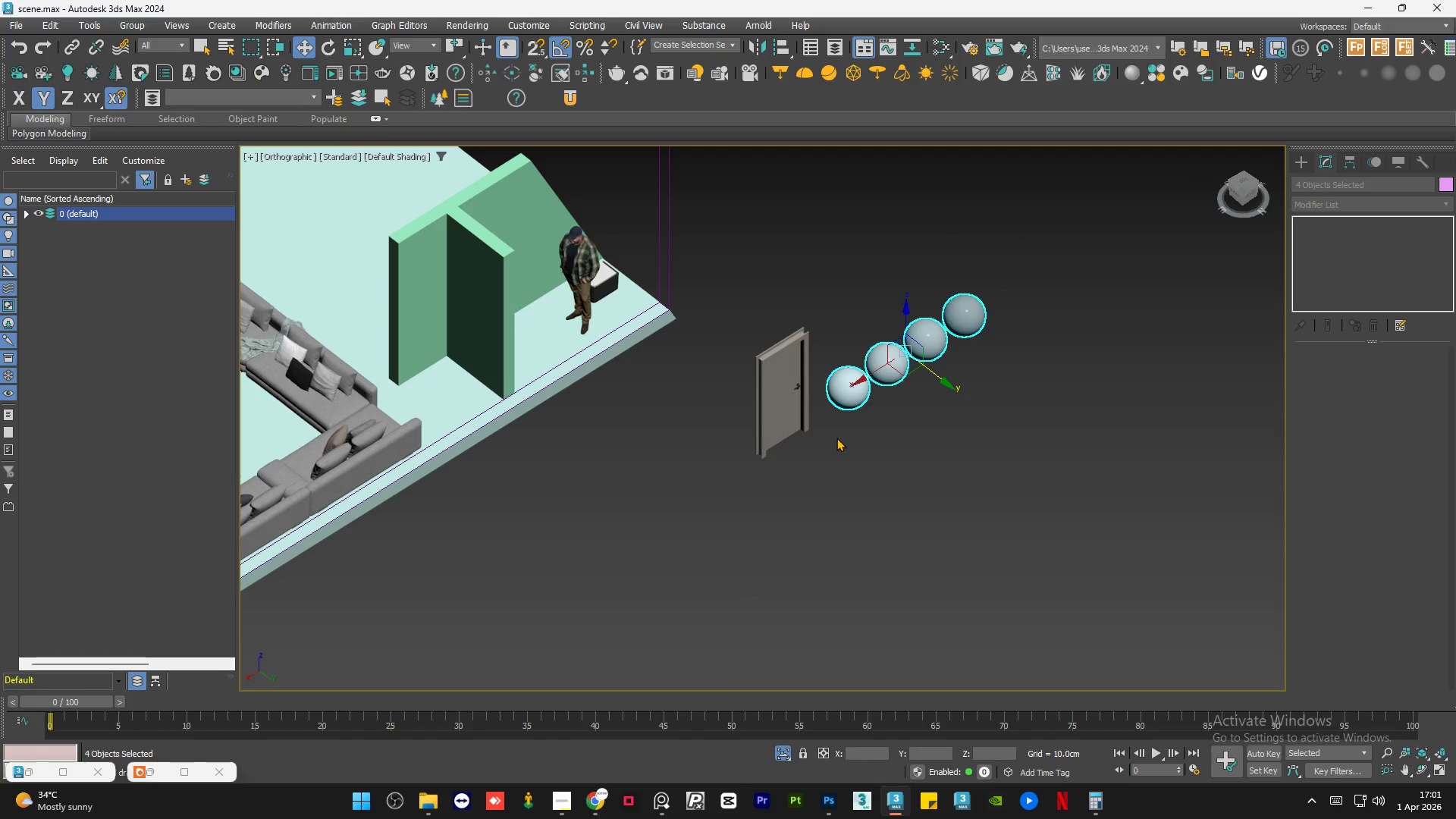 
key(Delete)
 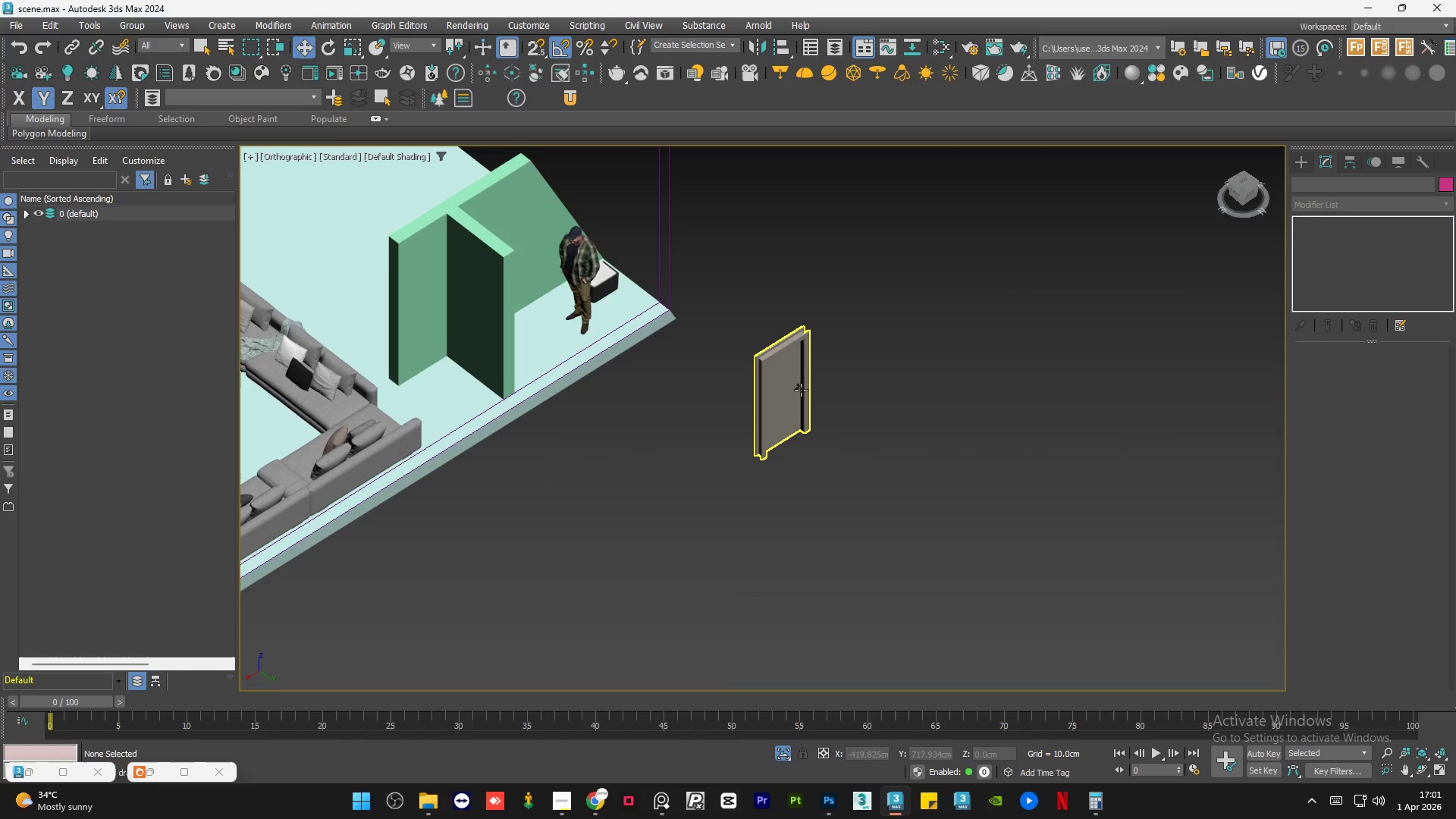 
left_click([801, 390])
 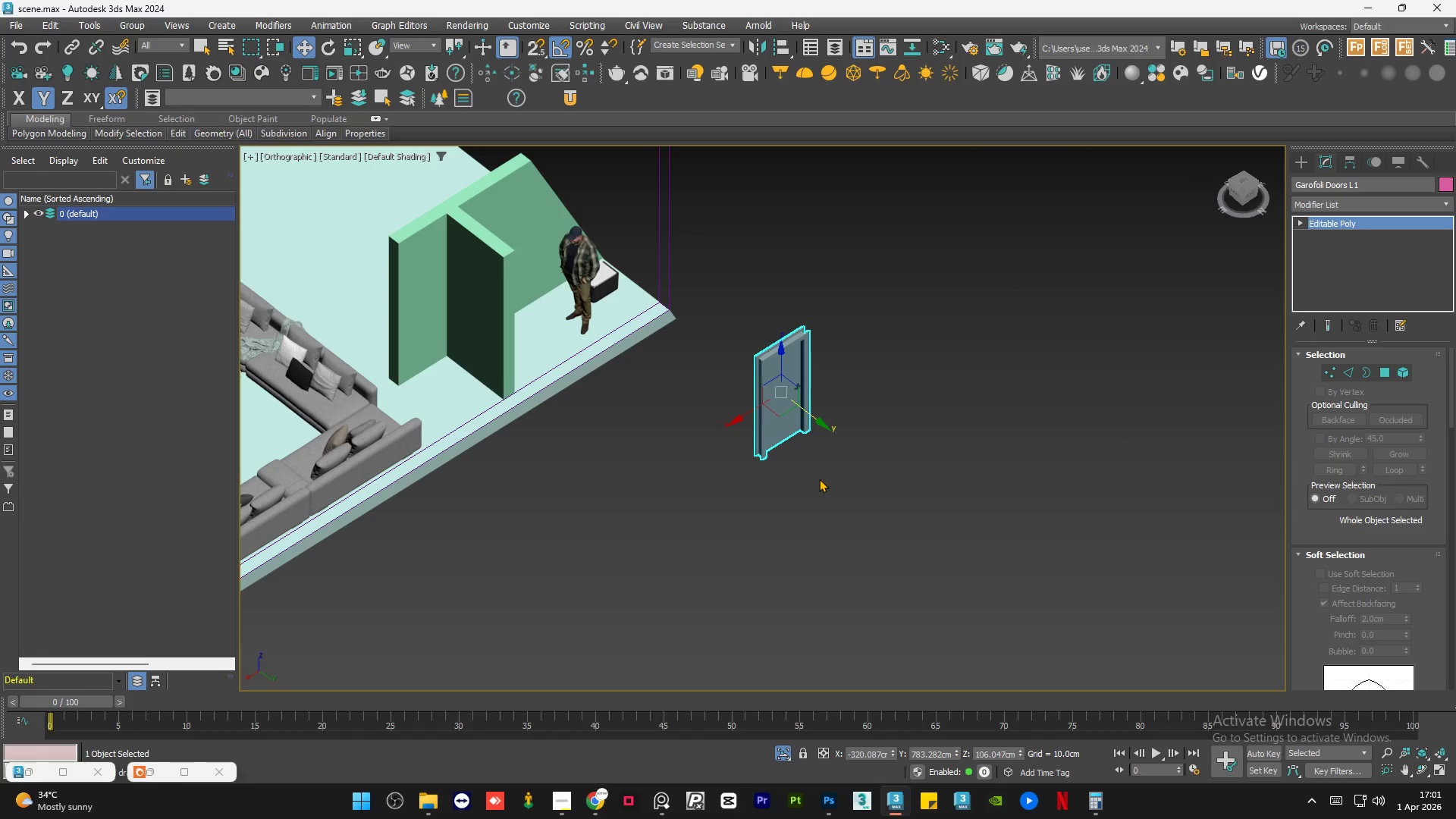 
hold_key(key=AltLeft, duration=1.06)
 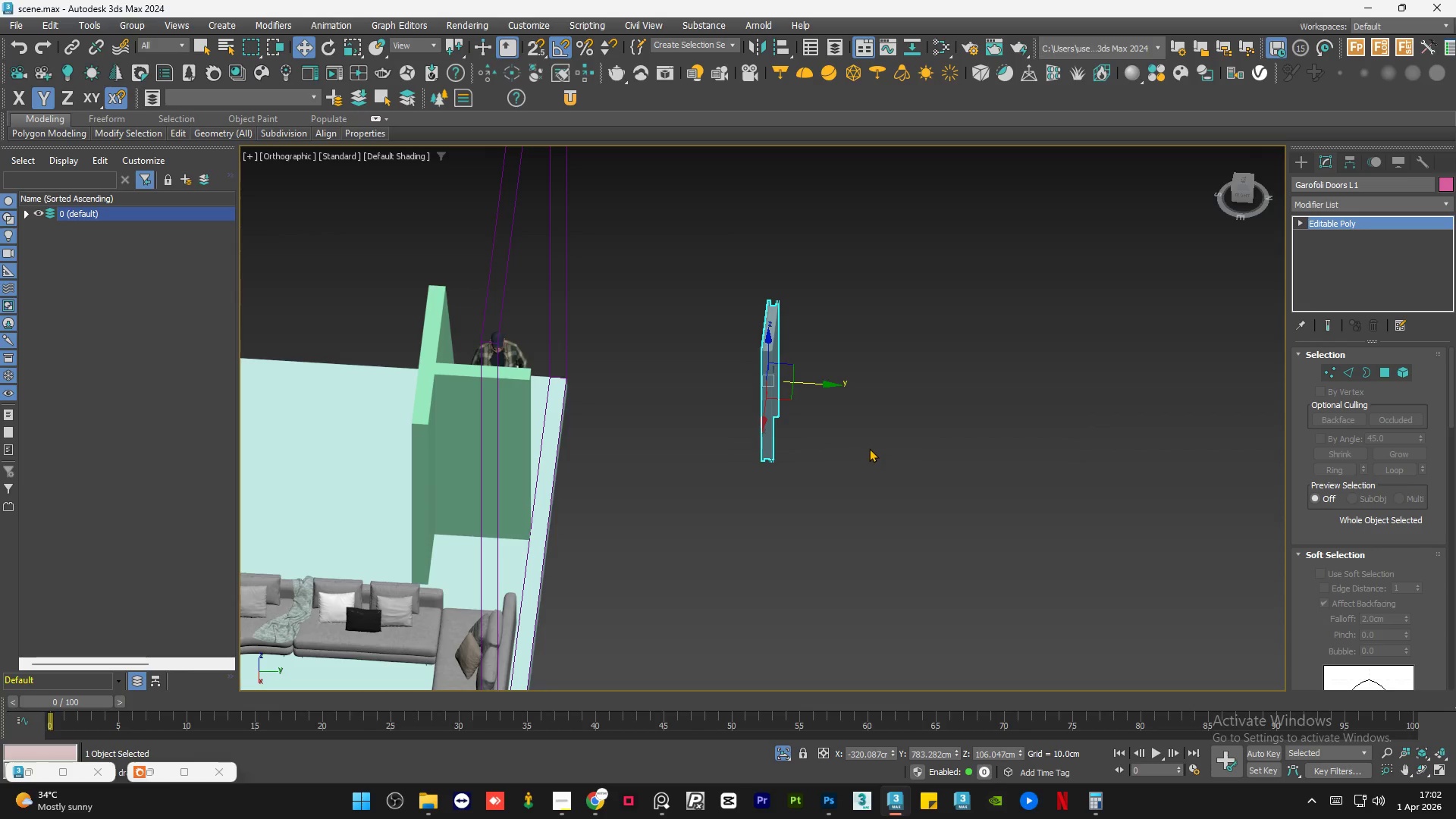 
hold_key(key=AltLeft, duration=24.58)
 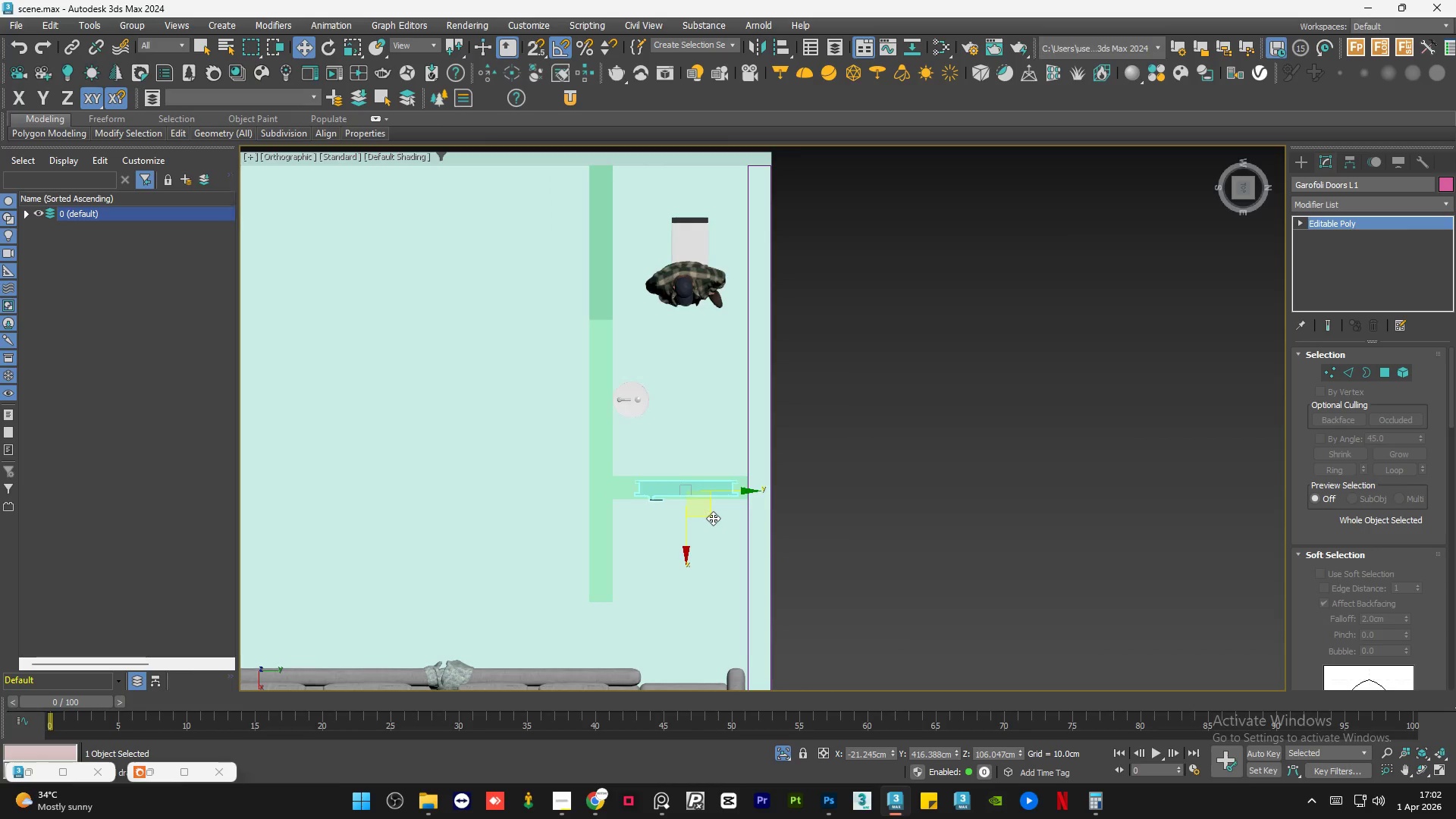 
scroll: coordinate [886, 485], scroll_direction: up, amount: 1.0
 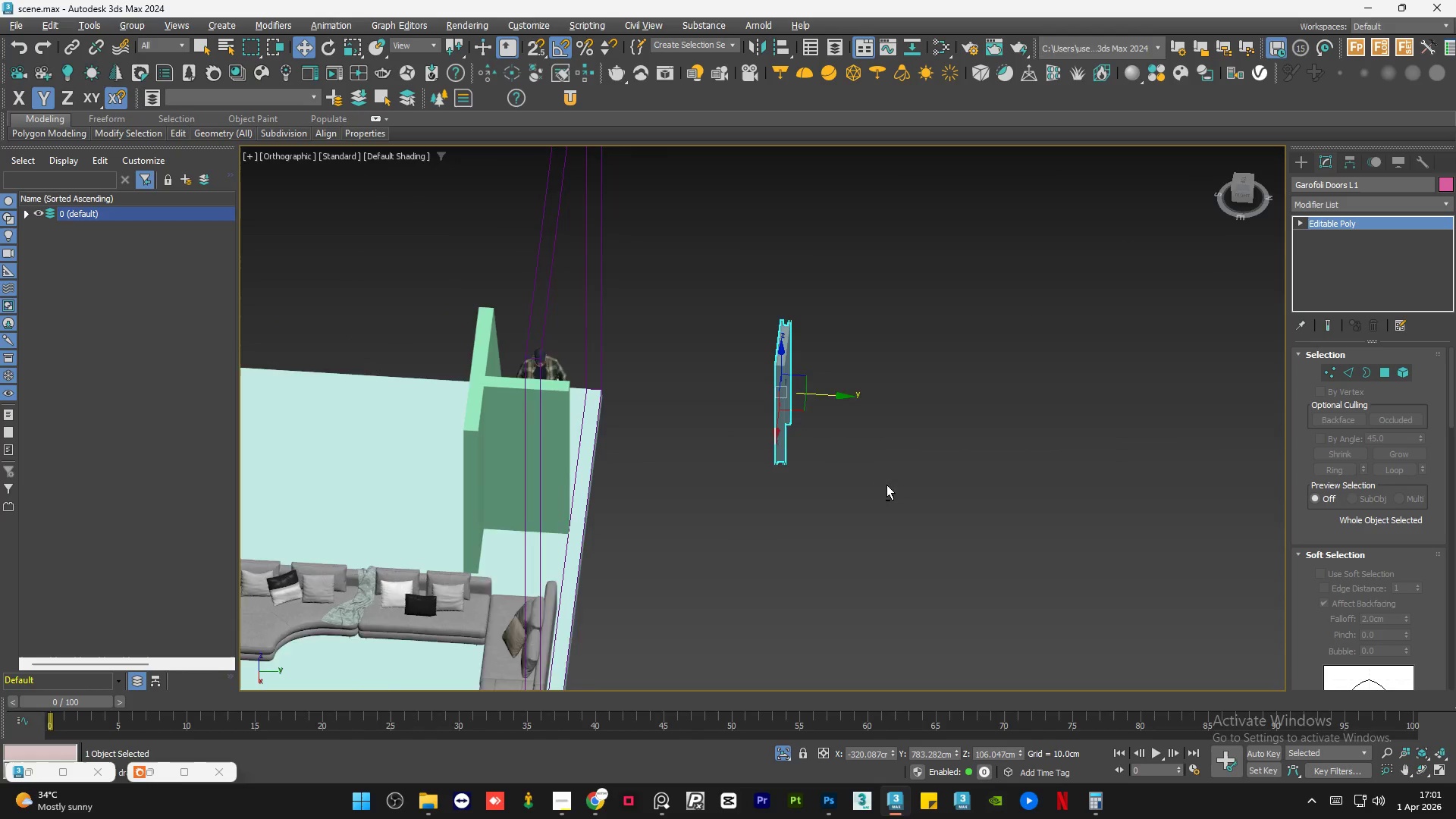 
key(E)
 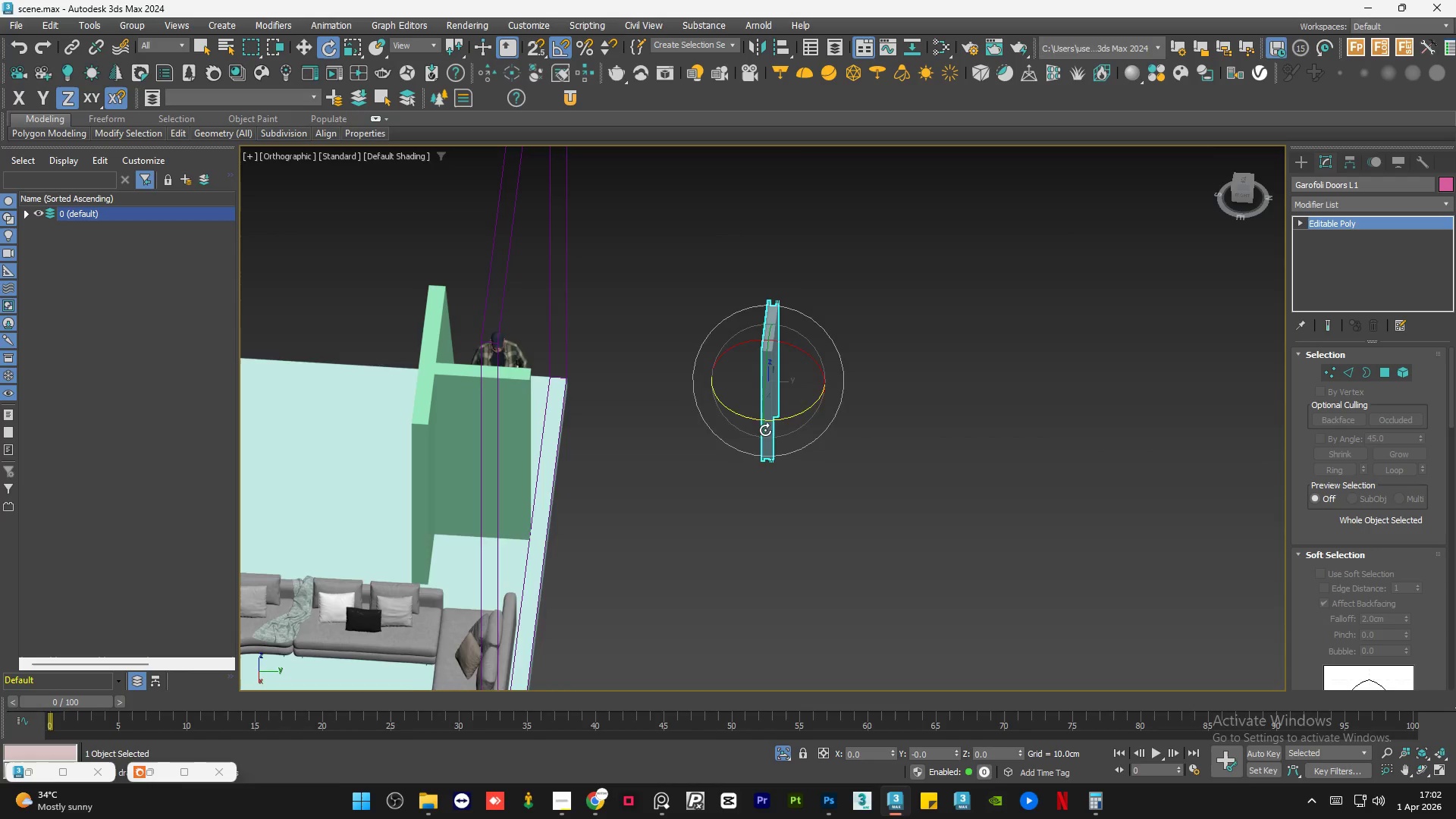 
scroll: coordinate [758, 428], scroll_direction: up, amount: 1.0
 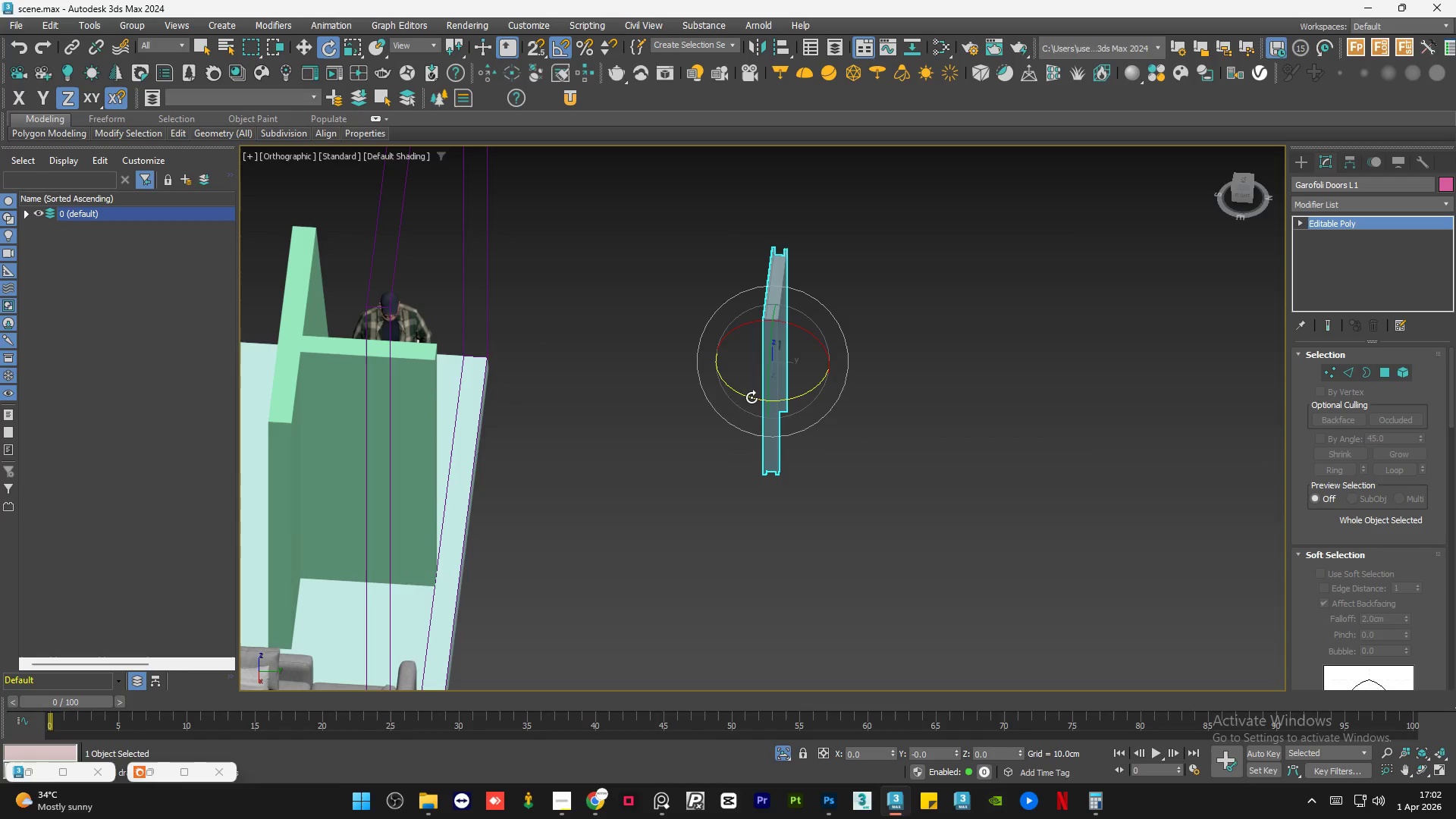 
left_click_drag(start_coordinate=[752, 397], to_coordinate=[821, 396])
 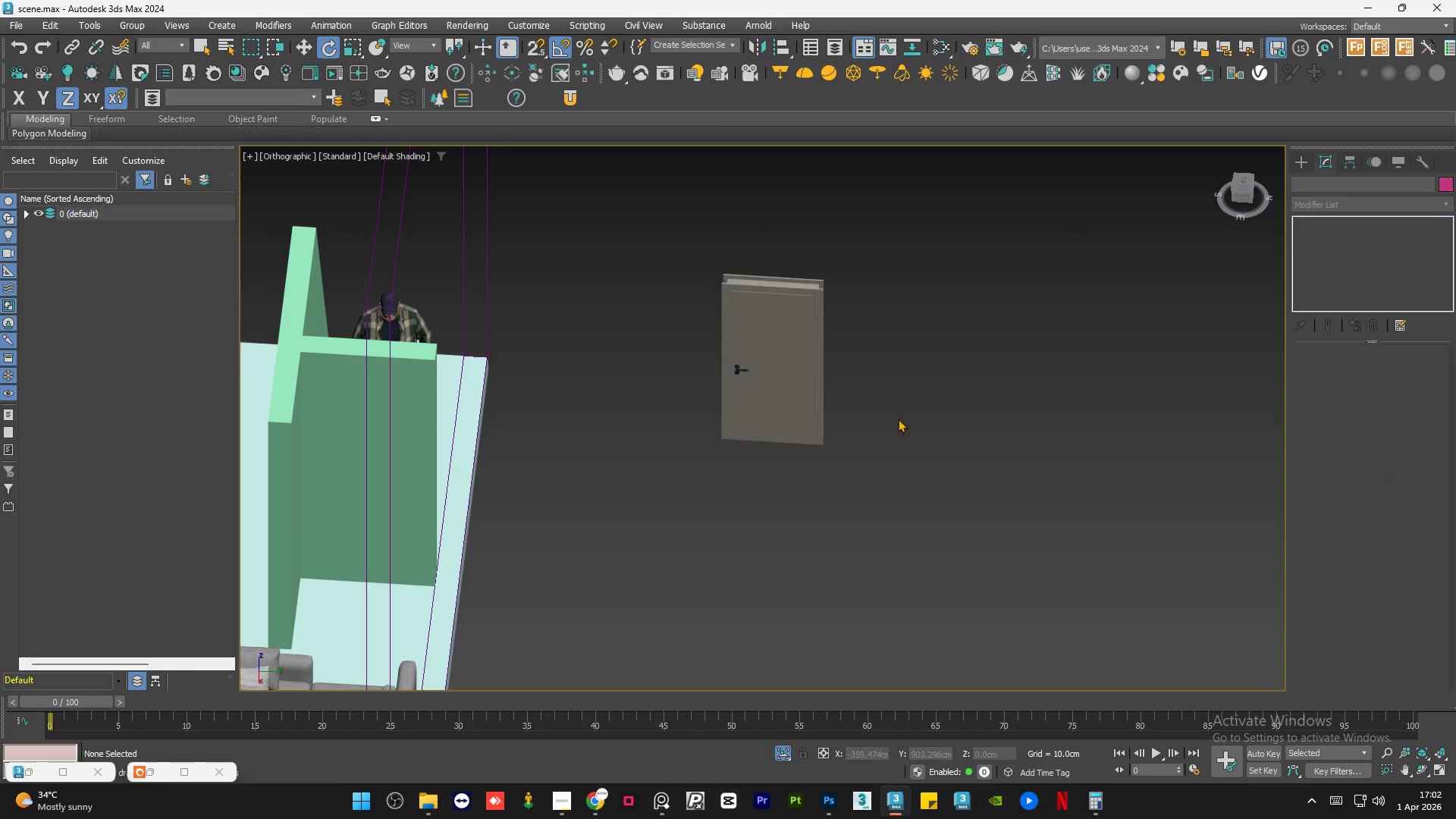 
double_click([799, 397])
 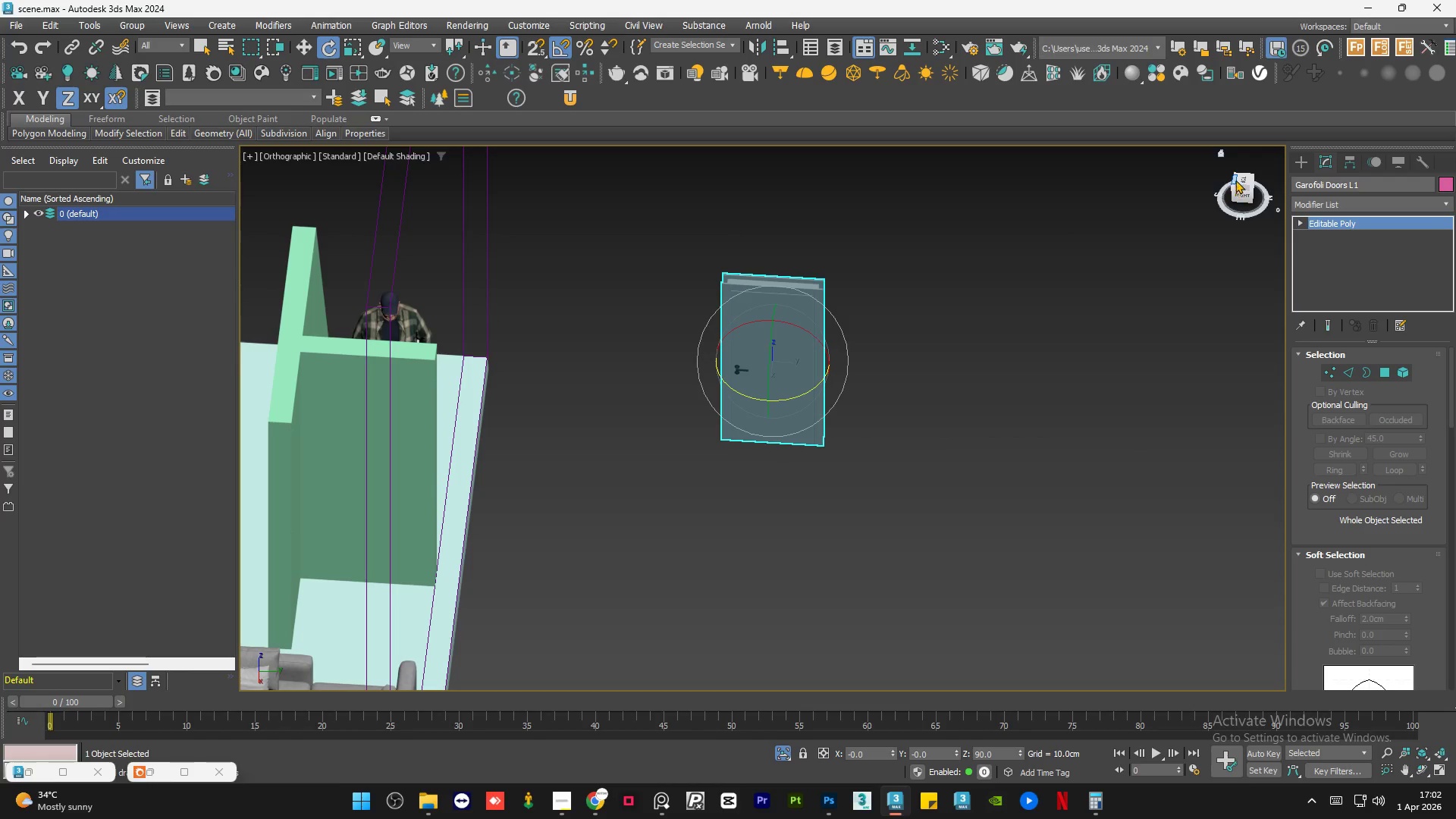 
left_click([1240, 177])
 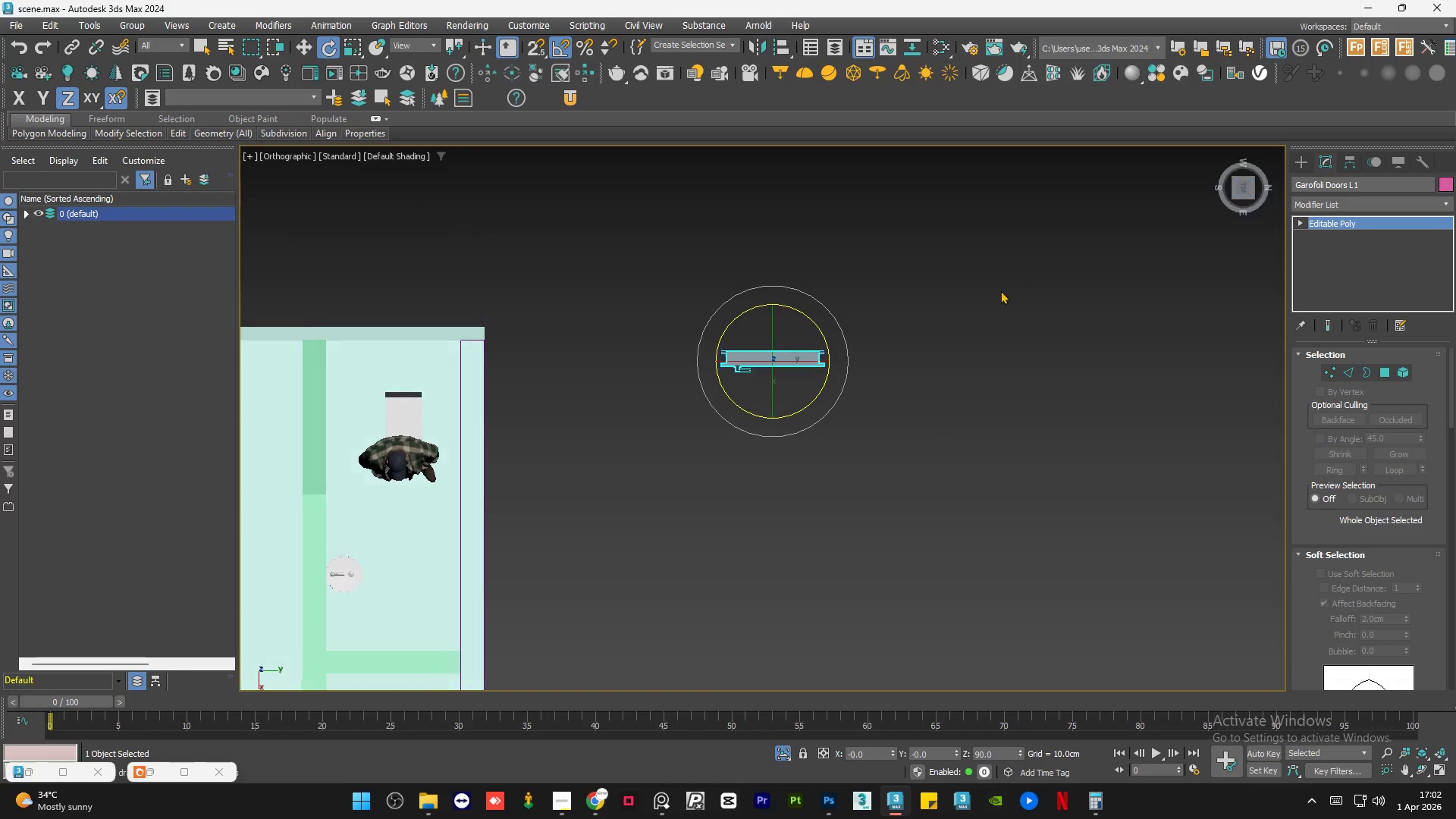 
scroll: coordinate [940, 300], scroll_direction: down, amount: 2.0
 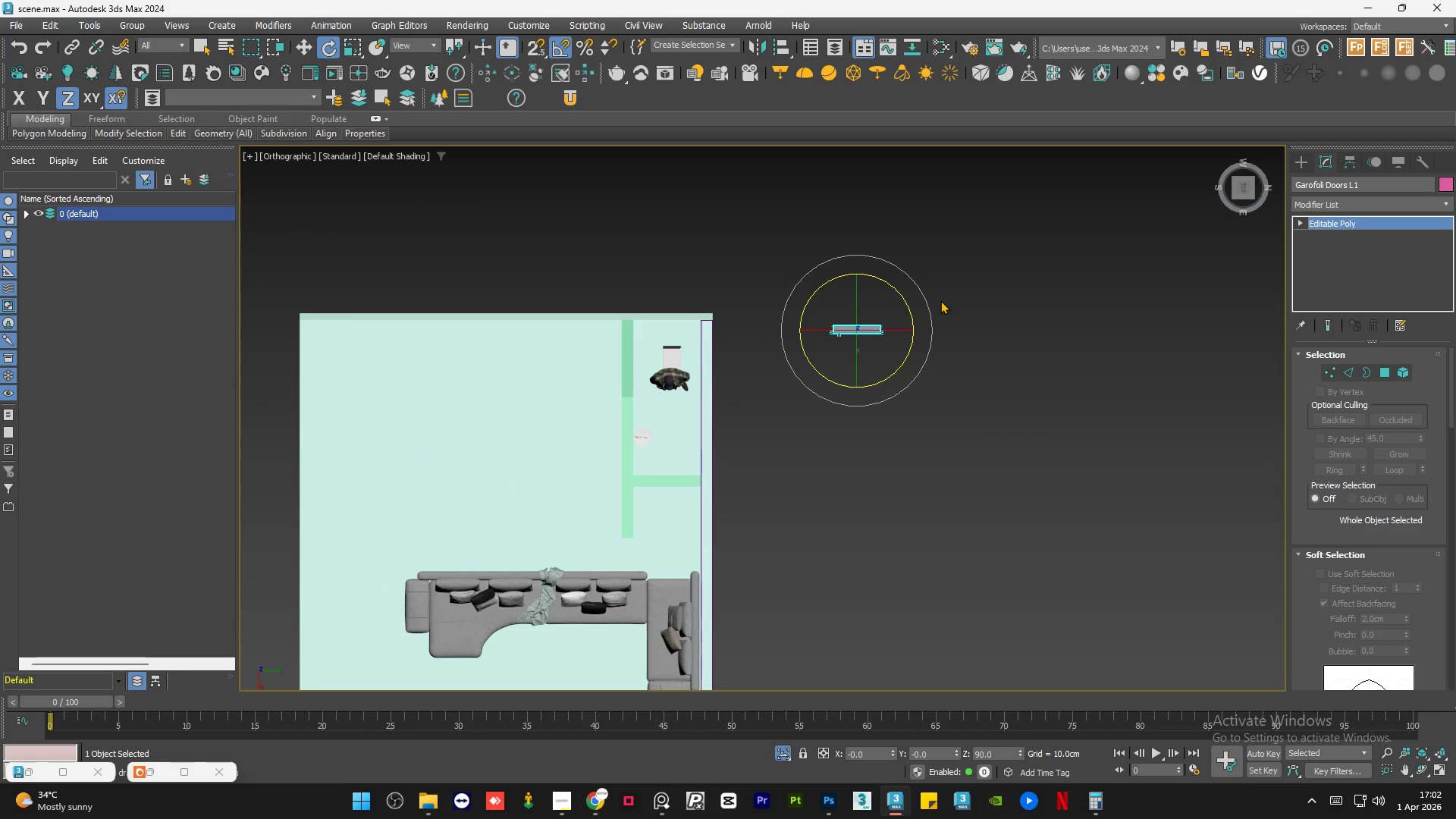 
key(W)
 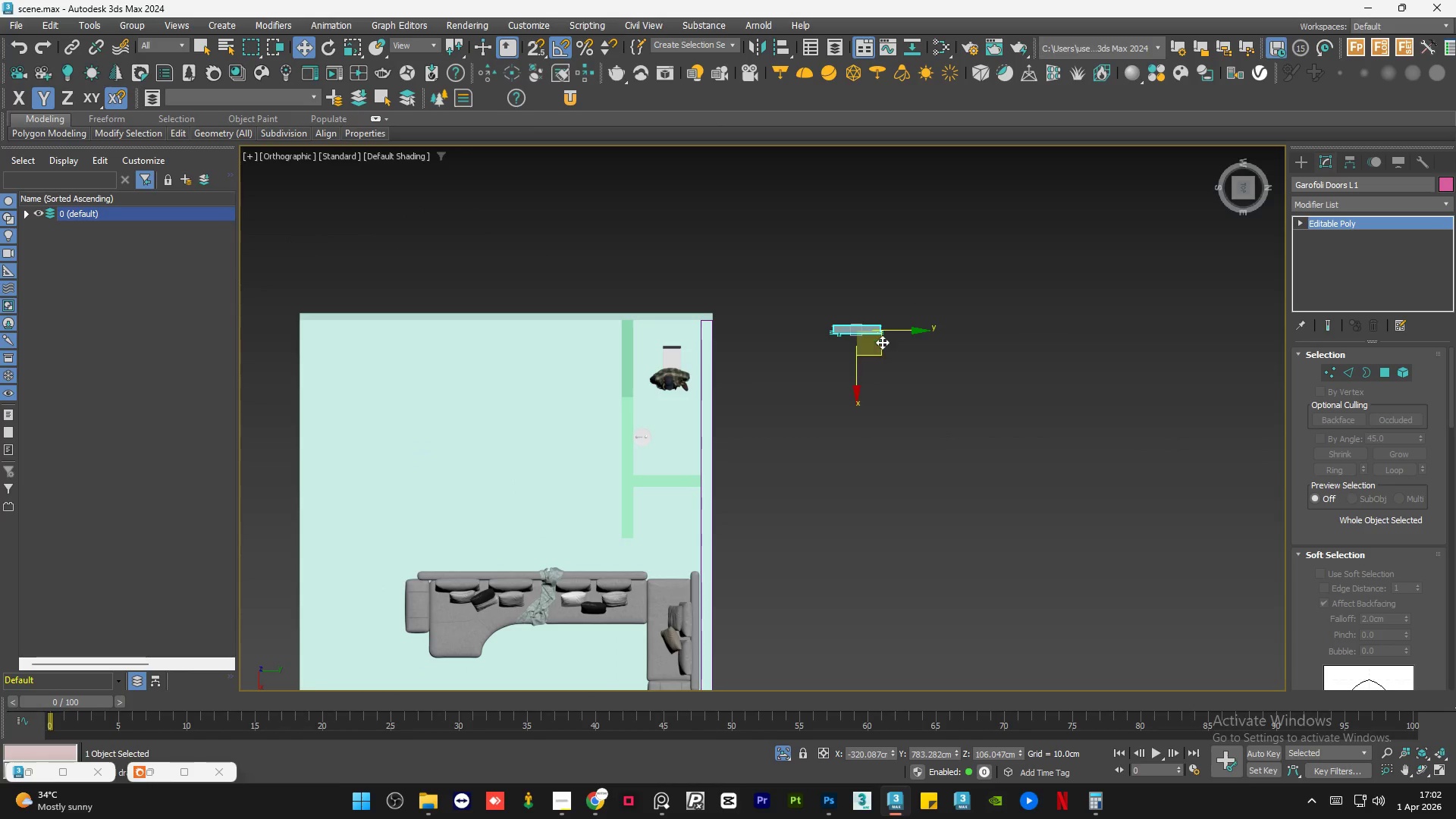 
left_click_drag(start_coordinate=[881, 348], to_coordinate=[696, 497])
 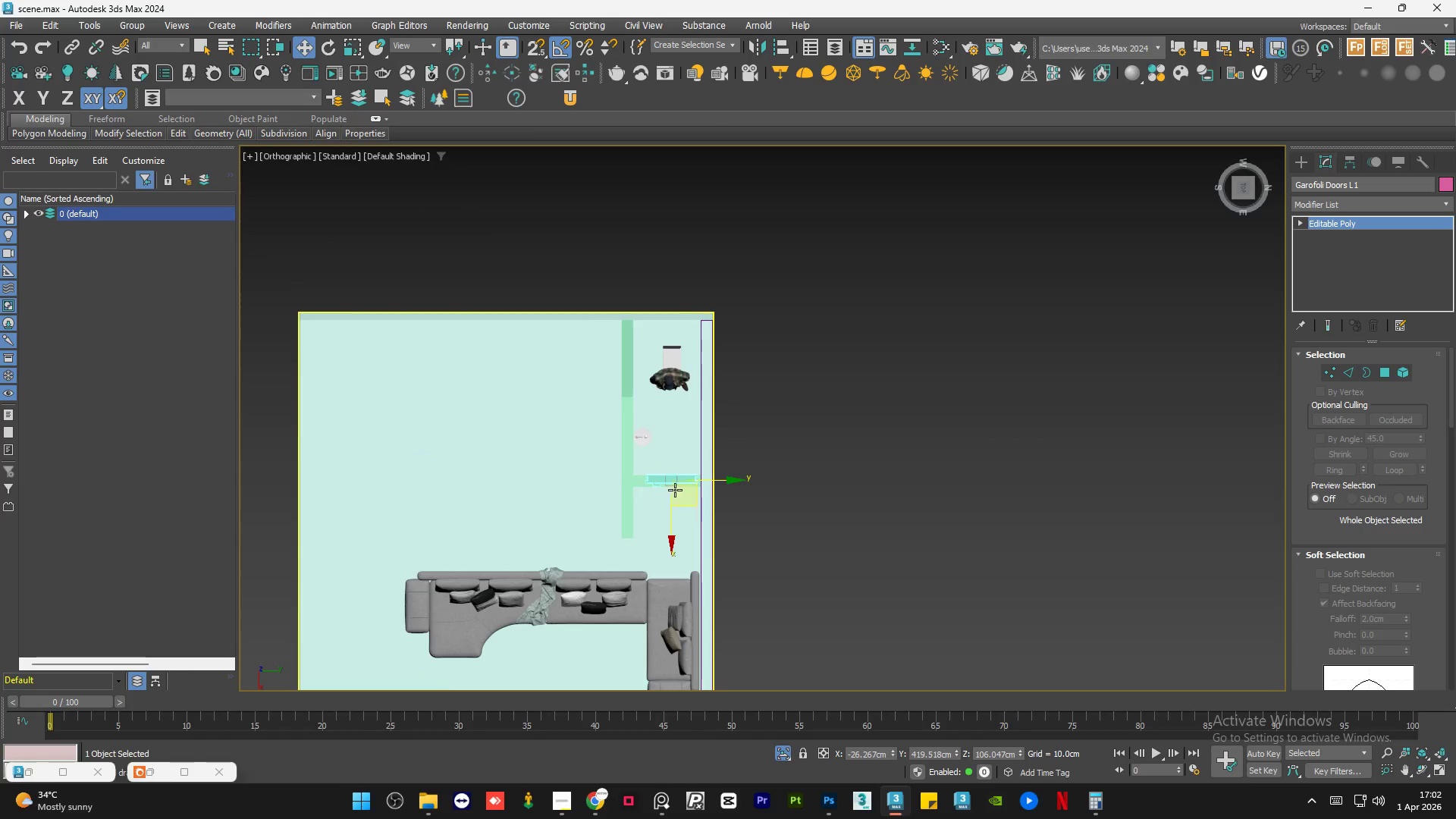 
scroll: coordinate [675, 490], scroll_direction: up, amount: 4.0
 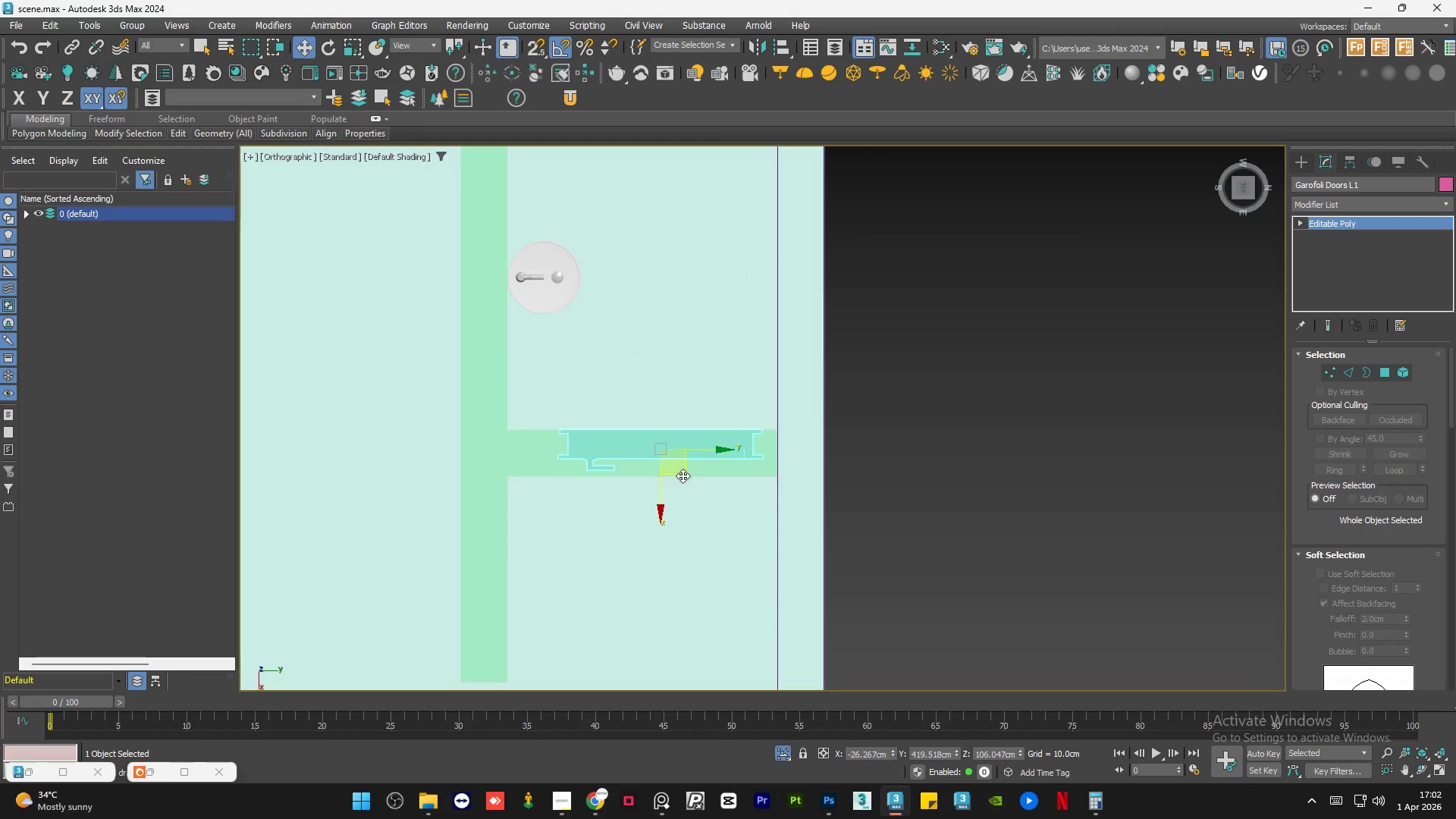 
left_click_drag(start_coordinate=[683, 470], to_coordinate=[685, 485])
 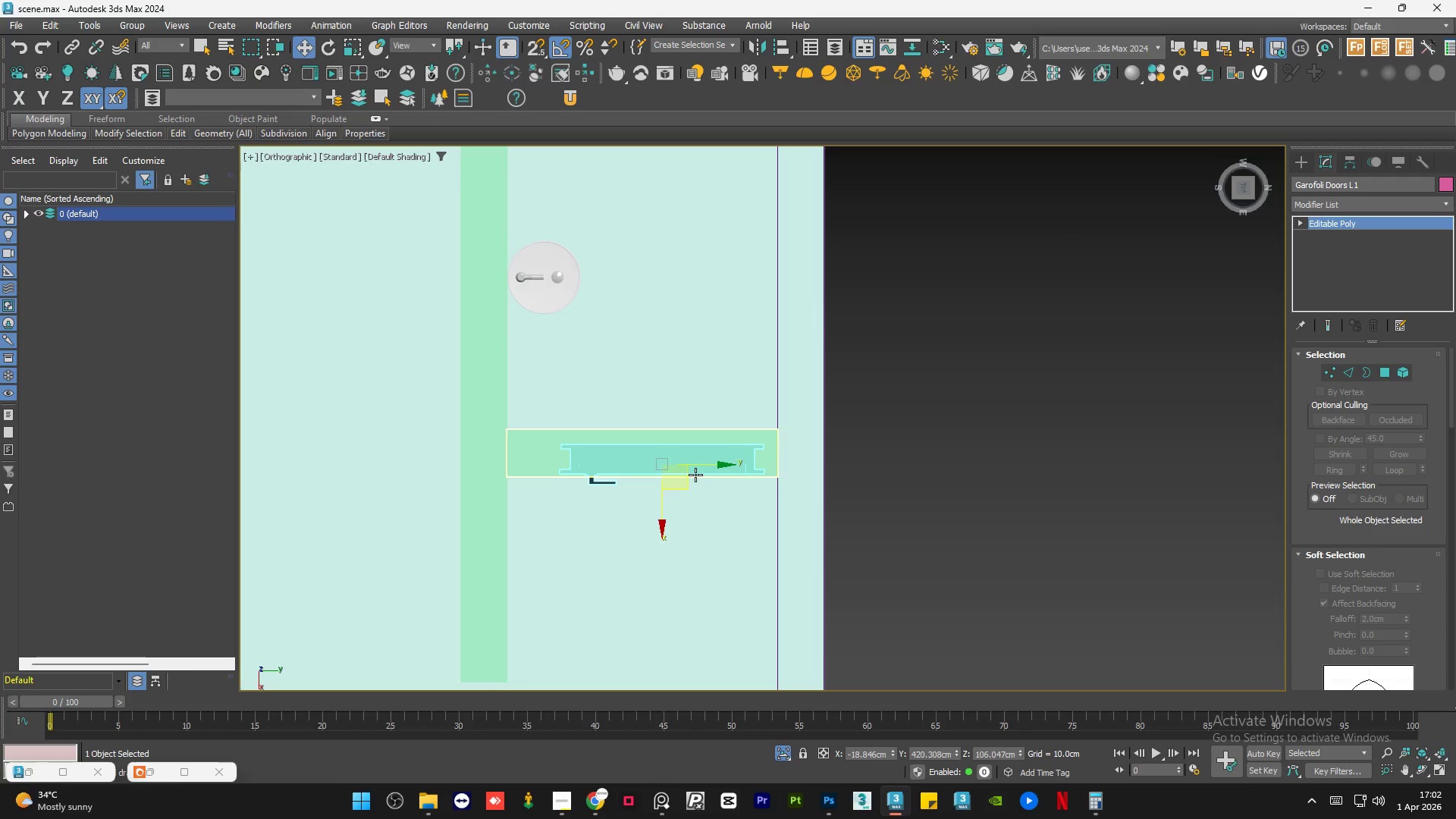 
scroll: coordinate [664, 472], scroll_direction: up, amount: 1.0
 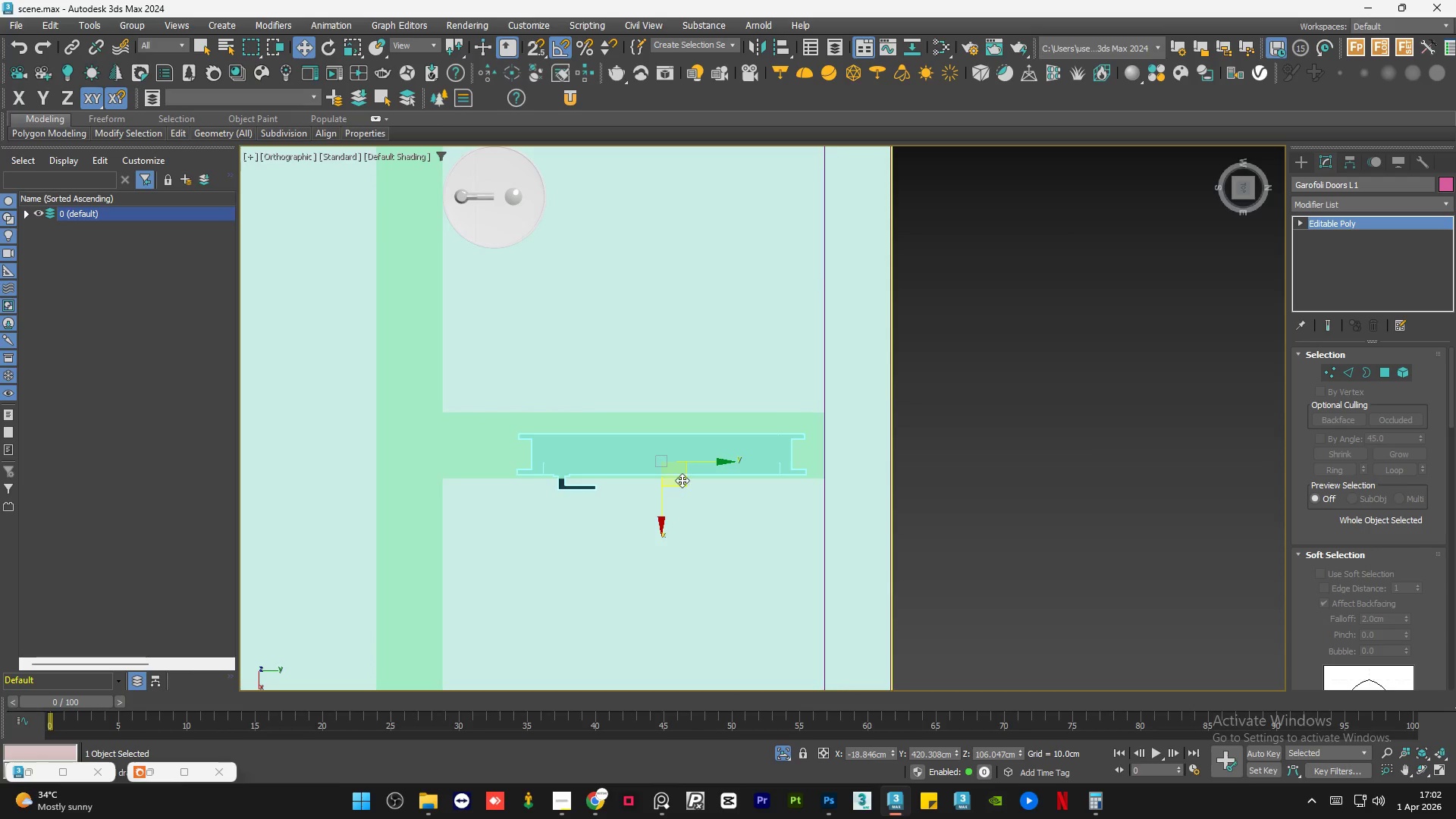 
left_click_drag(start_coordinate=[684, 481], to_coordinate=[673, 474])
 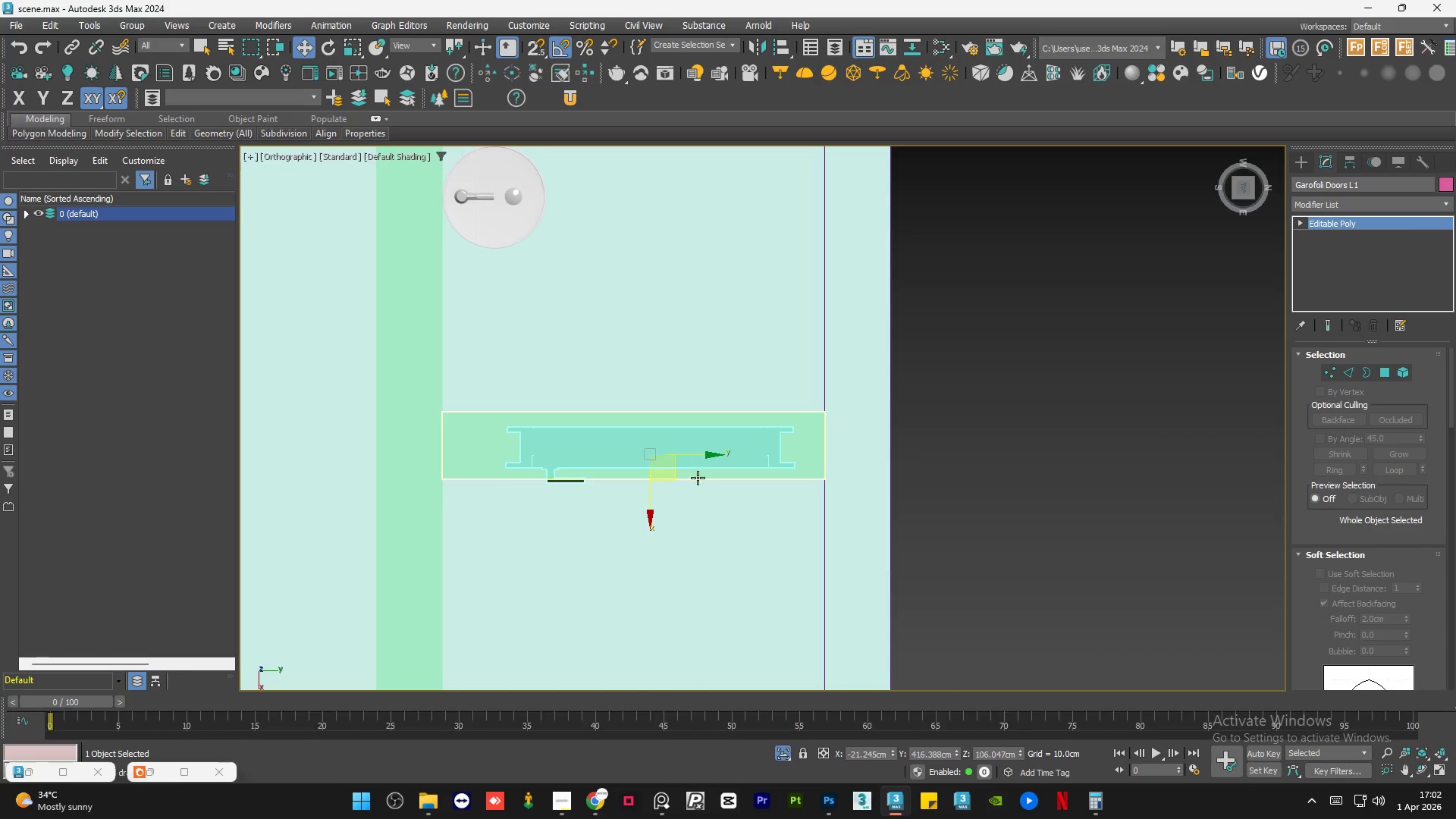 
scroll: coordinate [710, 516], scroll_direction: down, amount: 3.0
 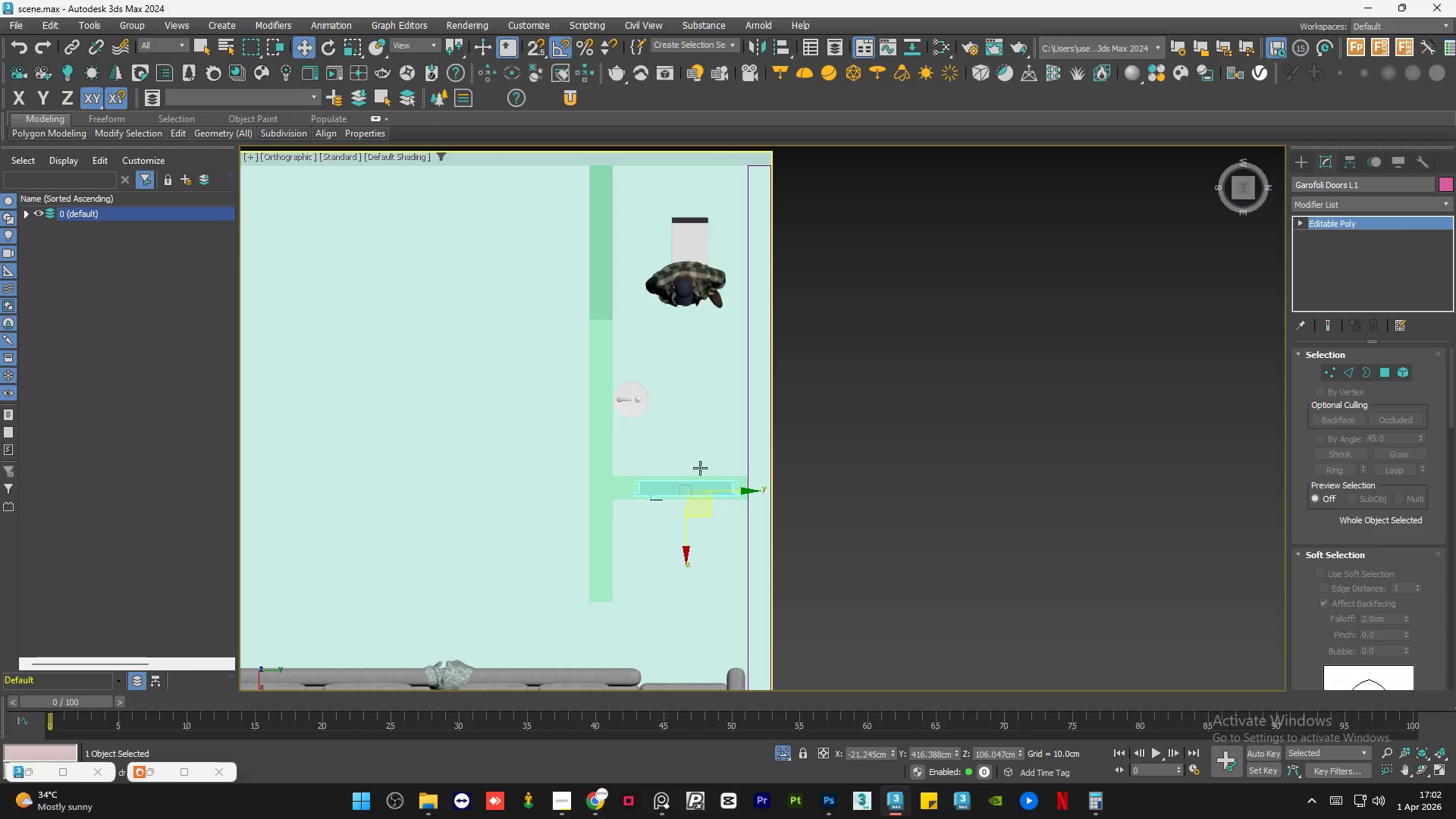 
hold_key(key=AltLeft, duration=1.5)
 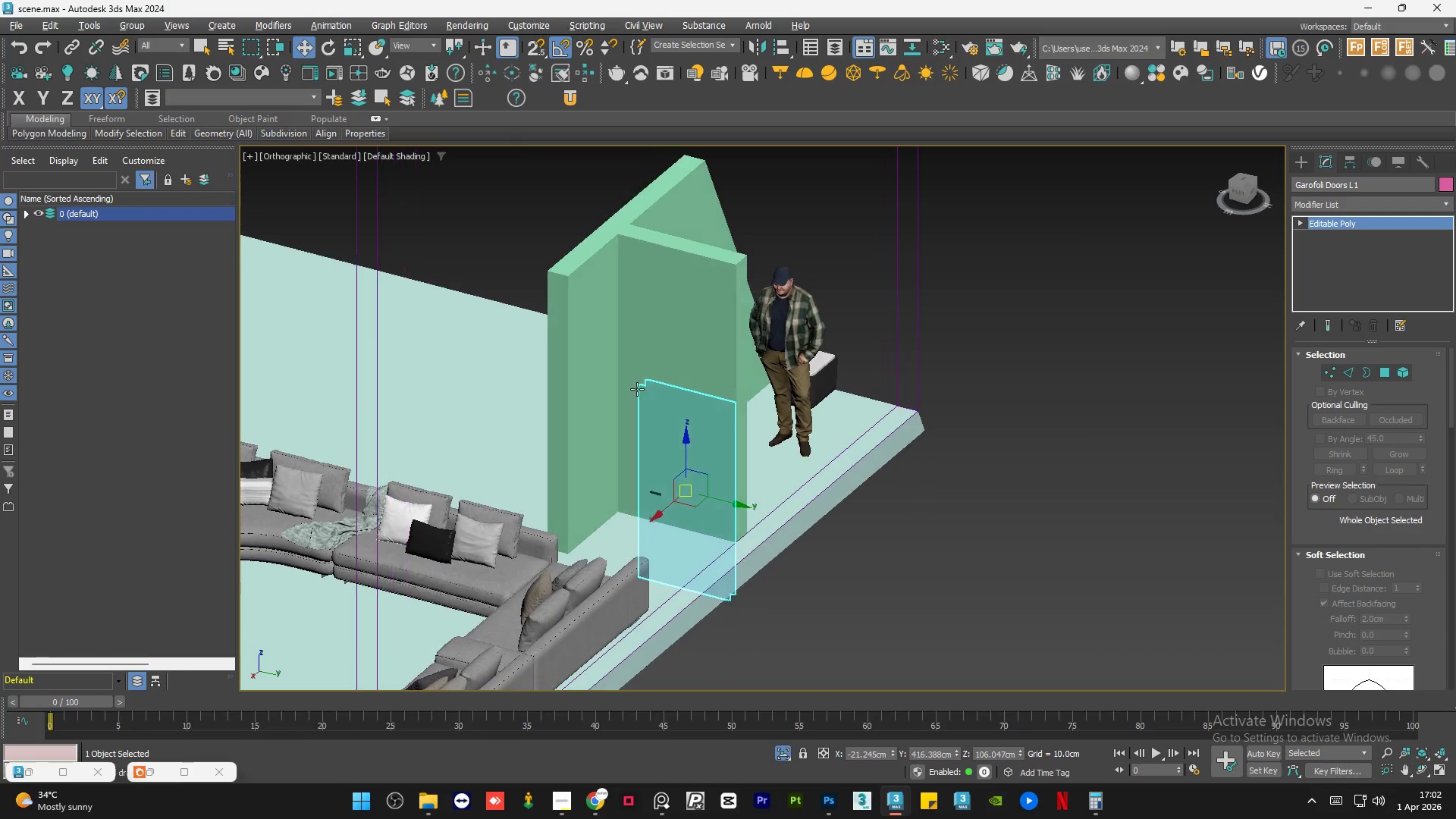 
hold_key(key=AltLeft, duration=0.52)
 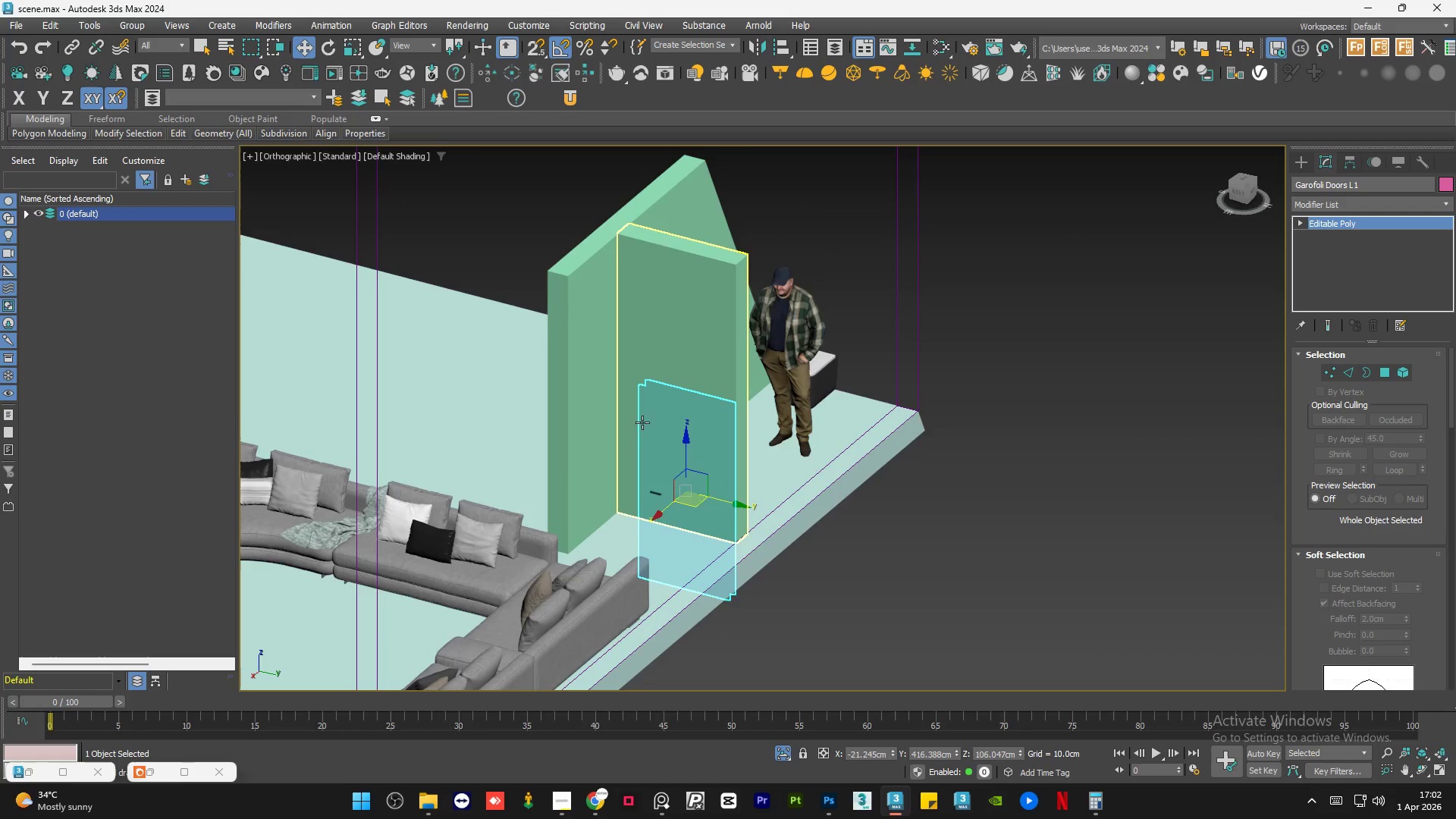 
hold_key(key=AltLeft, duration=0.44)
 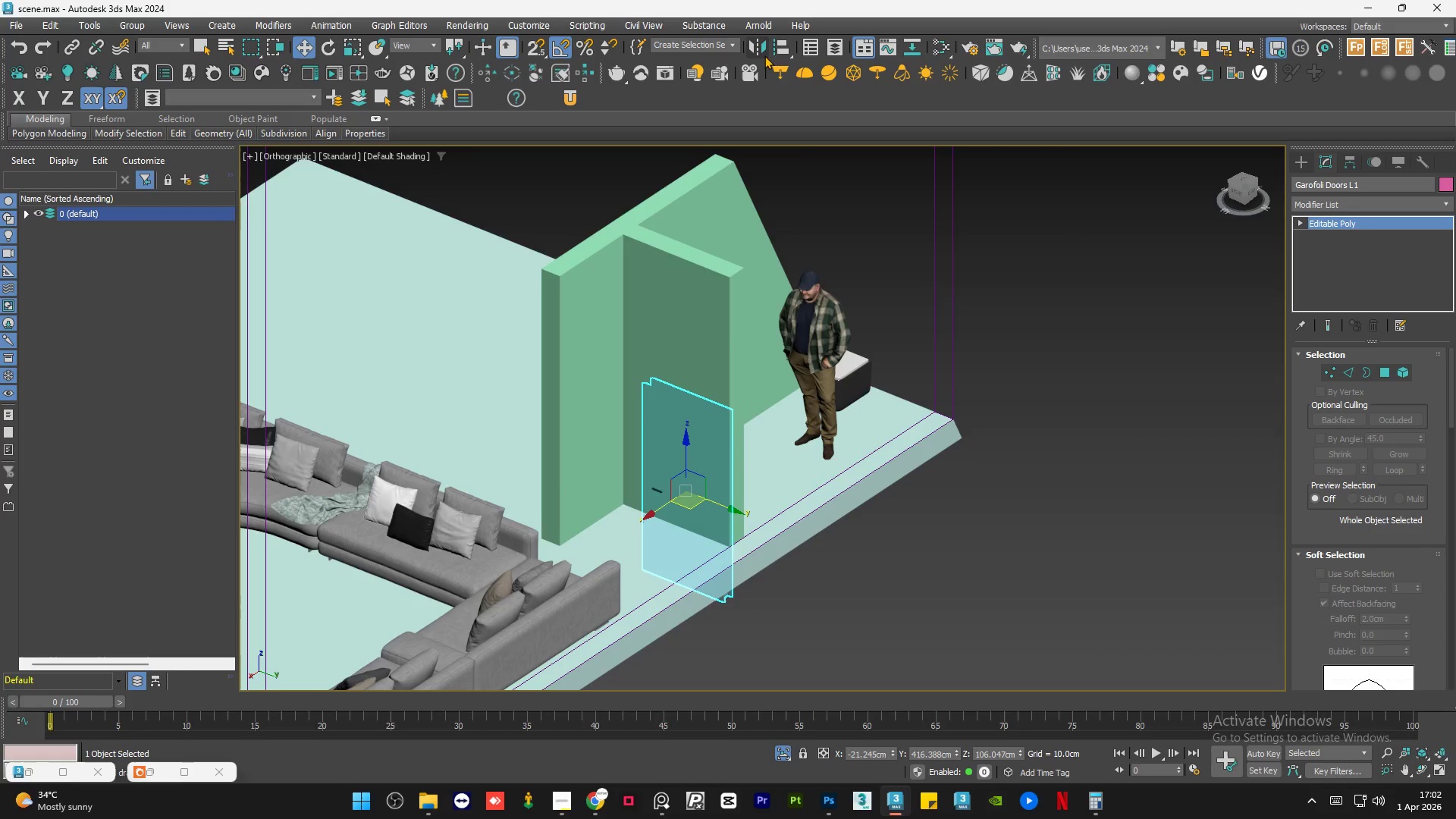 
left_click([773, 55])
 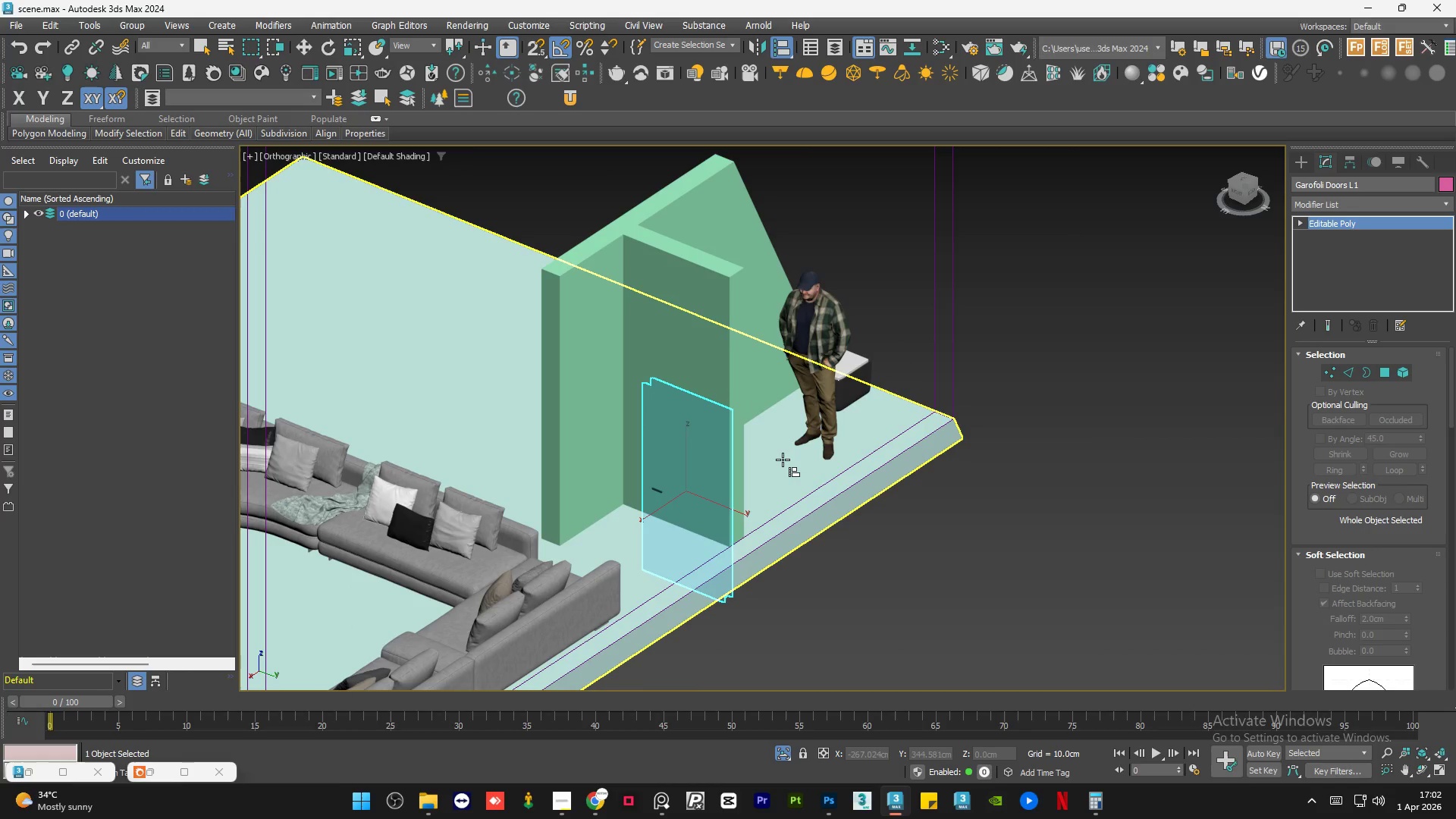 
left_click([782, 463])
 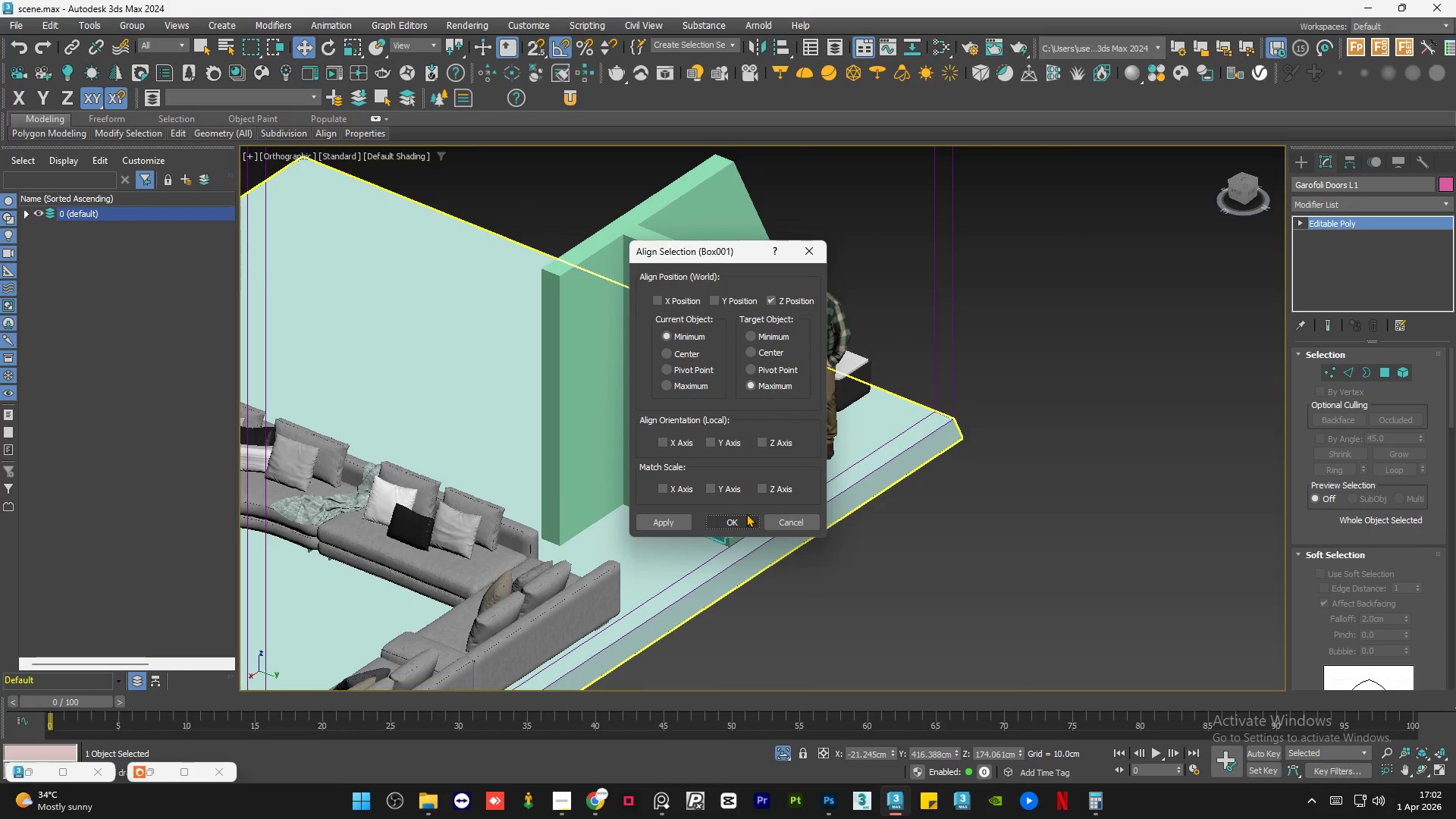 
left_click([738, 522])
 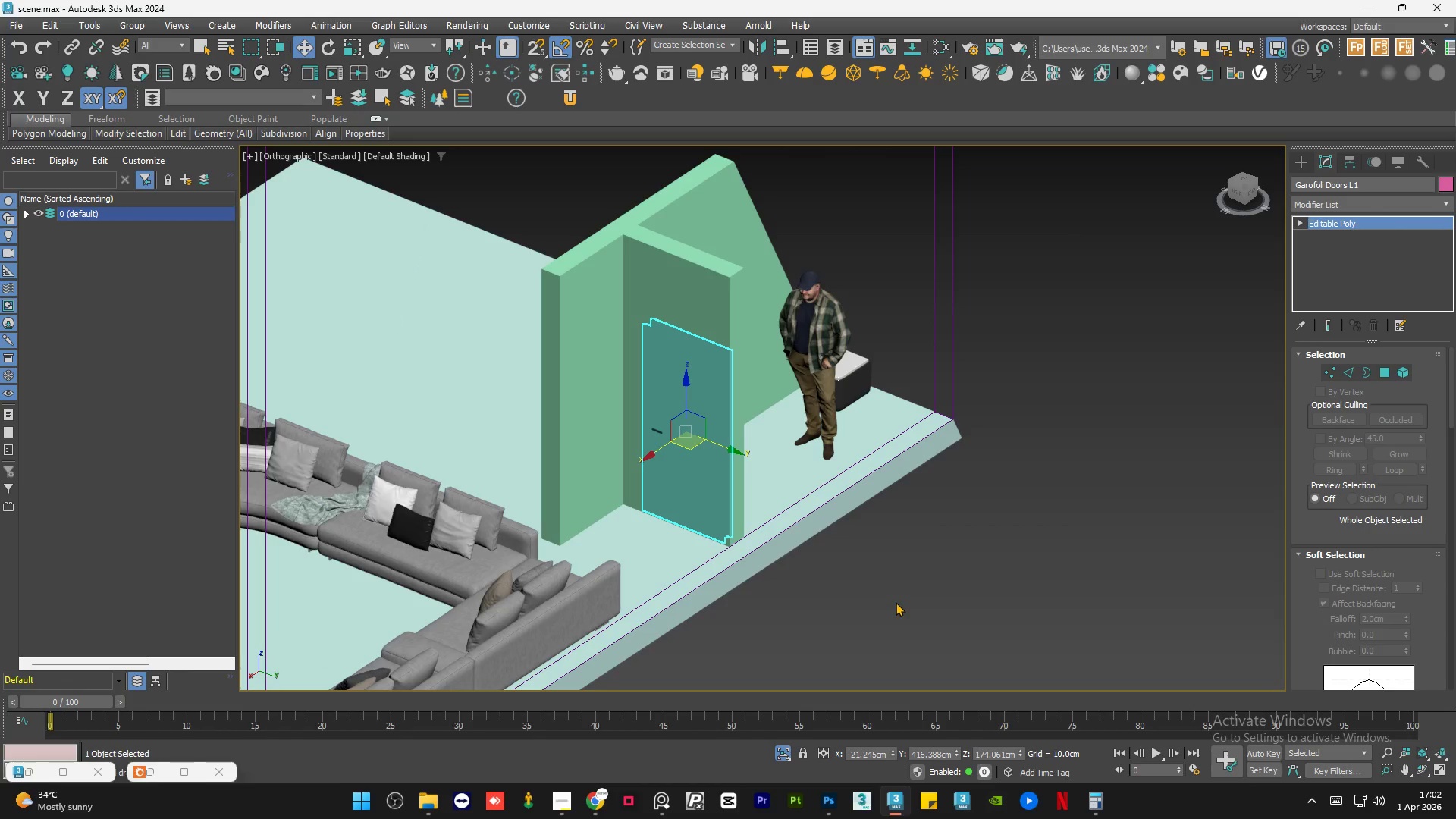 
hold_key(key=AltLeft, duration=1.5)
 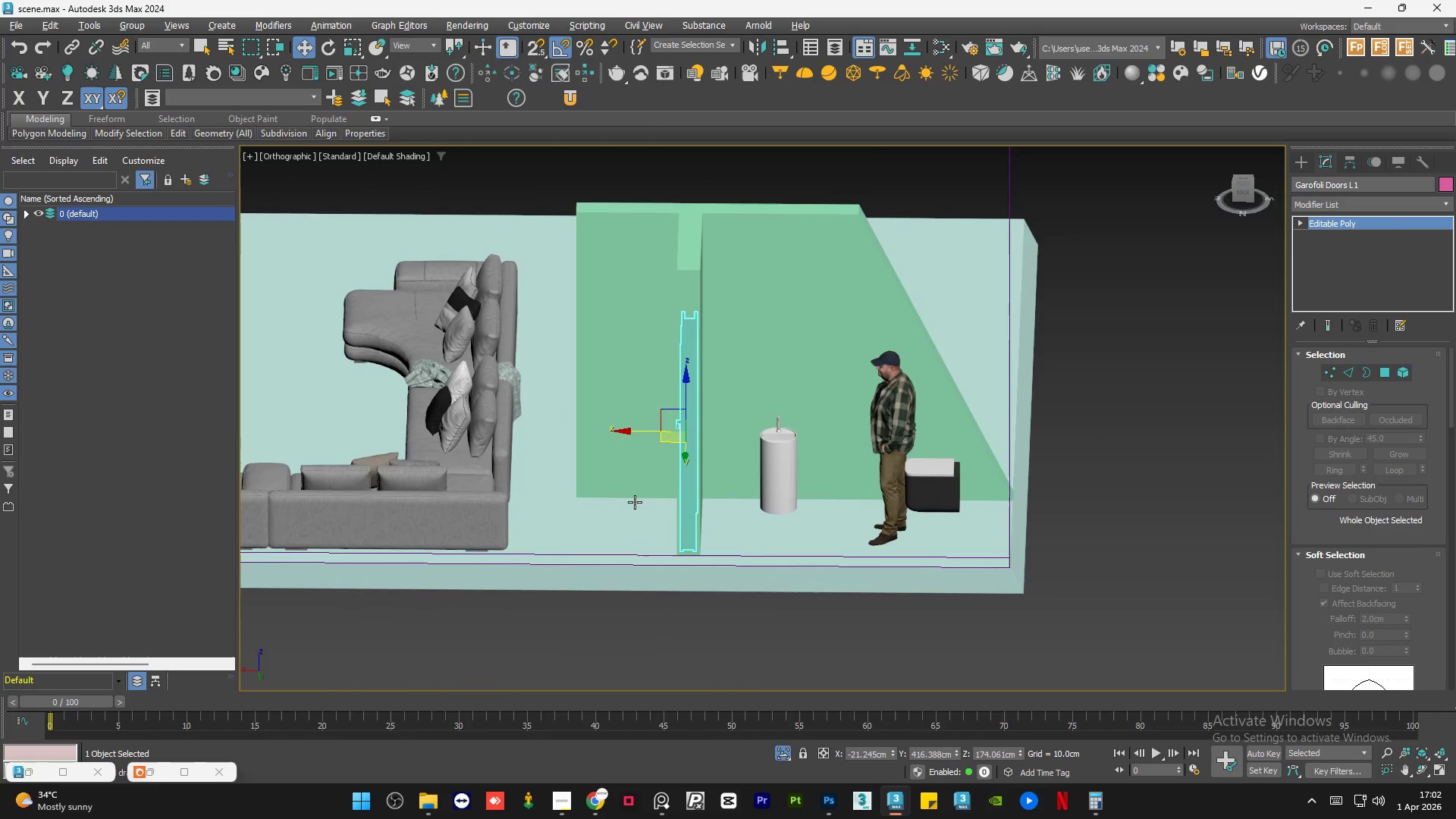 
hold_key(key=AltLeft, duration=1.51)
 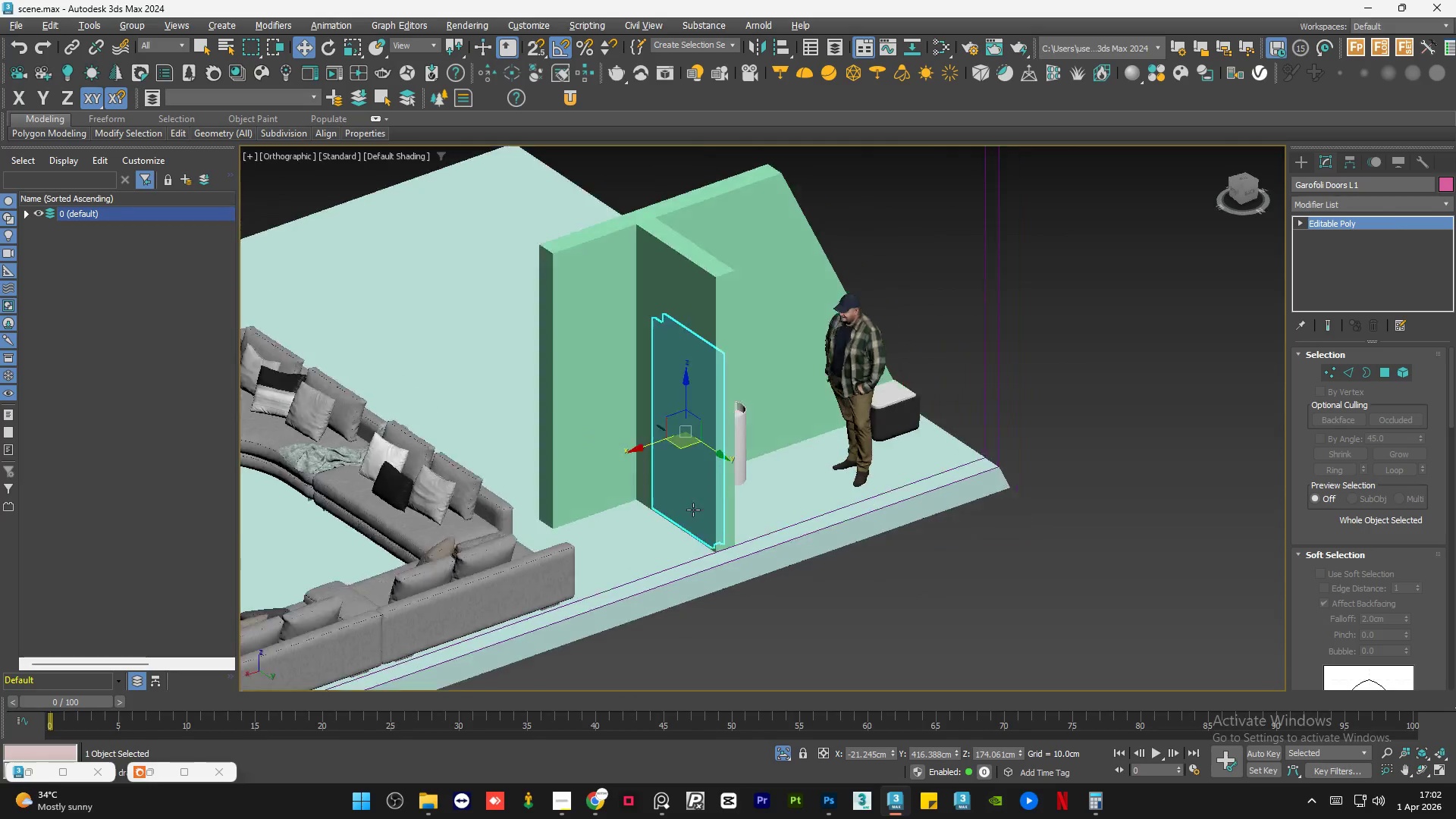 
hold_key(key=AltLeft, duration=1.52)
 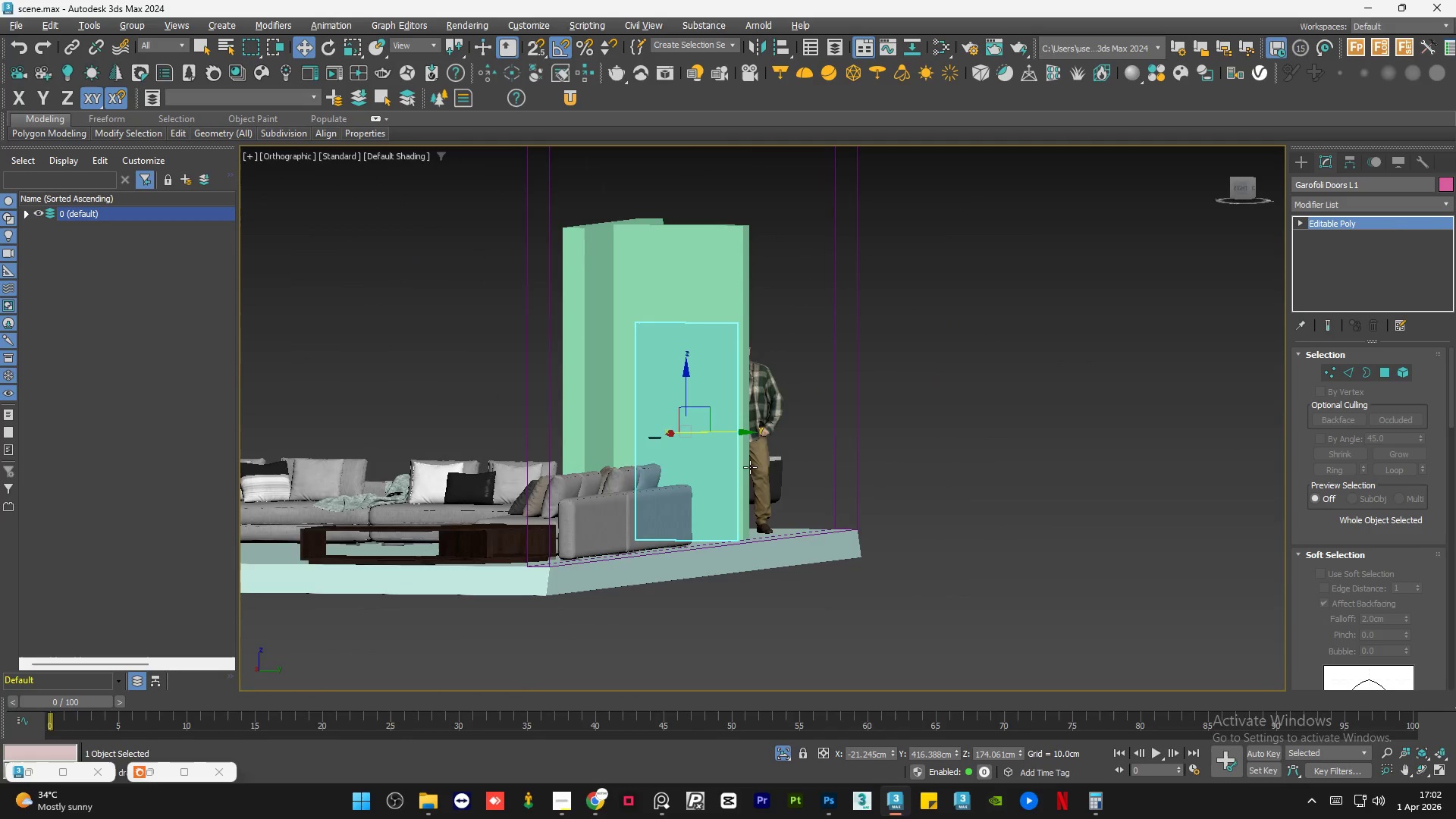 
hold_key(key=AltLeft, duration=0.88)
 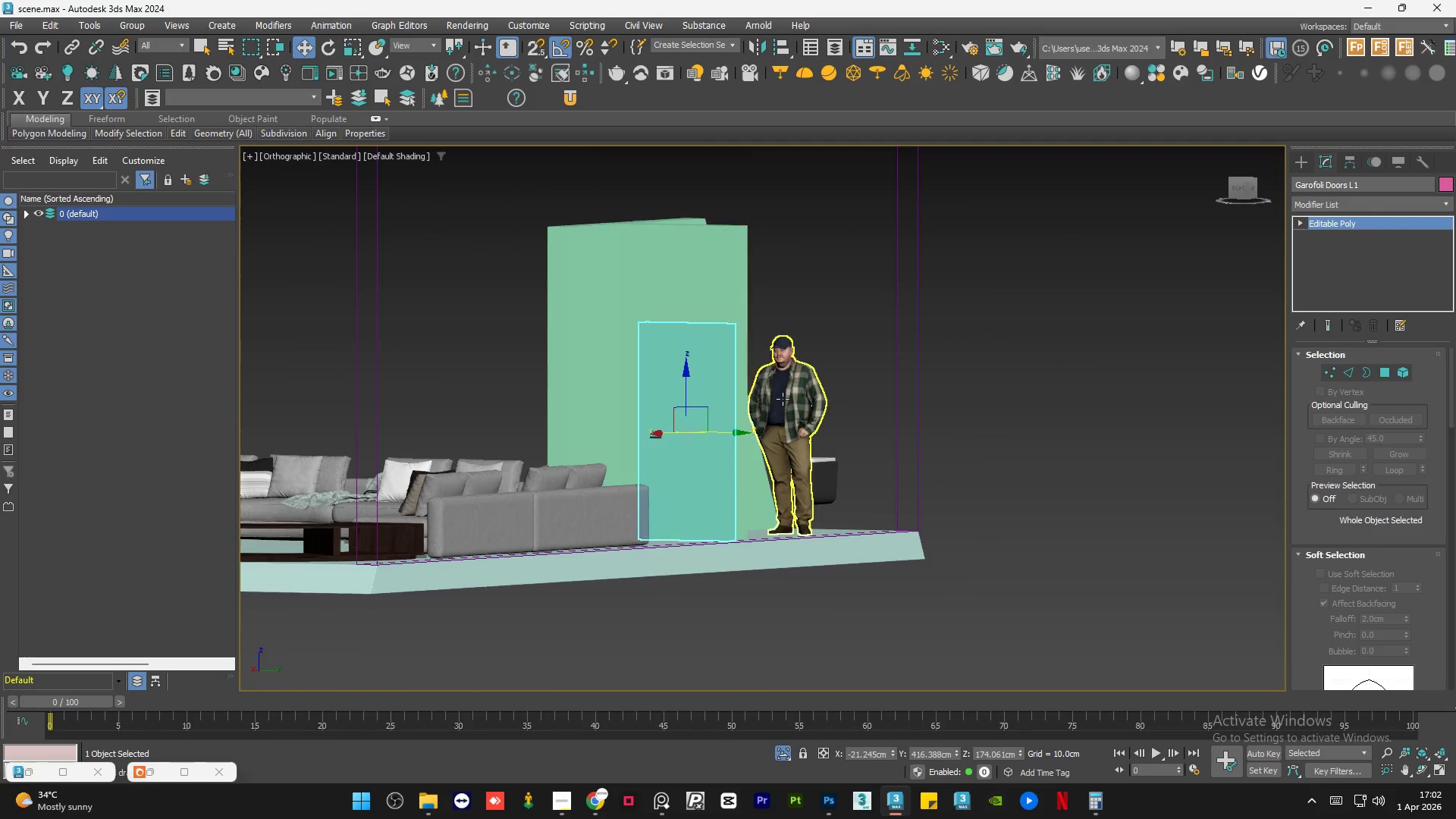 
hold_key(key=ControlLeft, duration=0.47)
left_click([788, 395])
 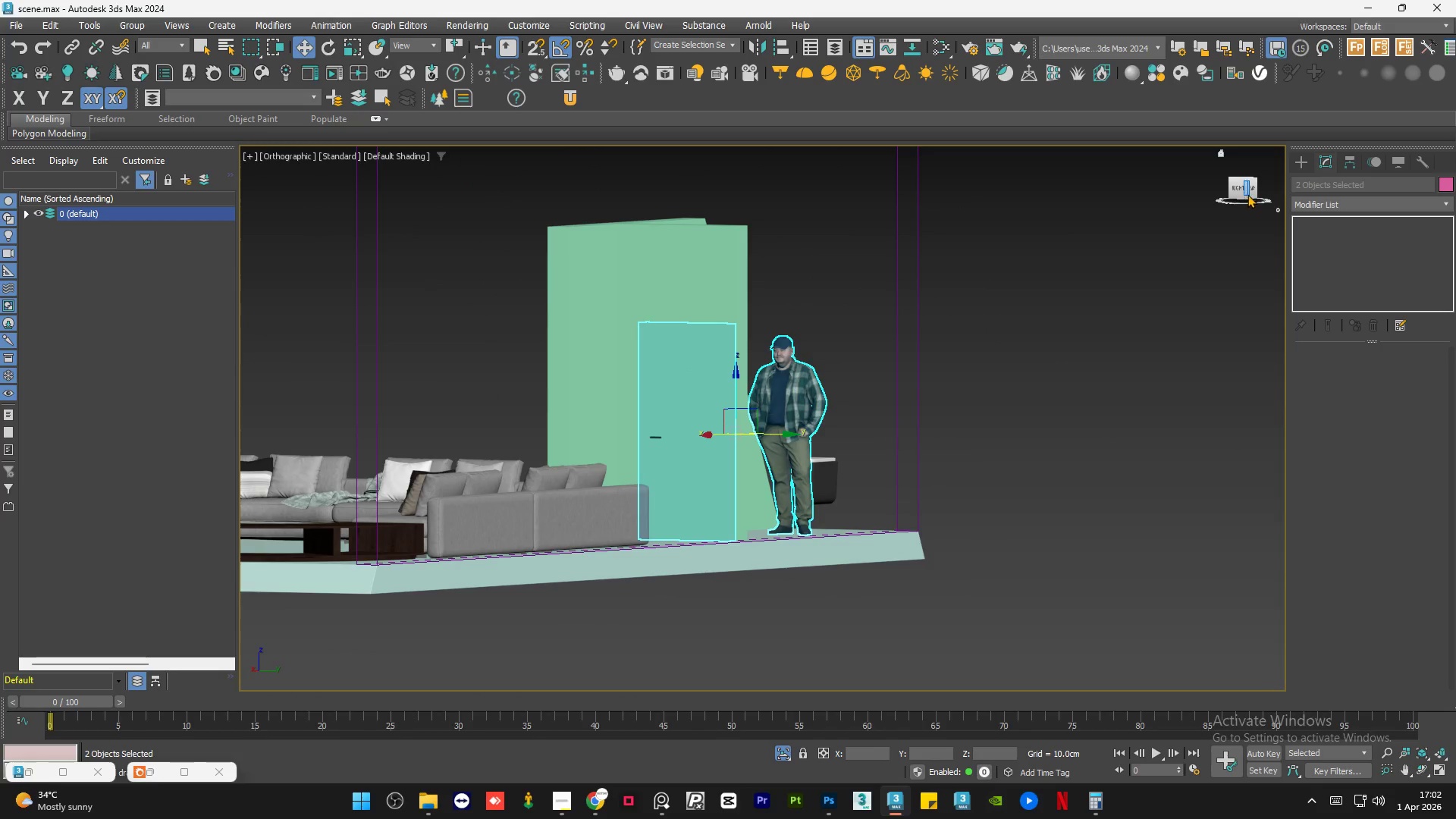 
left_click([1235, 186])
 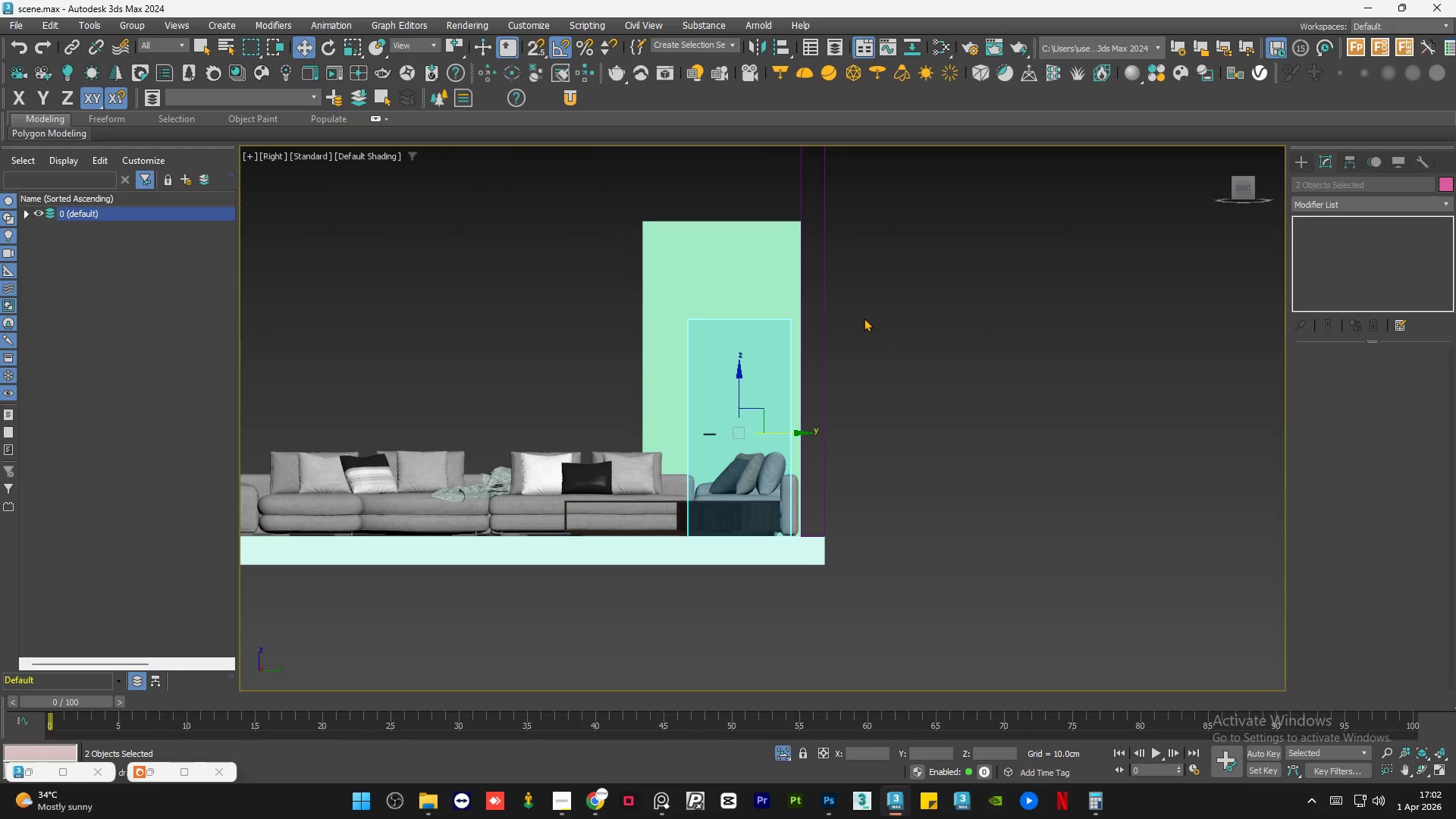 
key(F3)
 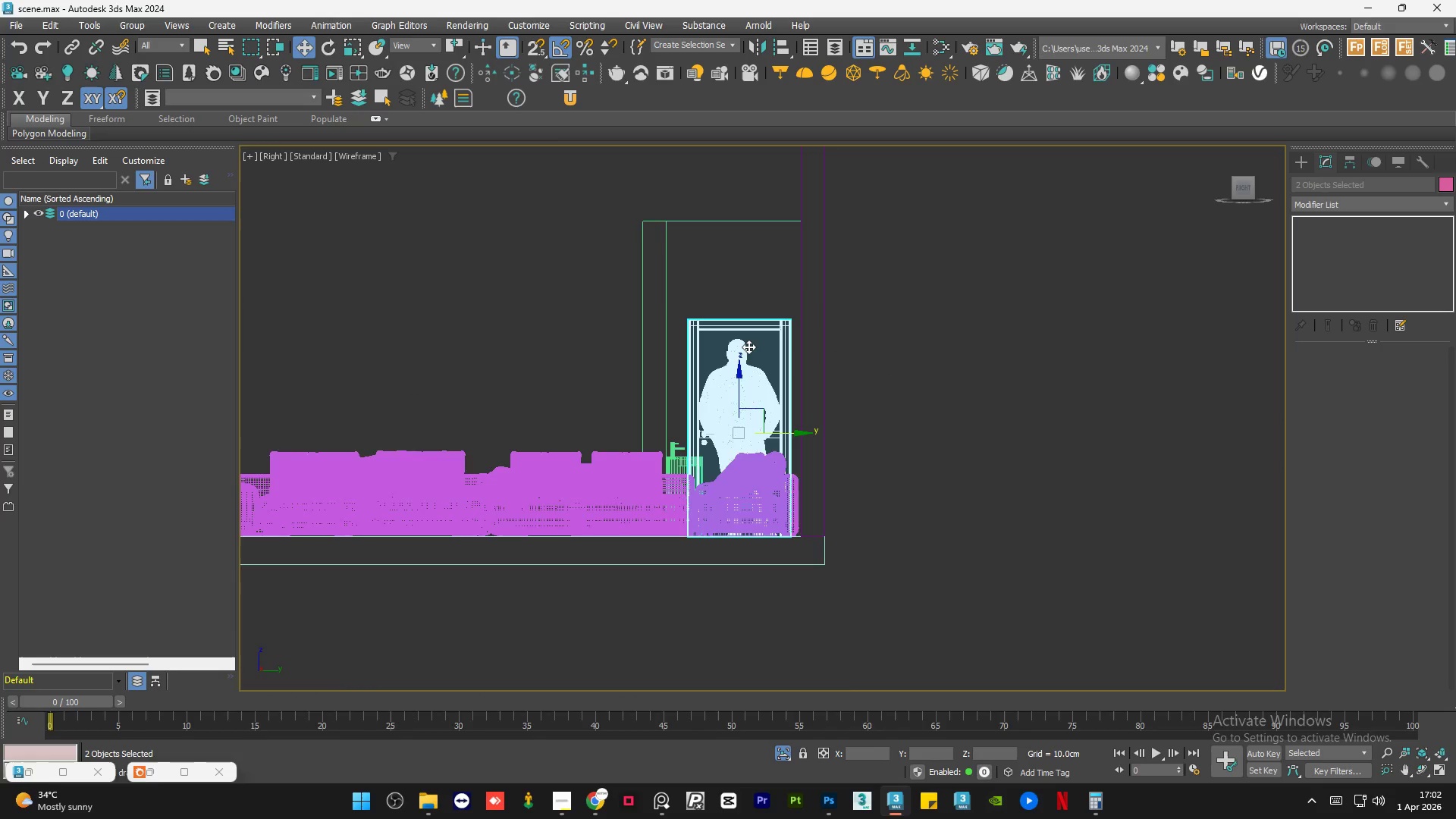 
scroll: coordinate [712, 331], scroll_direction: up, amount: 5.0
 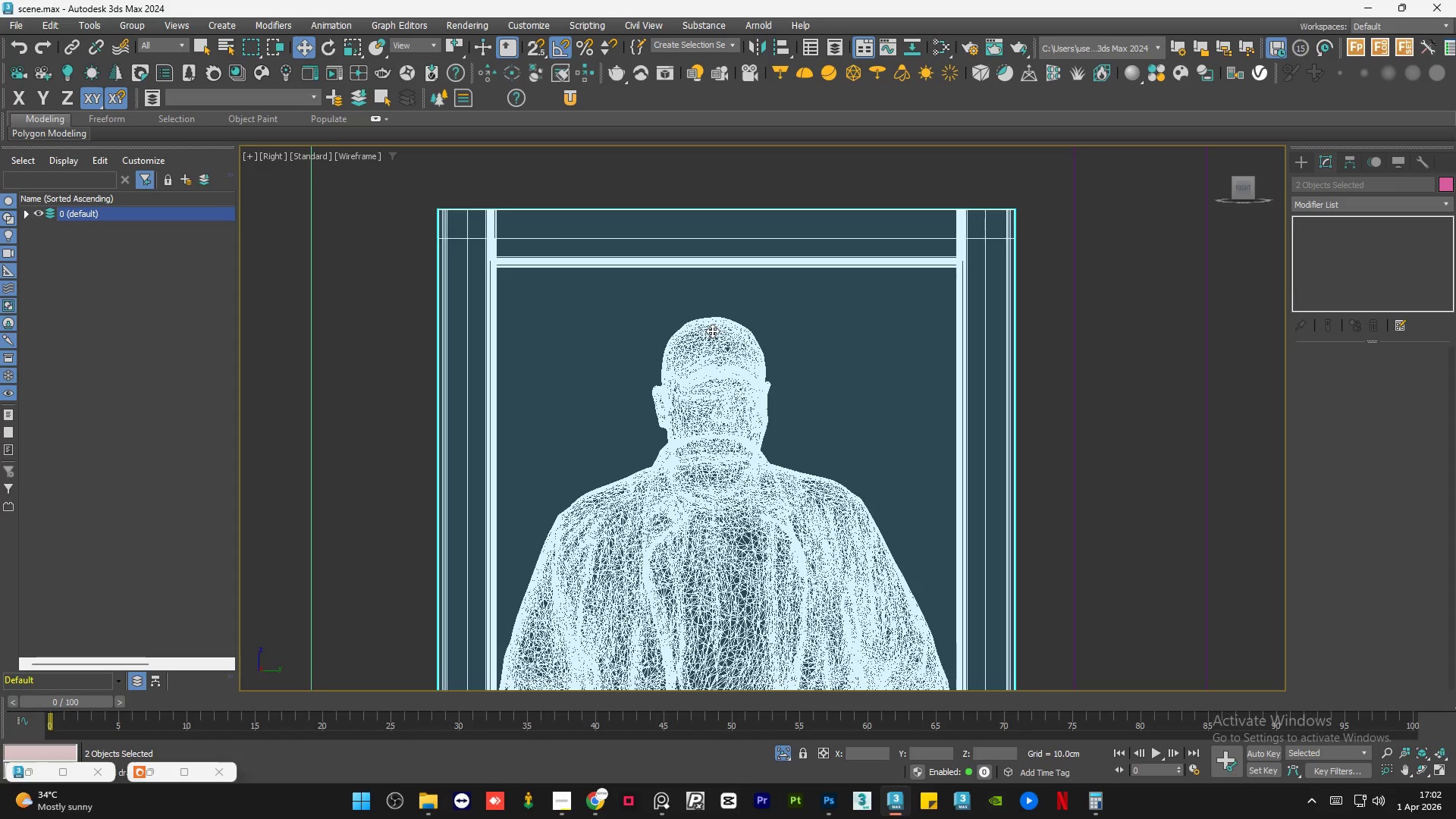 
scroll: coordinate [711, 331], scroll_direction: down, amount: 4.0
 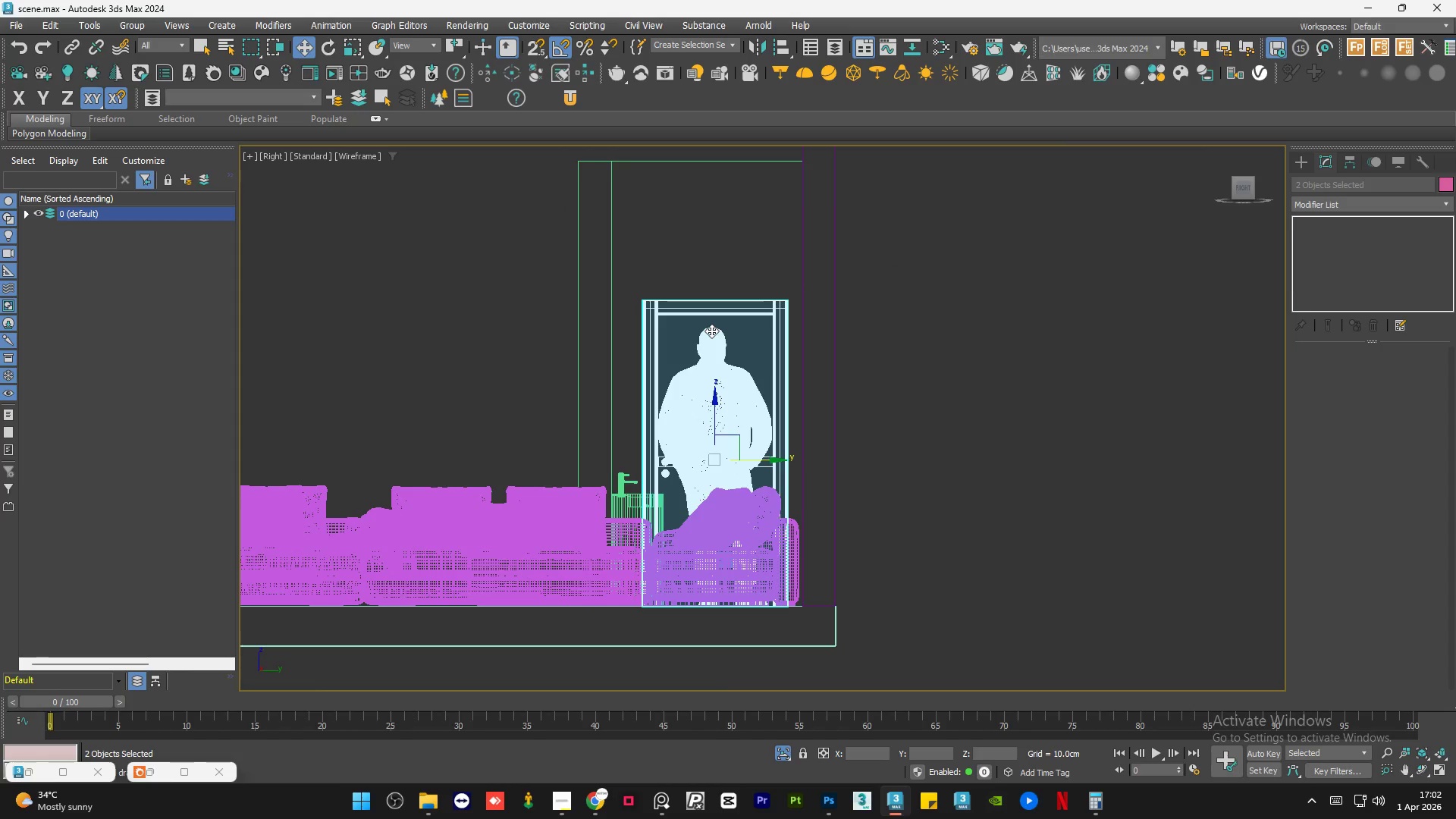 
key(F3)
 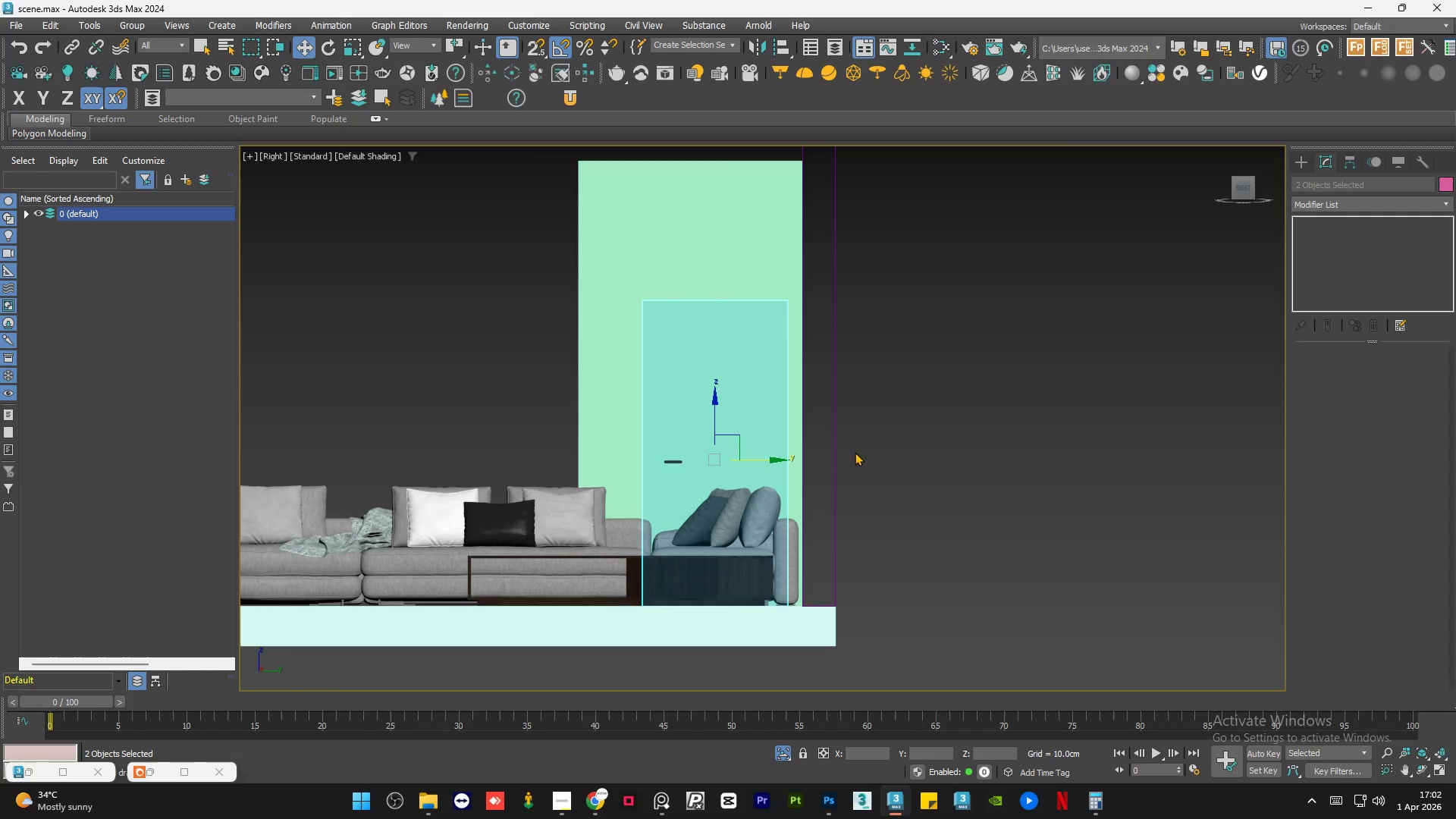 
hold_key(key=AltLeft, duration=1.16)
 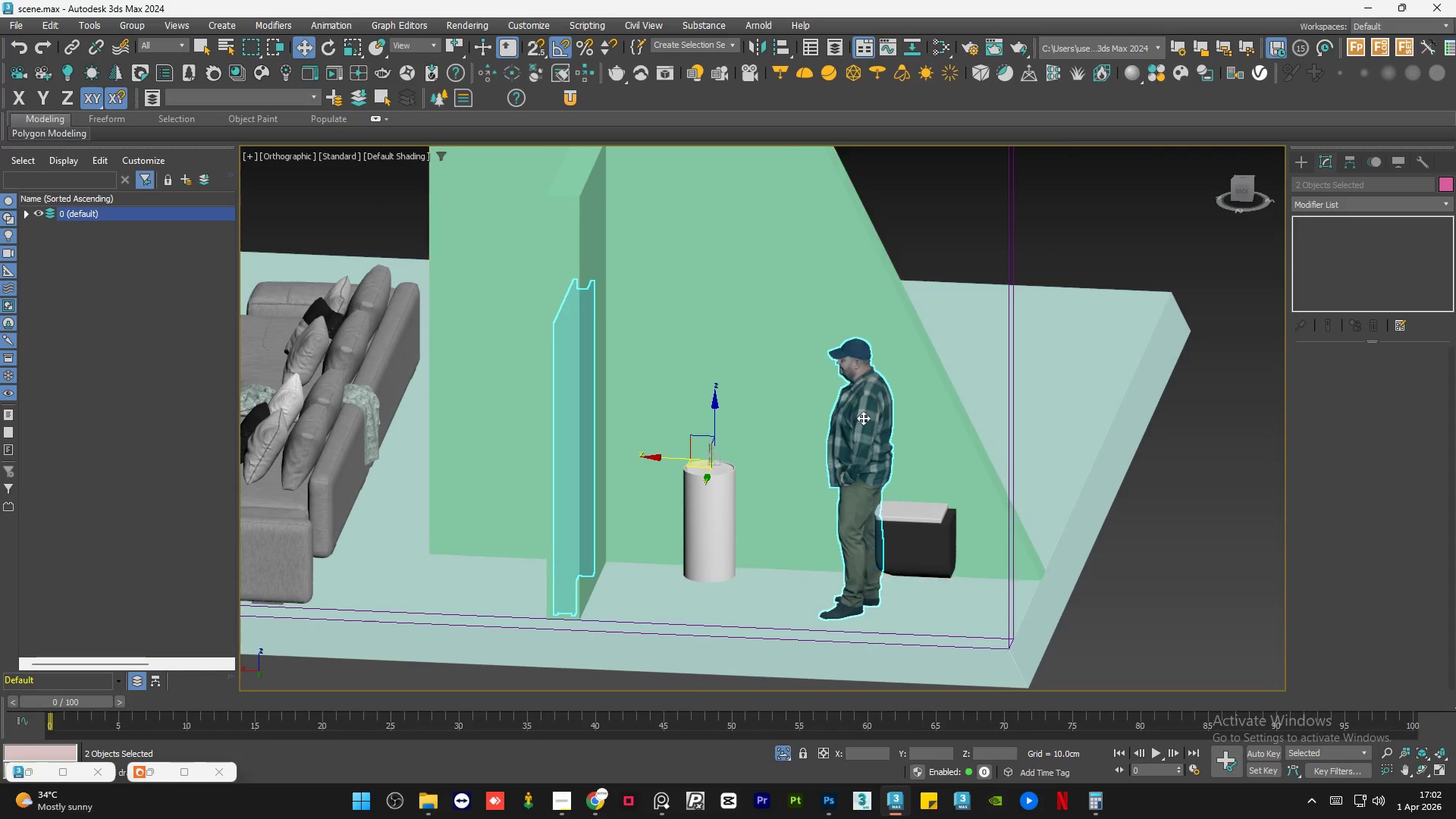 
hold_key(key=AltLeft, duration=0.77)
left_click([878, 414])
 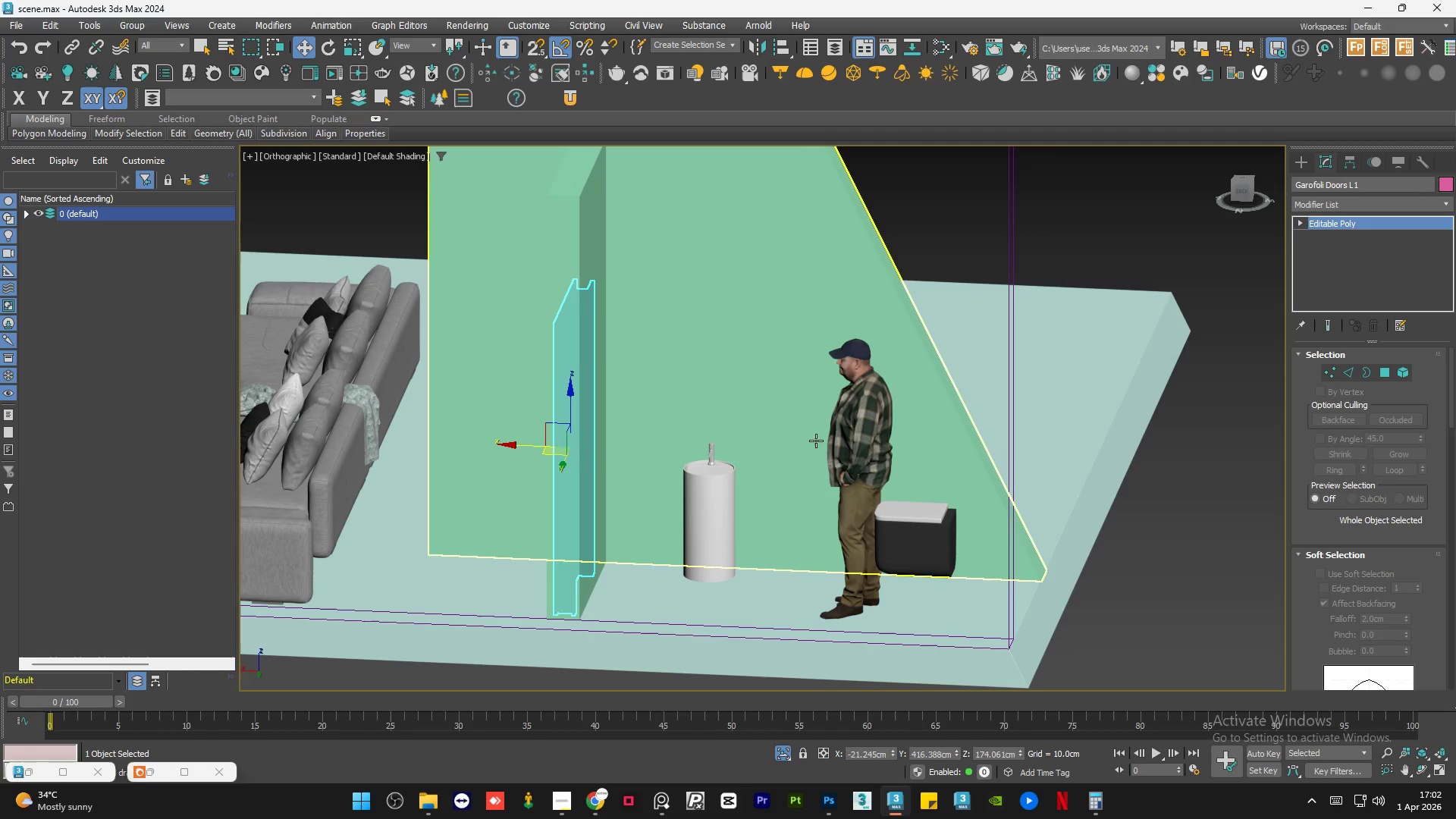 
hold_key(key=AltLeft, duration=0.73)
 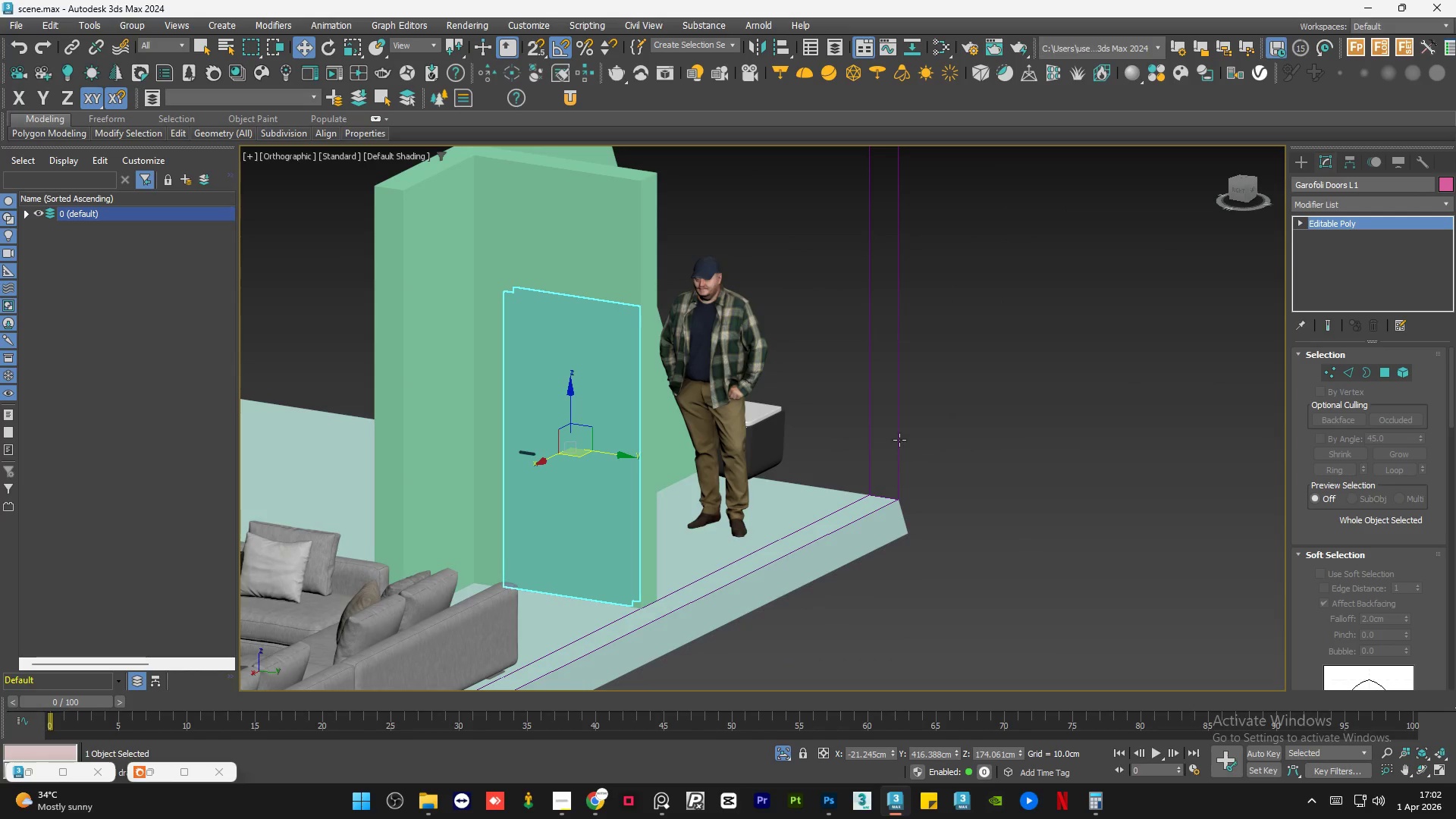 
key(R)
 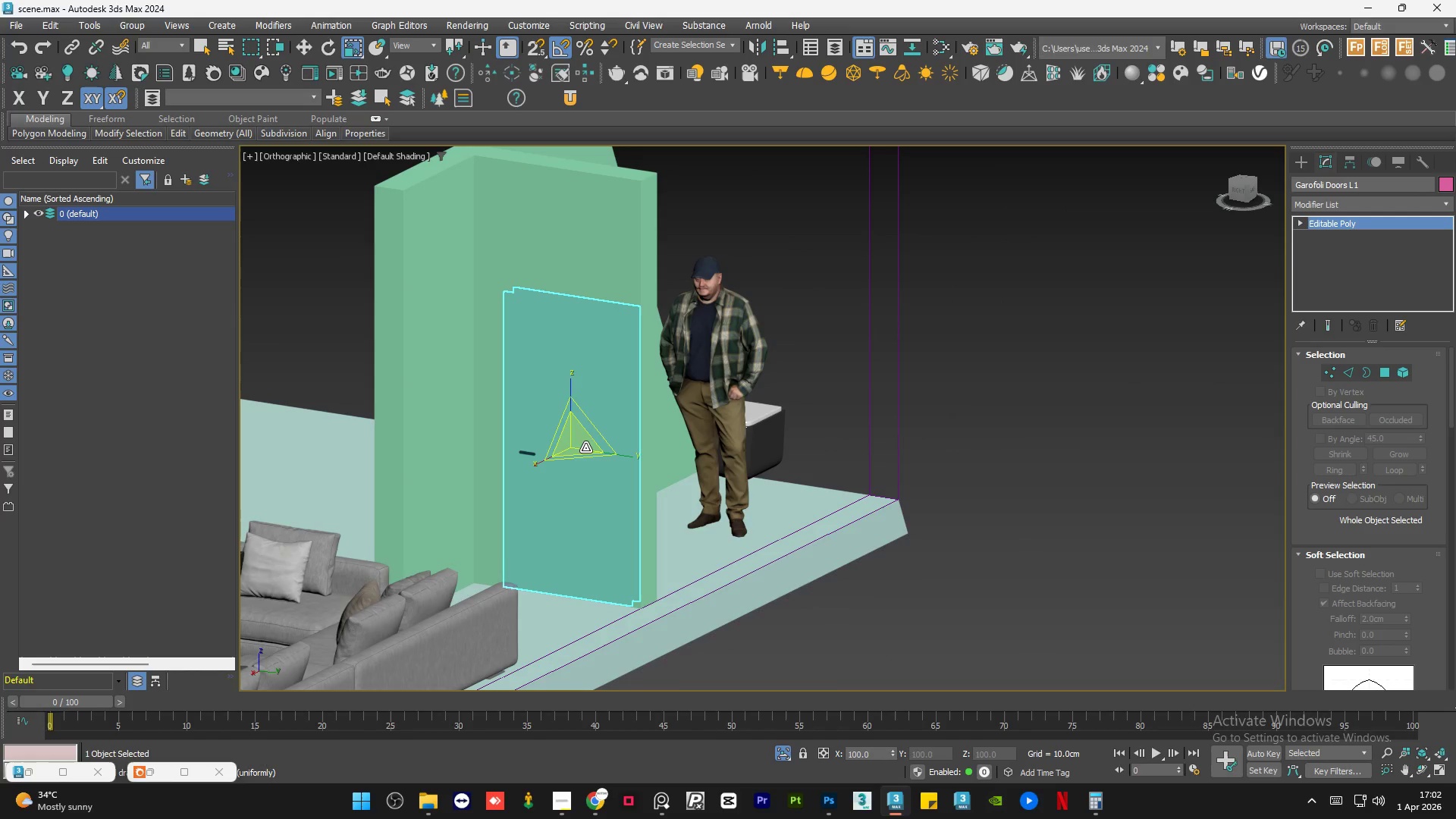 
left_click_drag(start_coordinate=[582, 447], to_coordinate=[579, 436])
 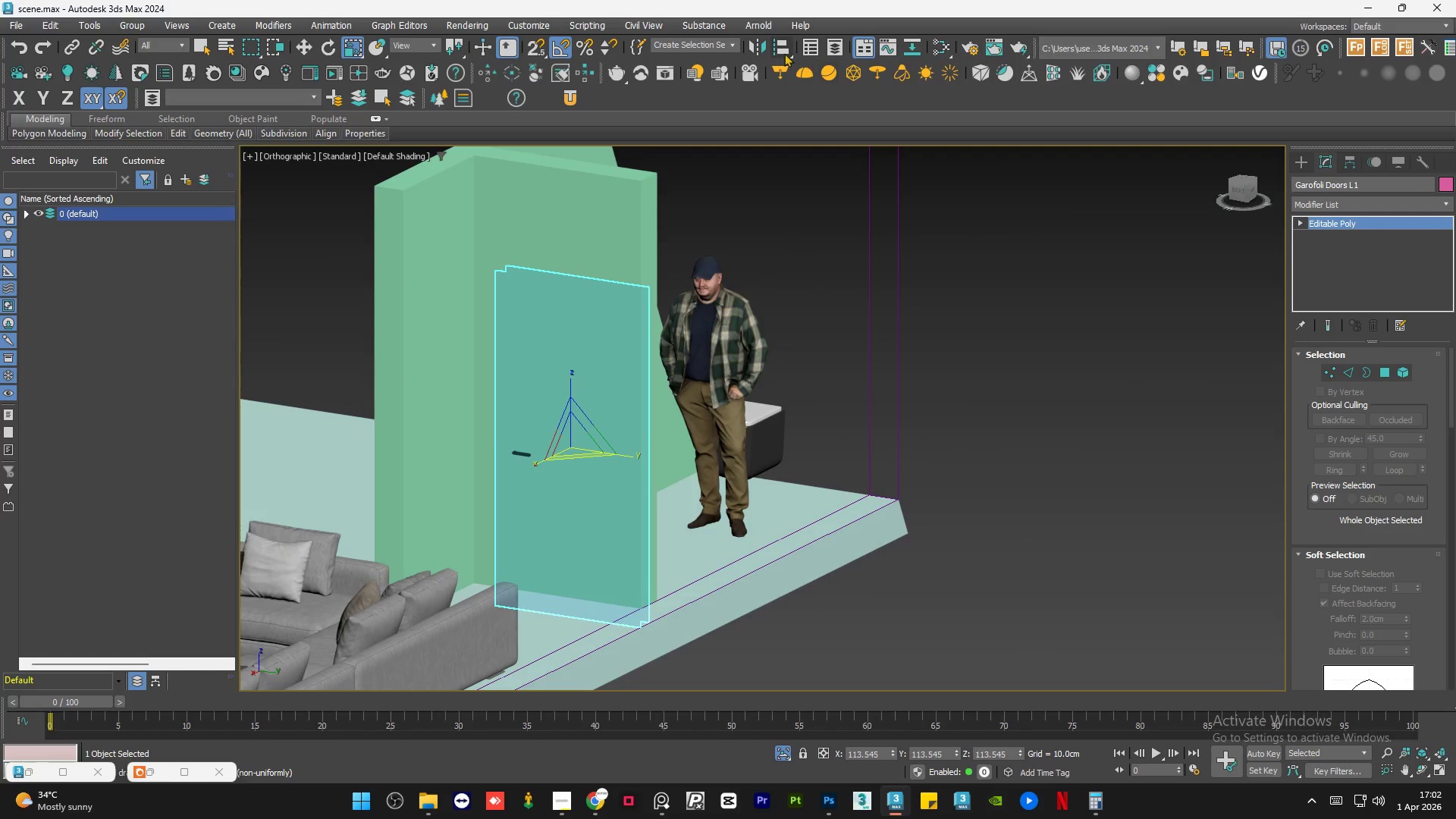 
left_click([784, 47])
 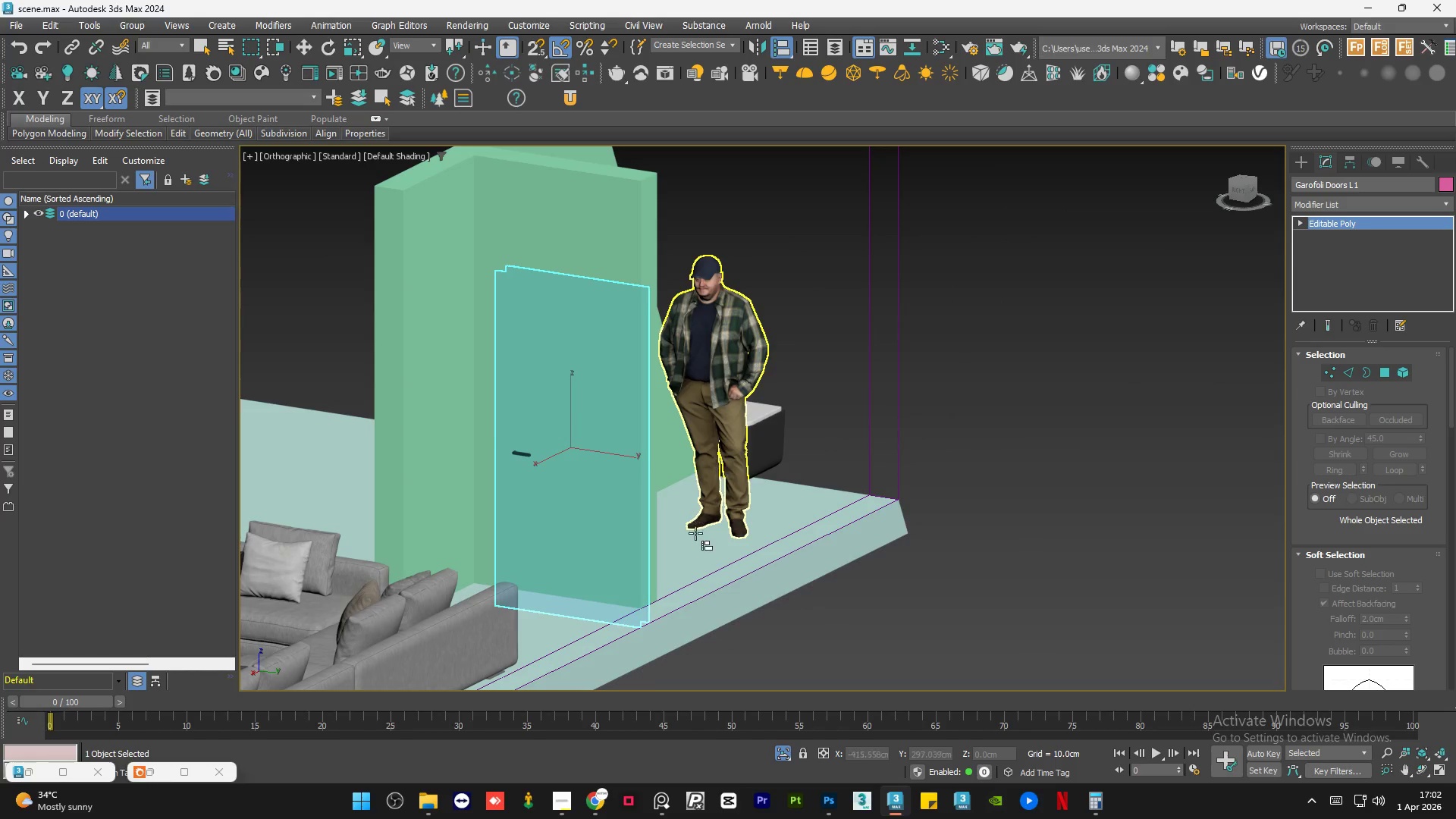 
left_click([693, 541])
 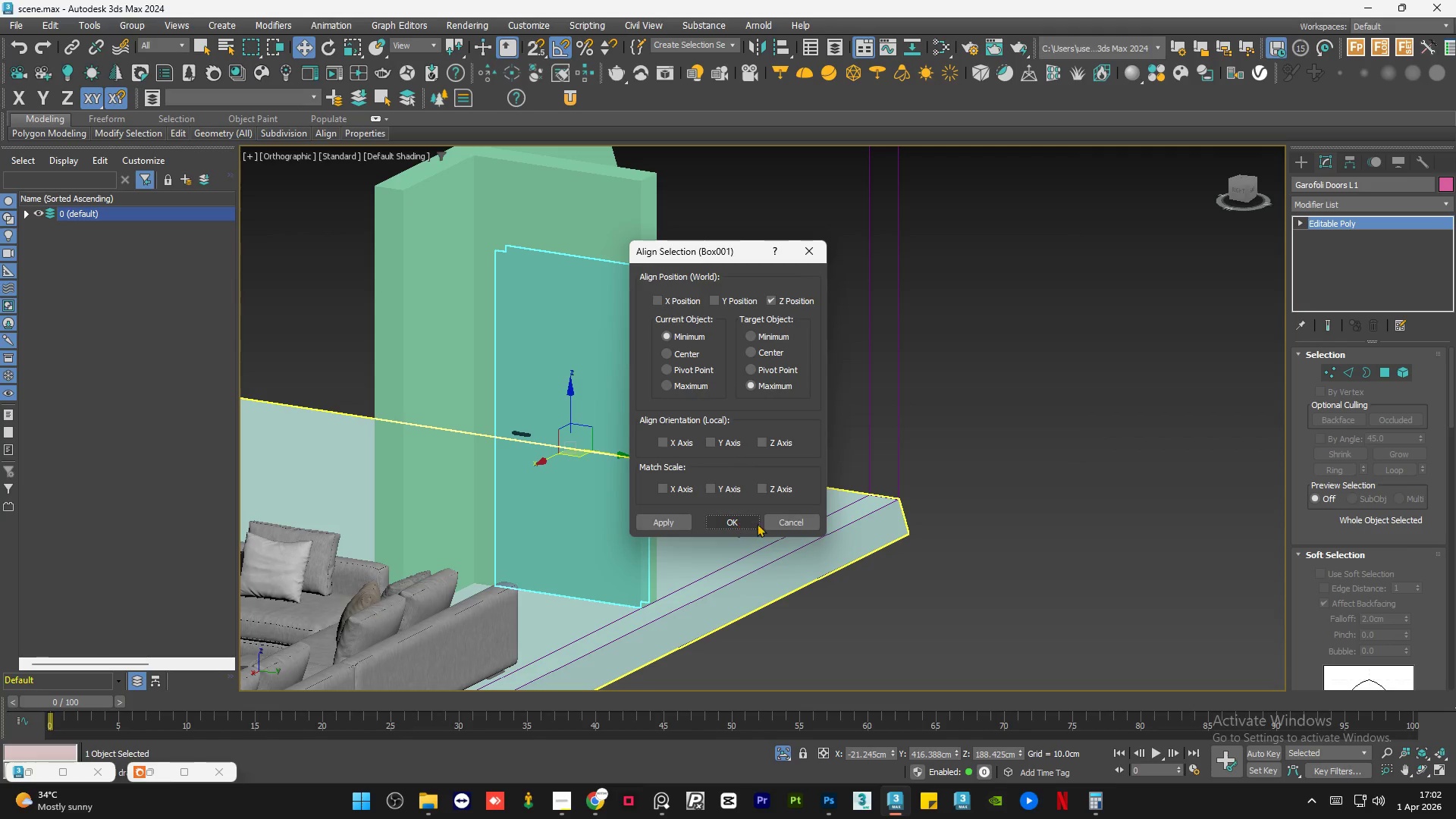 
left_click([752, 523])
 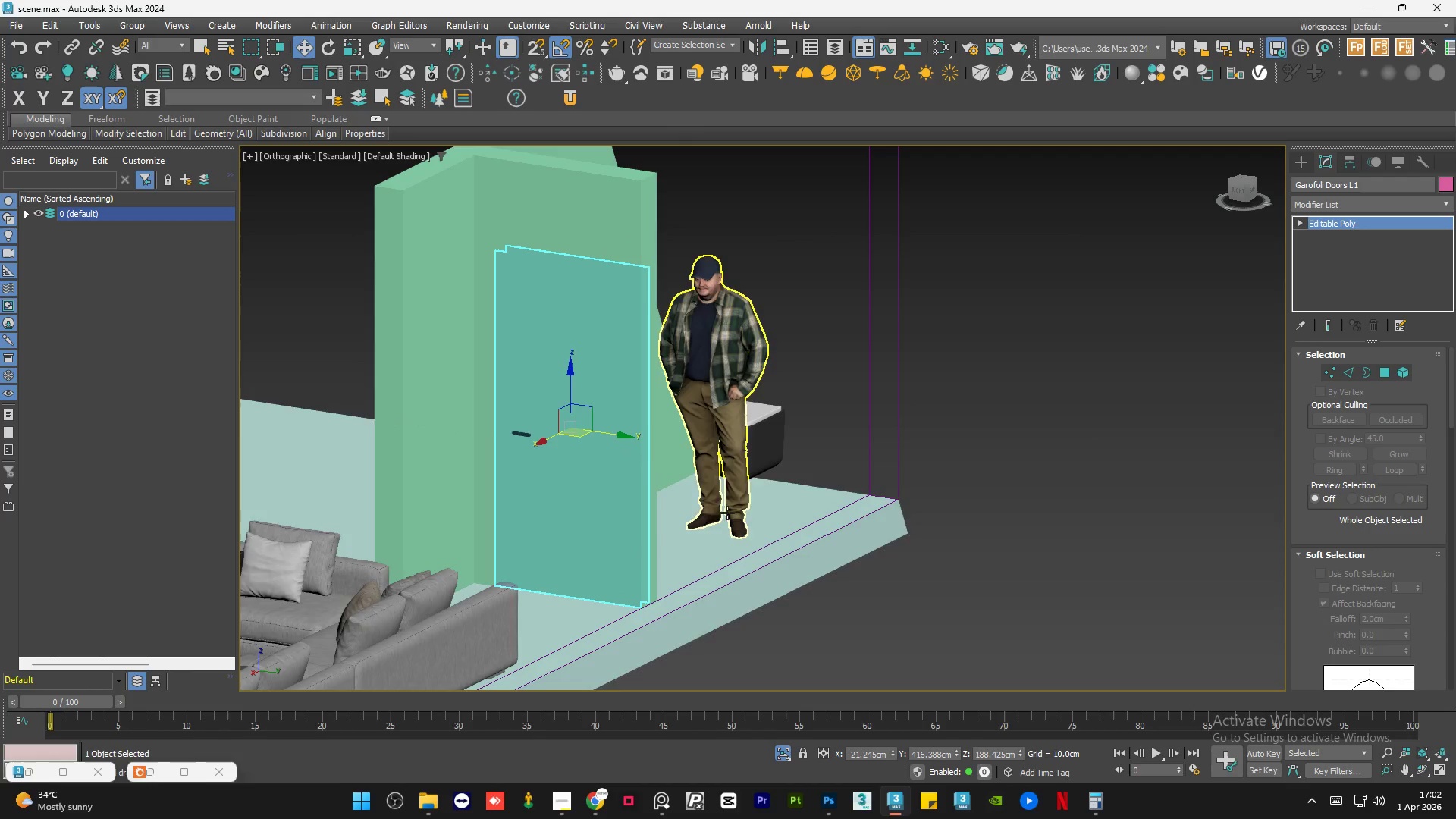 
hold_key(key=AltLeft, duration=1.05)
 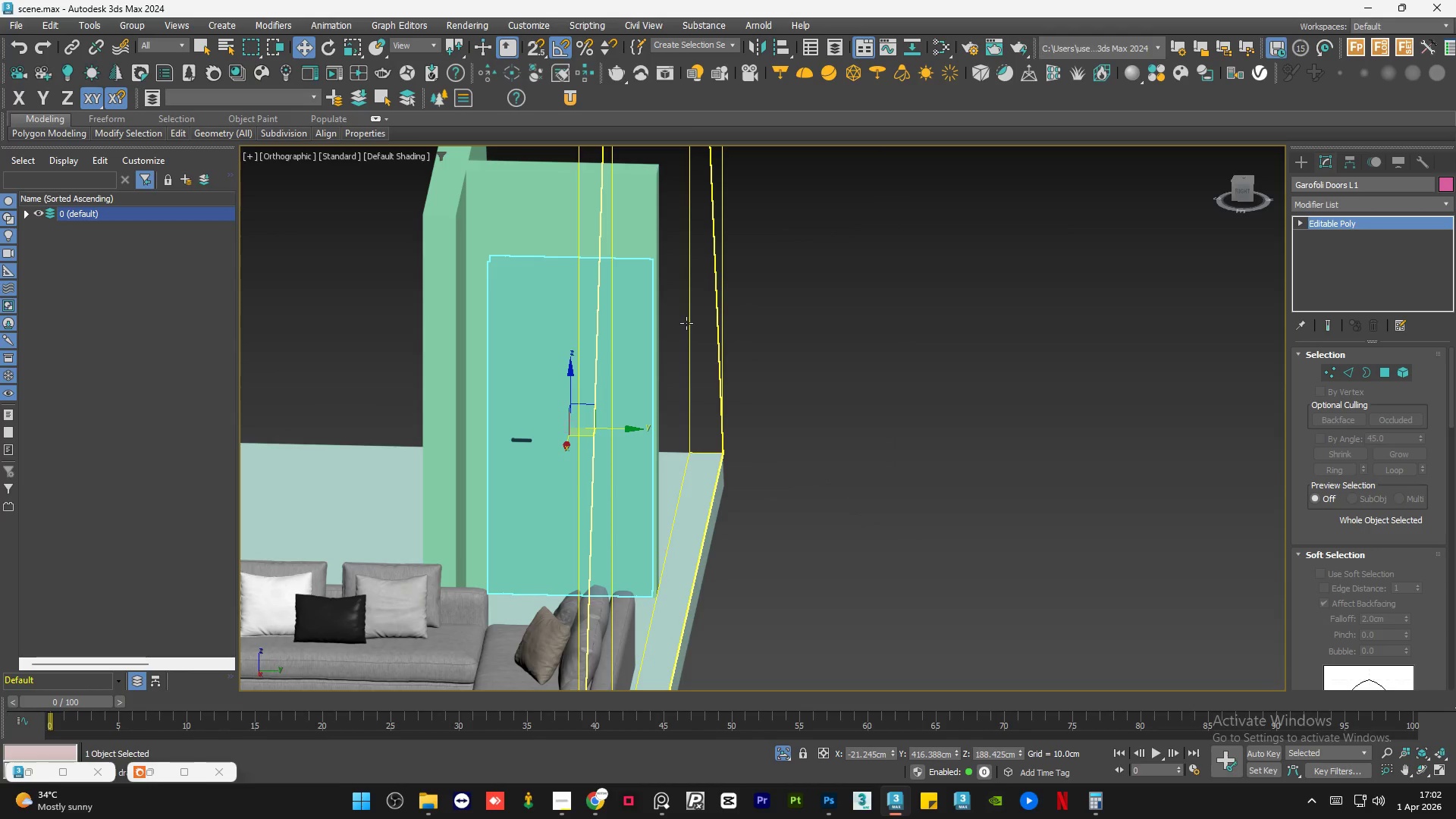 
hold_key(key=AltLeft, duration=0.48)
 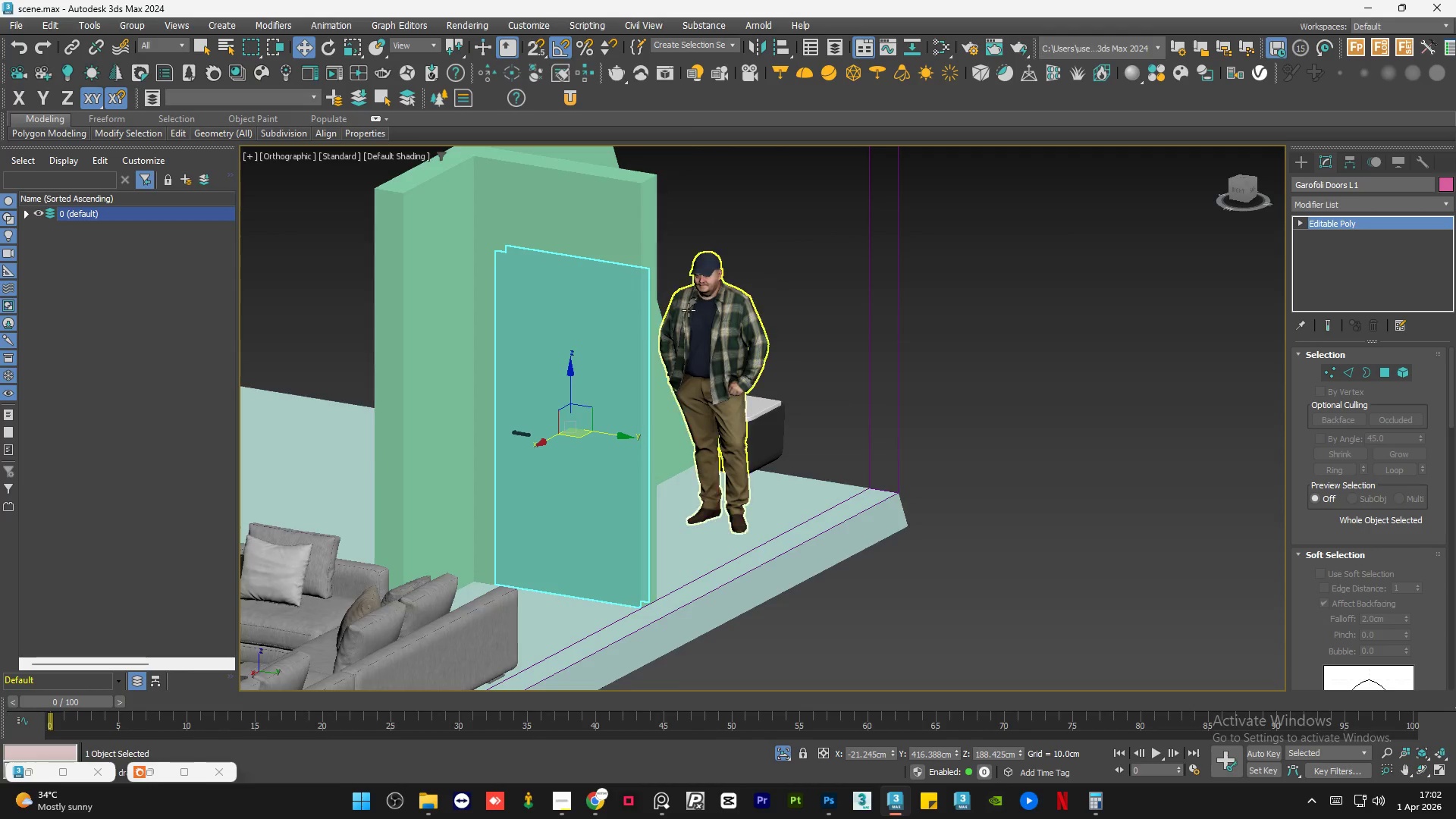 
hold_key(key=ControlLeft, duration=0.36)
left_click([696, 309])
 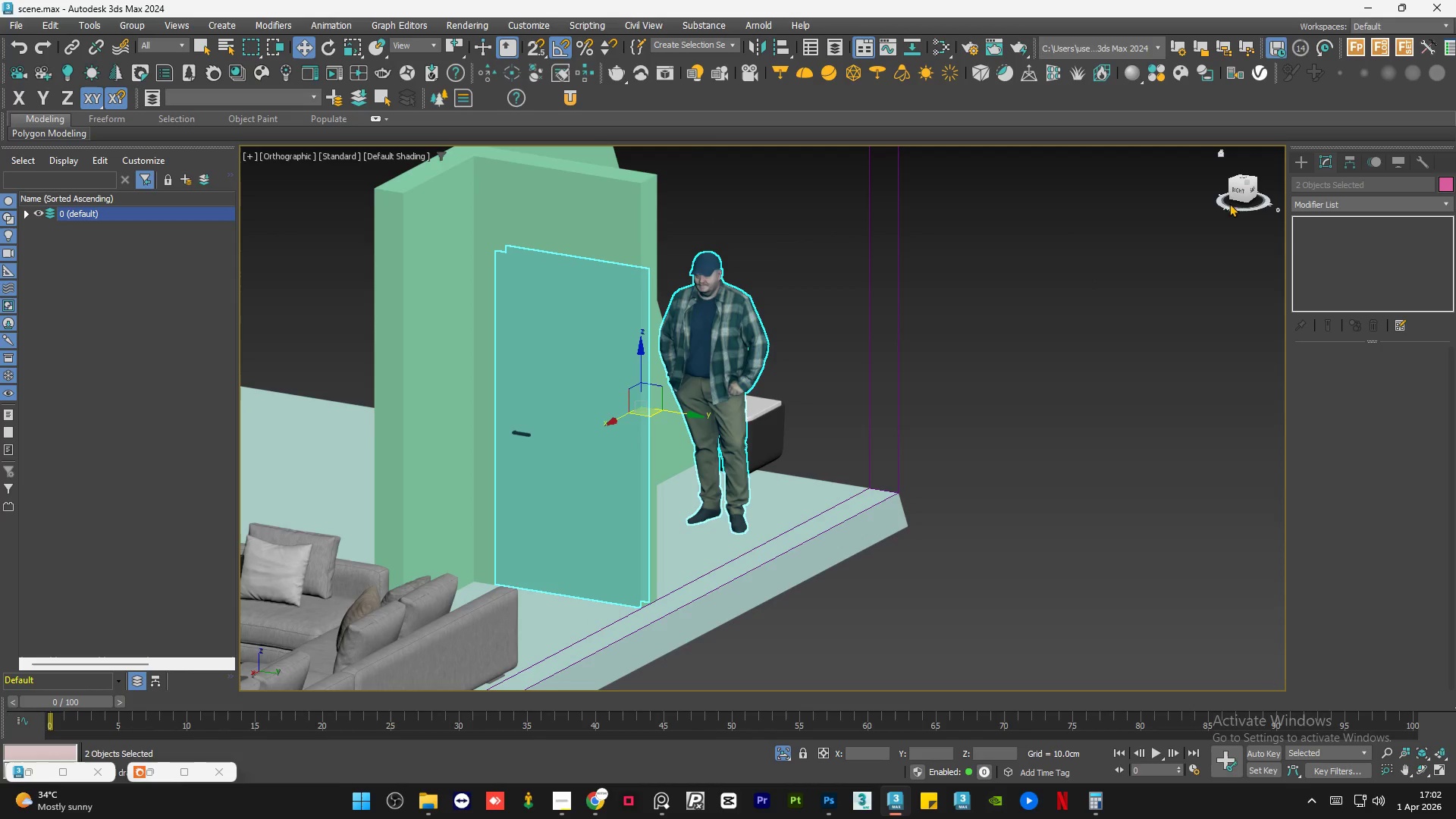 
left_click([1235, 189])
 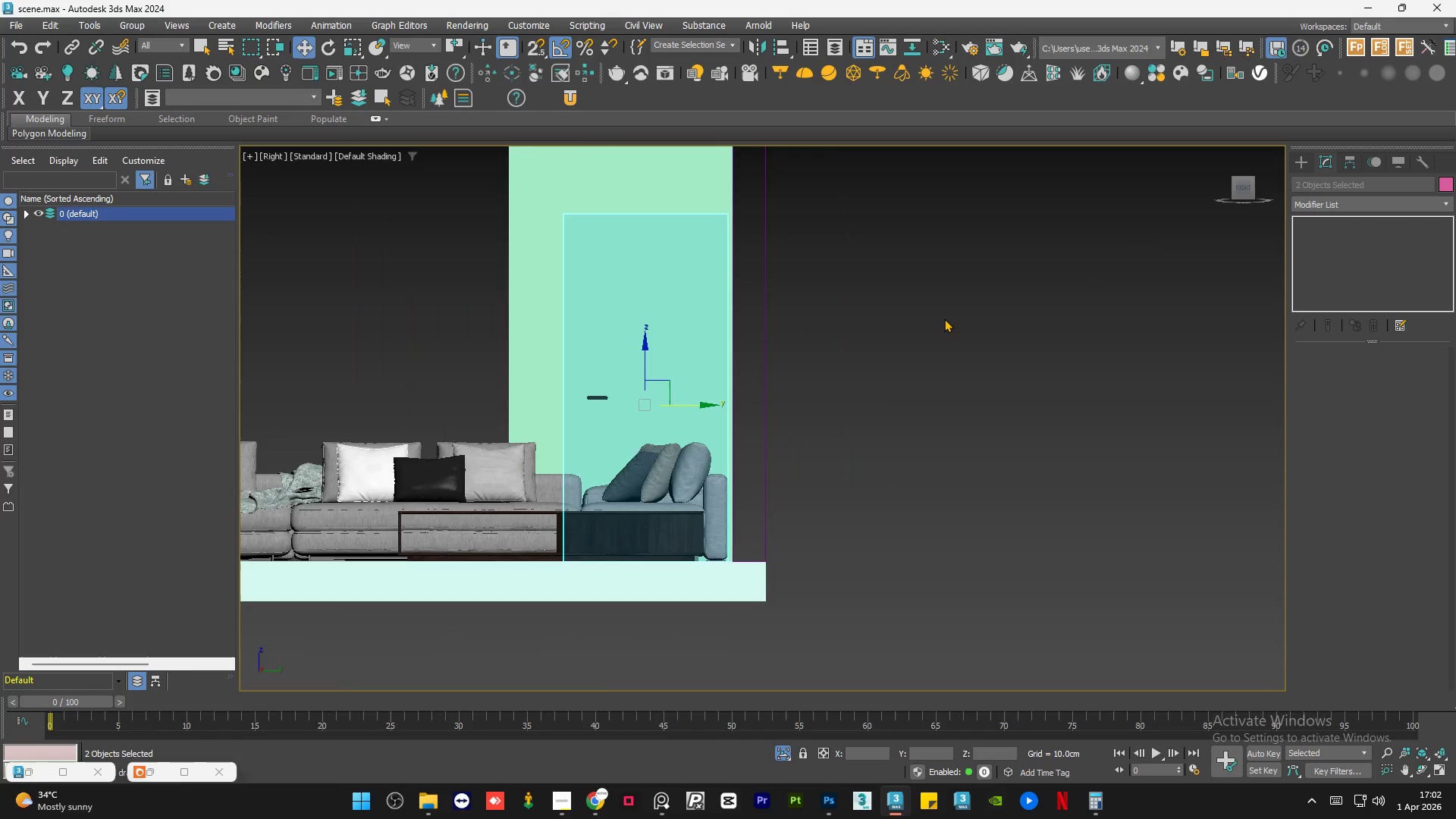 
key(F3)
 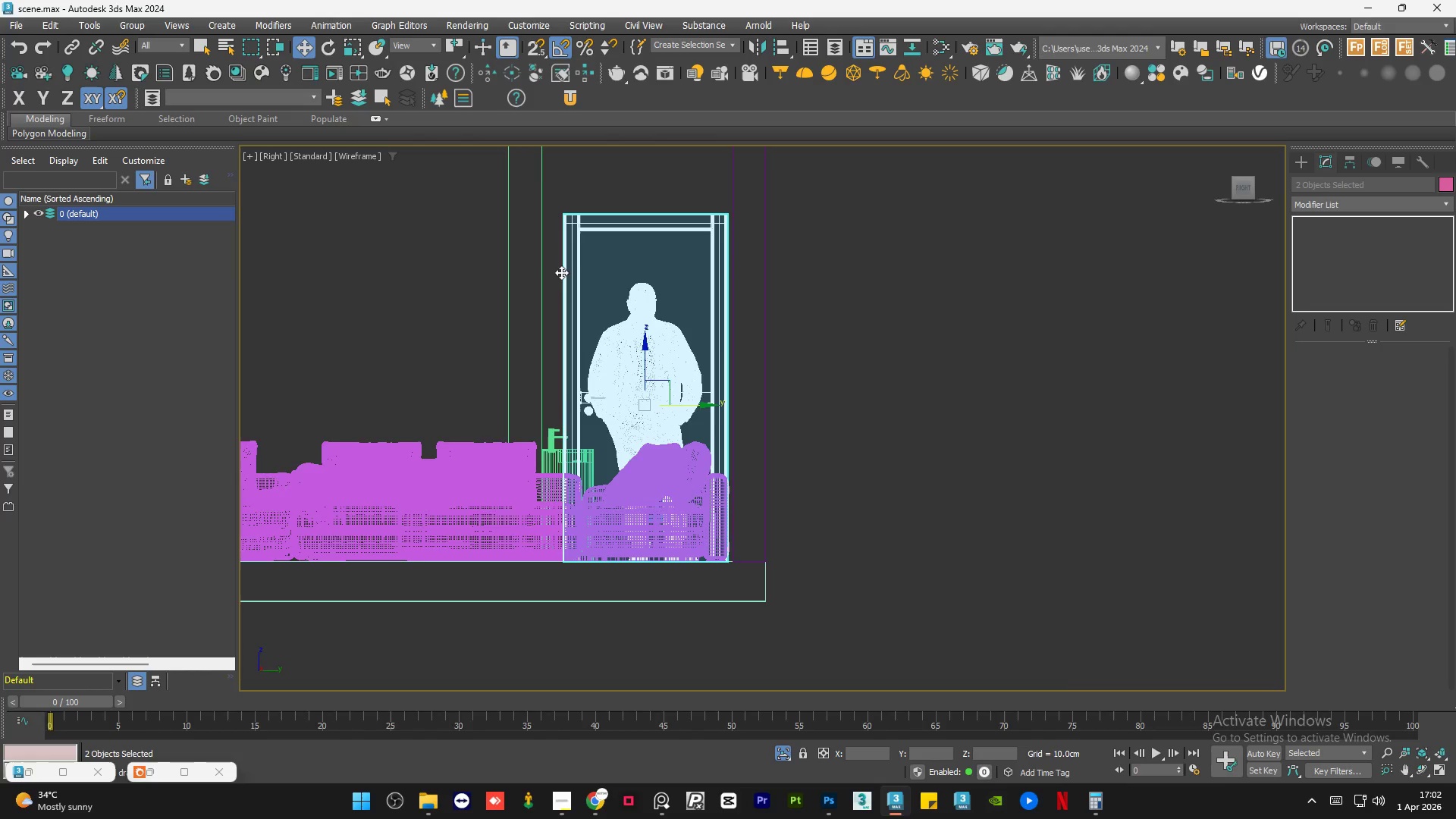 
key(F3)
 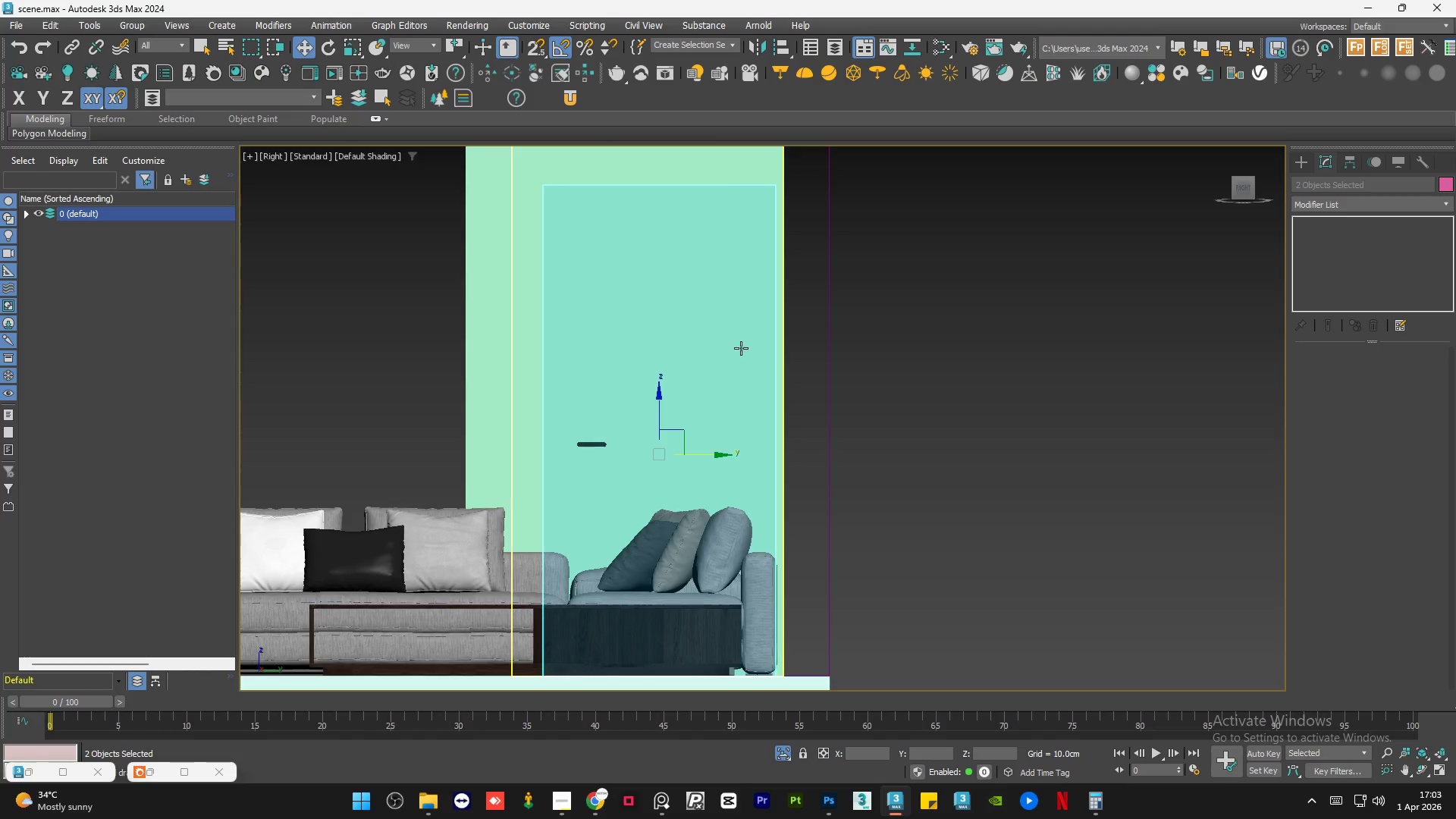 
scroll: coordinate [611, 284], scroll_direction: up, amount: 1.0
 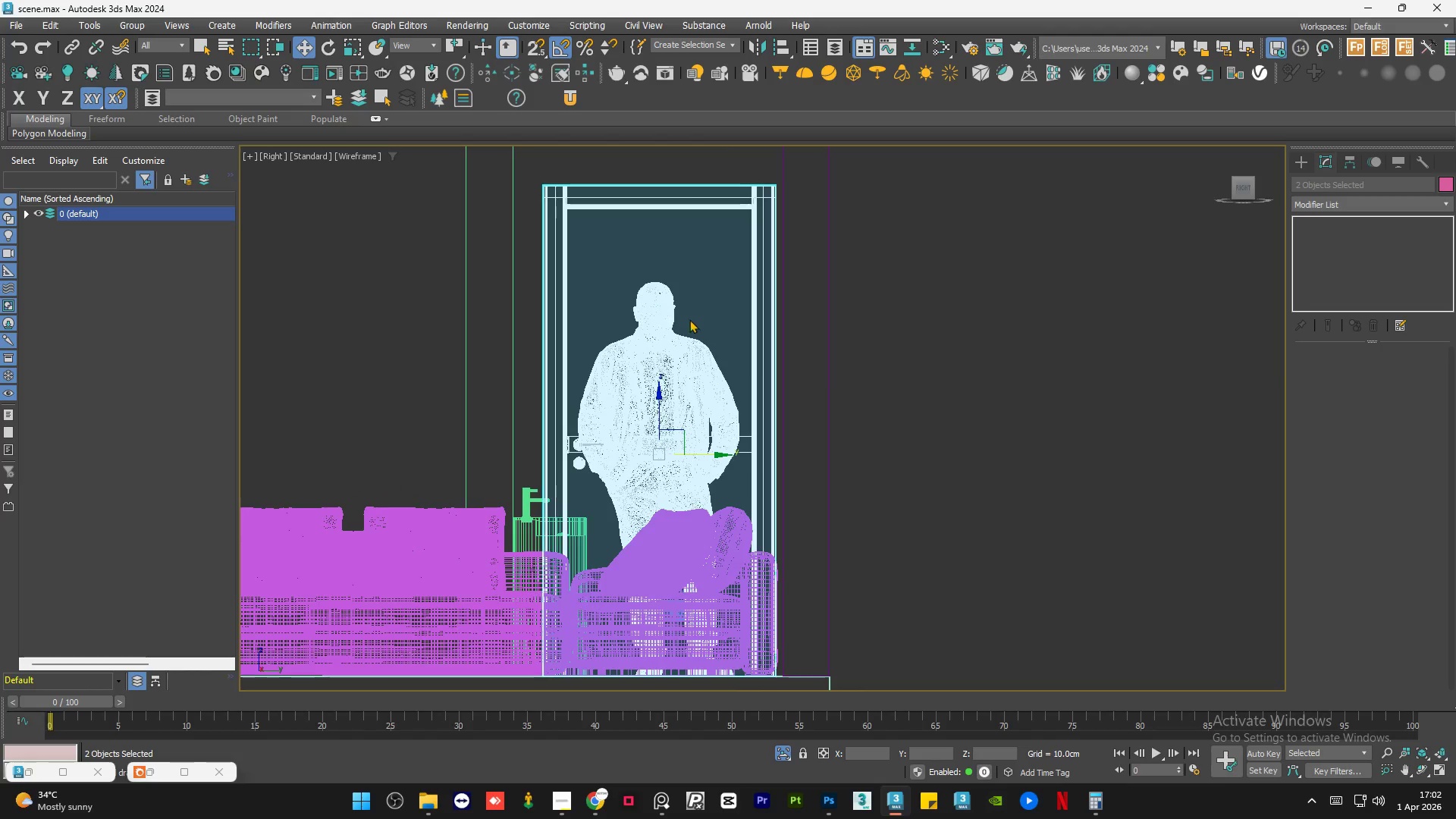 
hold_key(key=AltLeft, duration=1.2)
 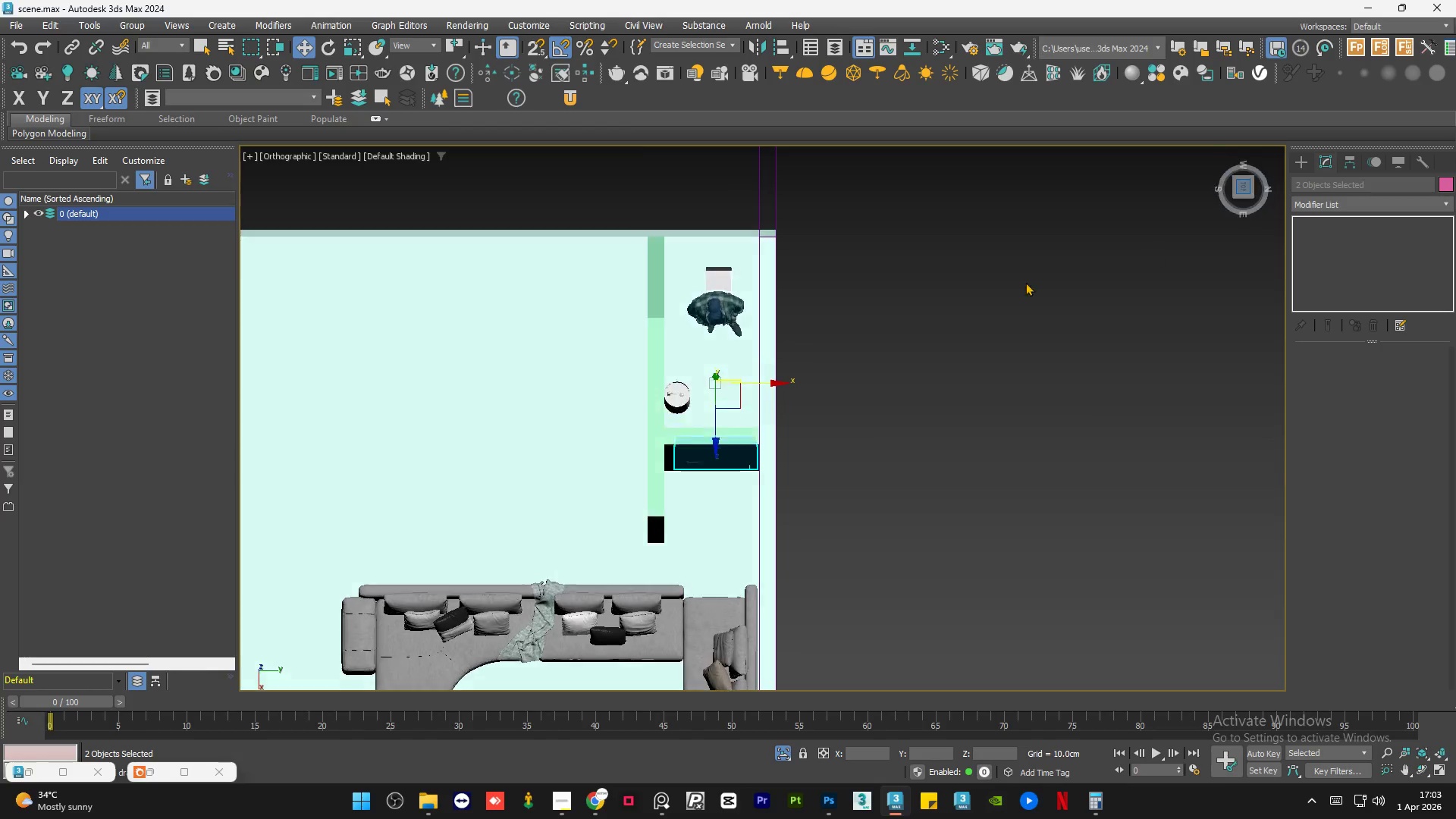 
scroll: coordinate [748, 362], scroll_direction: down, amount: 3.0
 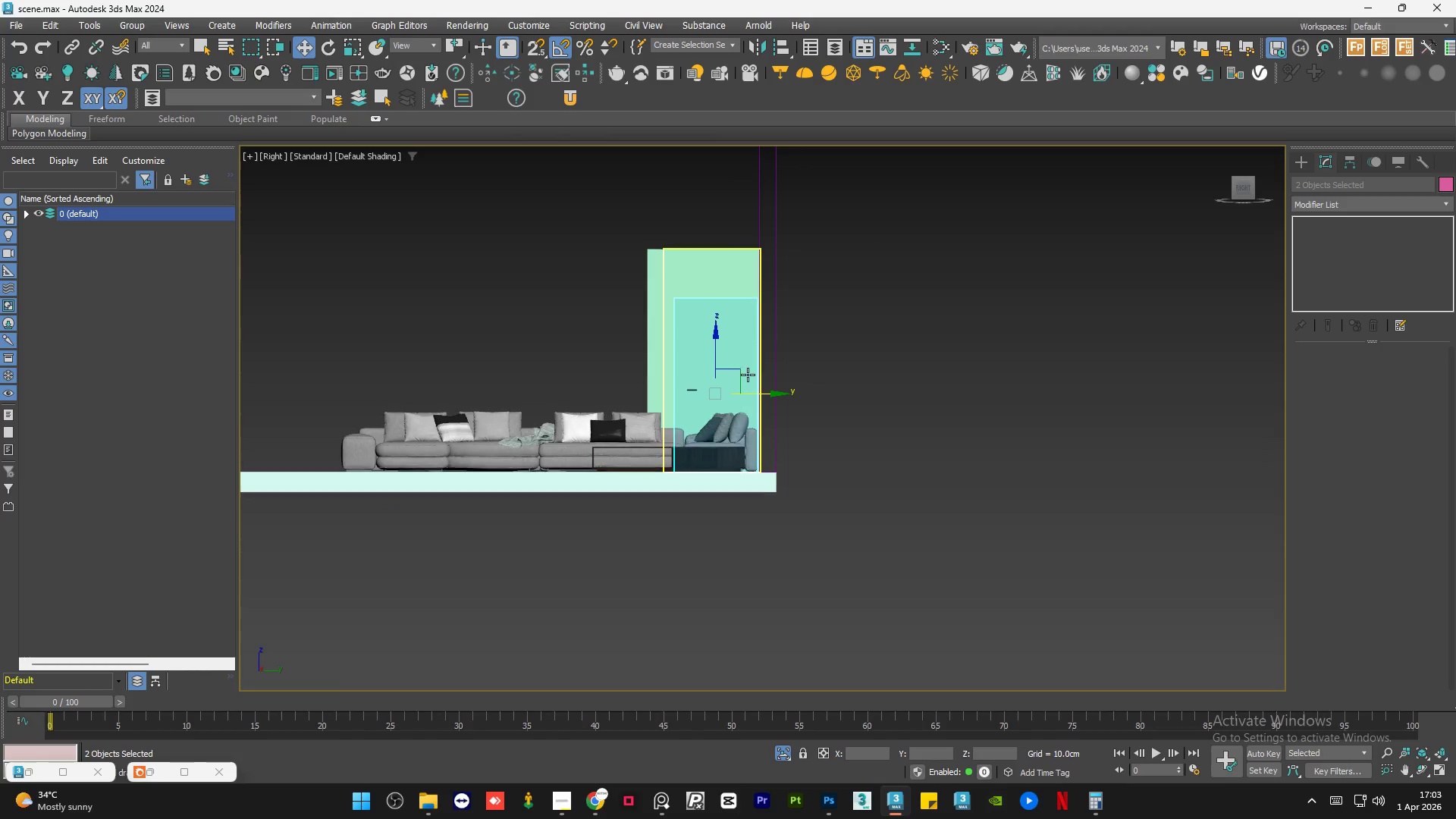 
scroll: coordinate [717, 403], scroll_direction: up, amount: 3.0
 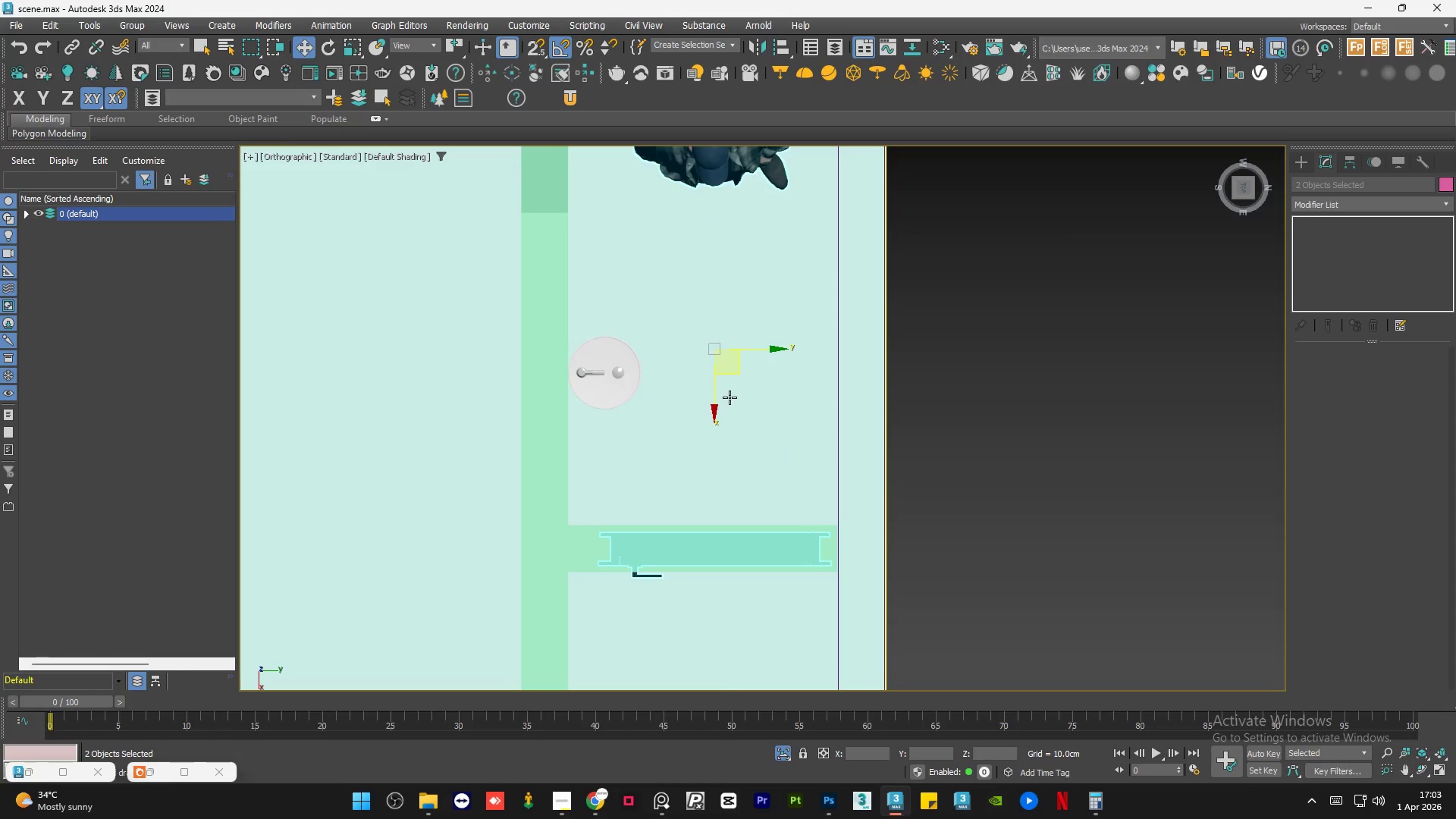 
scroll: coordinate [620, 426], scroll_direction: down, amount: 3.0
 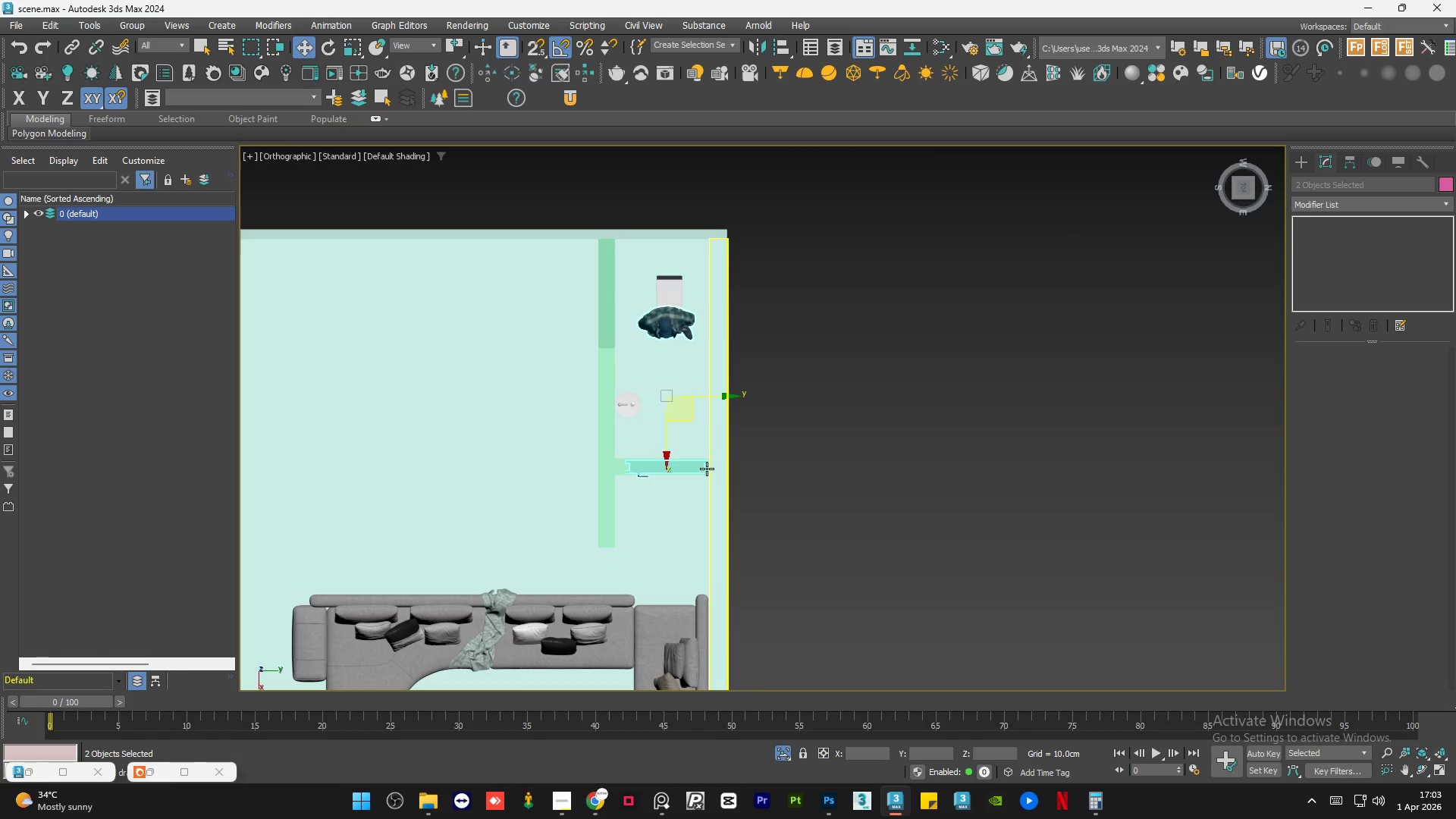 
scroll: coordinate [706, 469], scroll_direction: up, amount: 2.0
 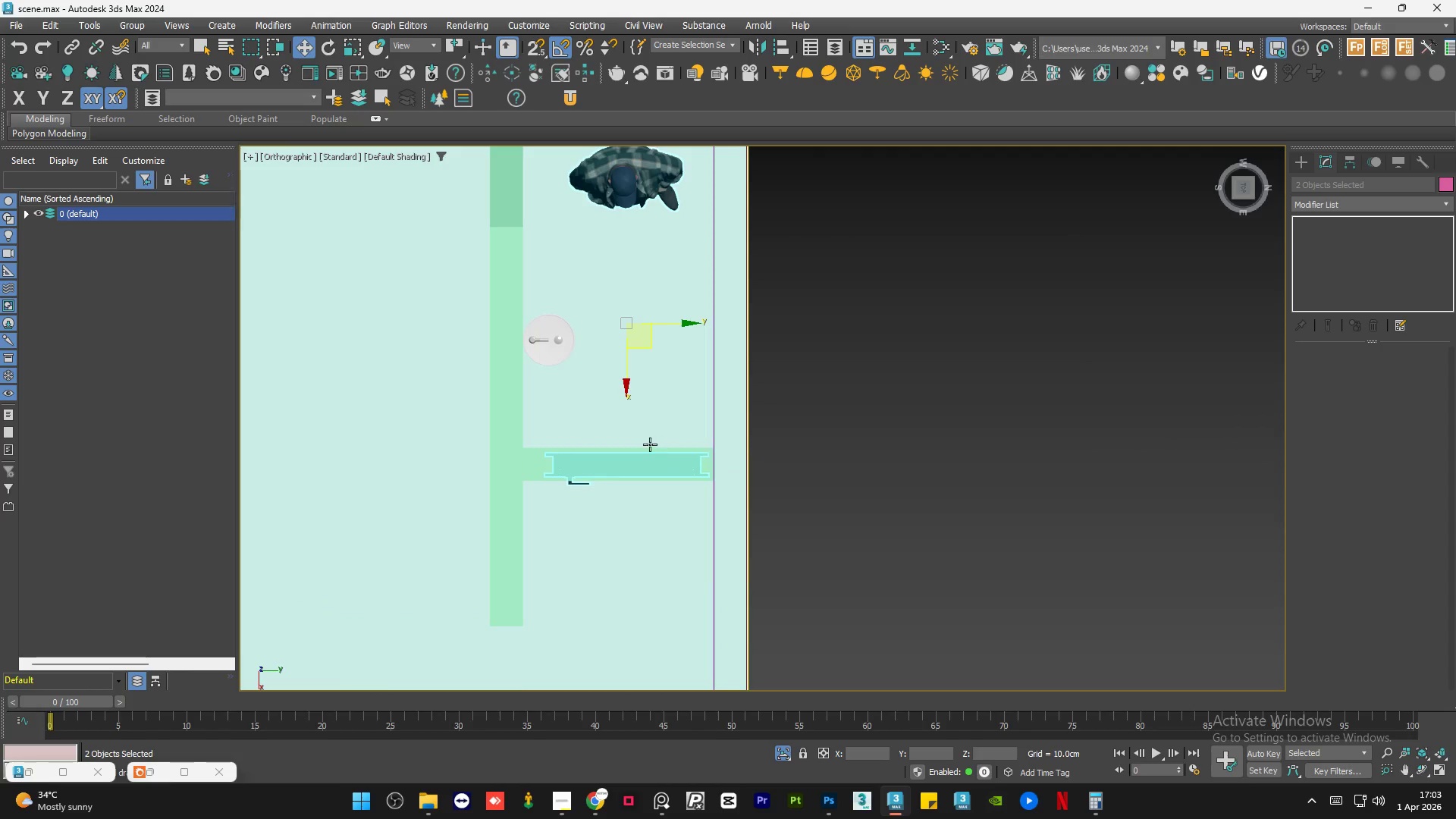 
scroll: coordinate [606, 407], scroll_direction: down, amount: 2.0
 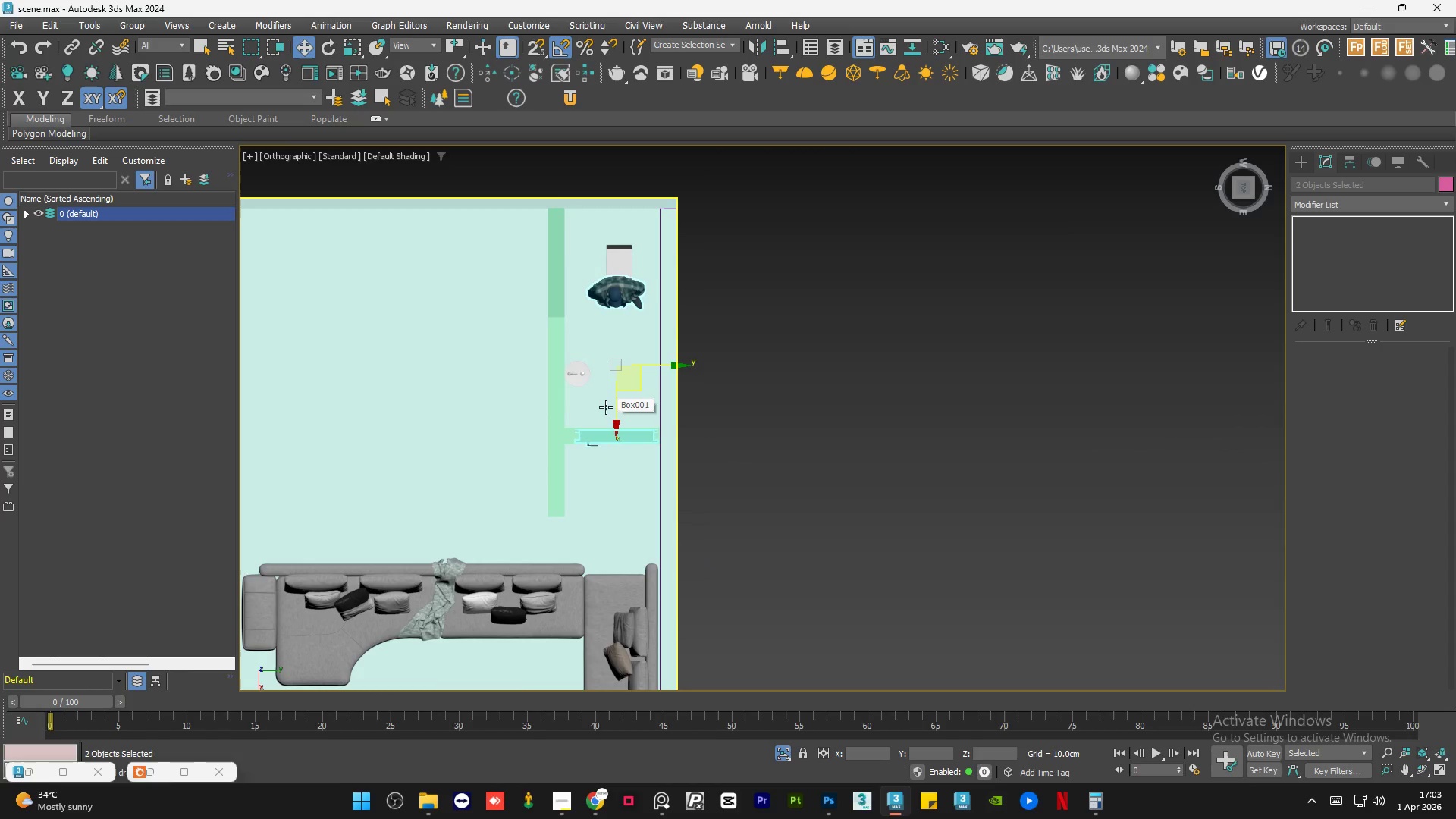 
left_click([548, 476])
 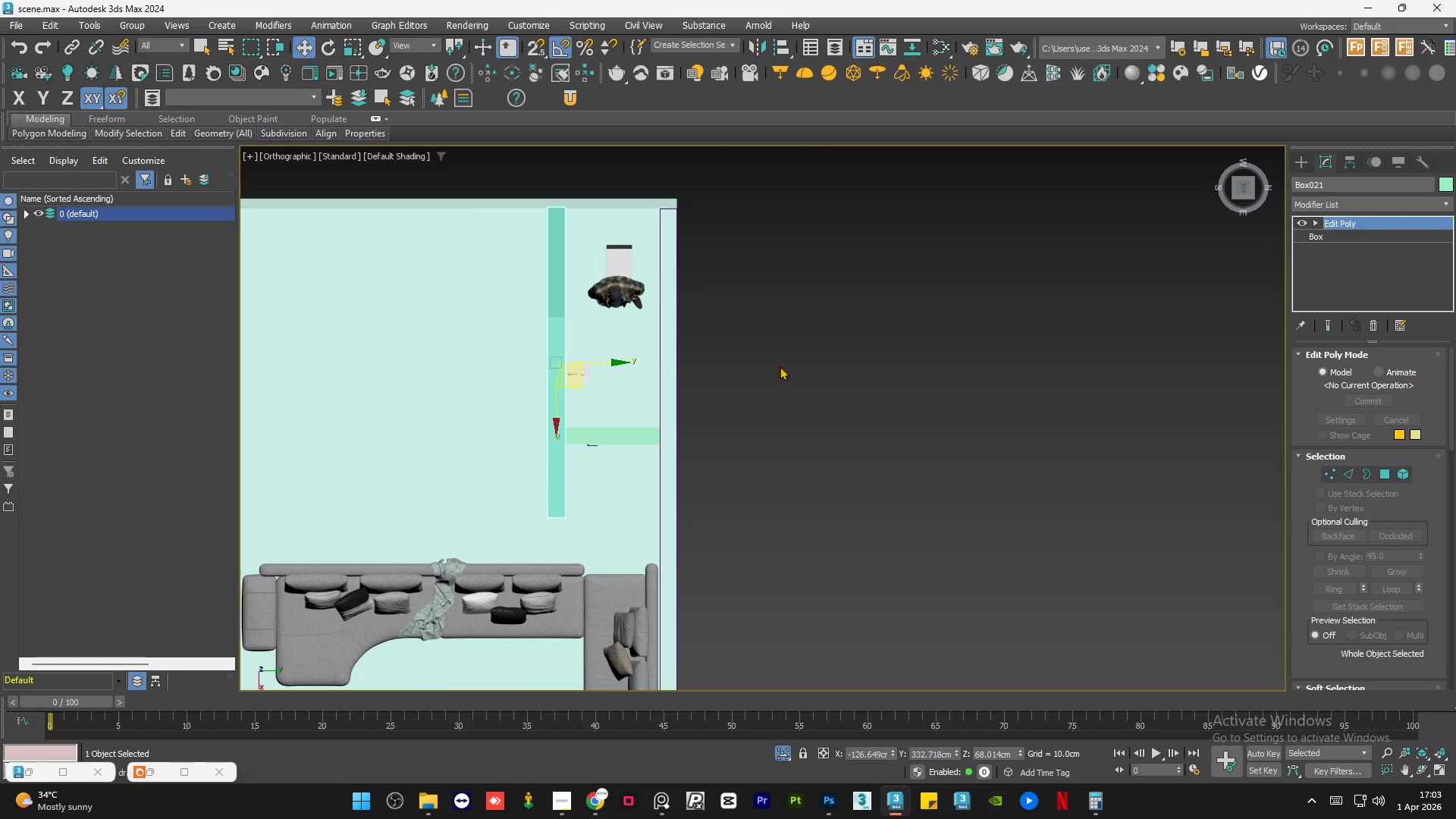 
left_click([592, 433])
 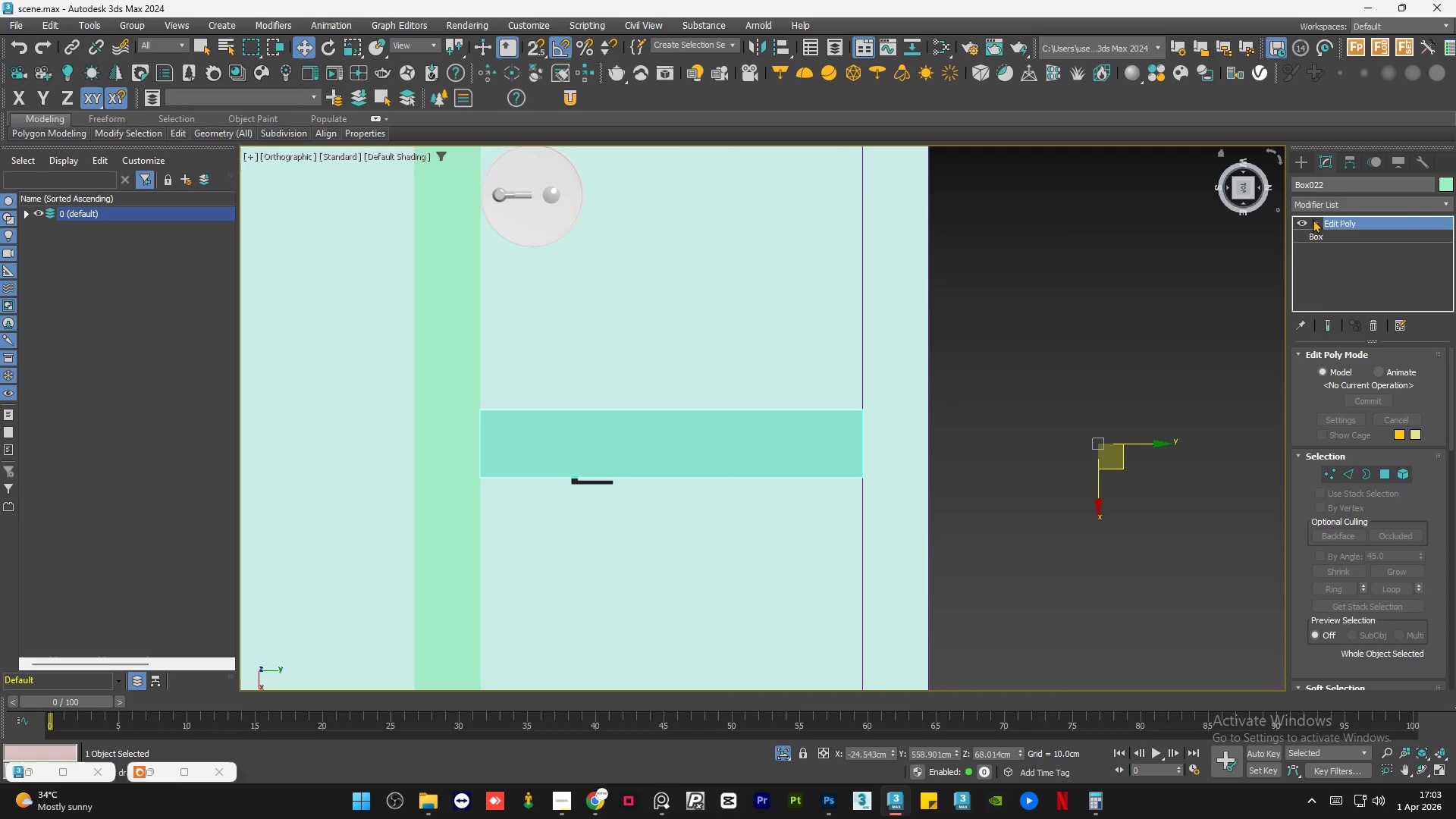 
scroll: coordinate [592, 433], scroll_direction: up, amount: 4.0
 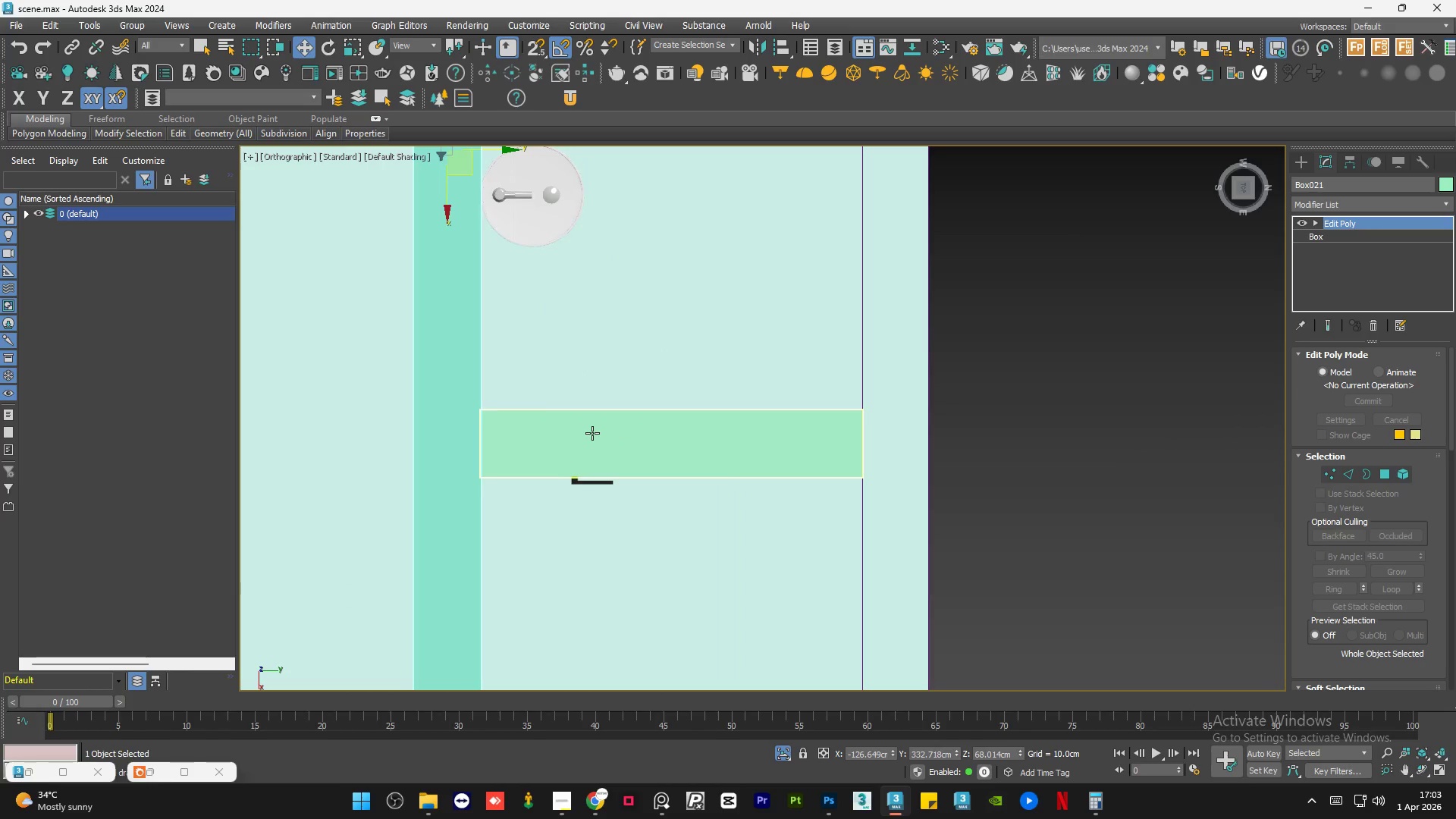 
double_click([1344, 238])
 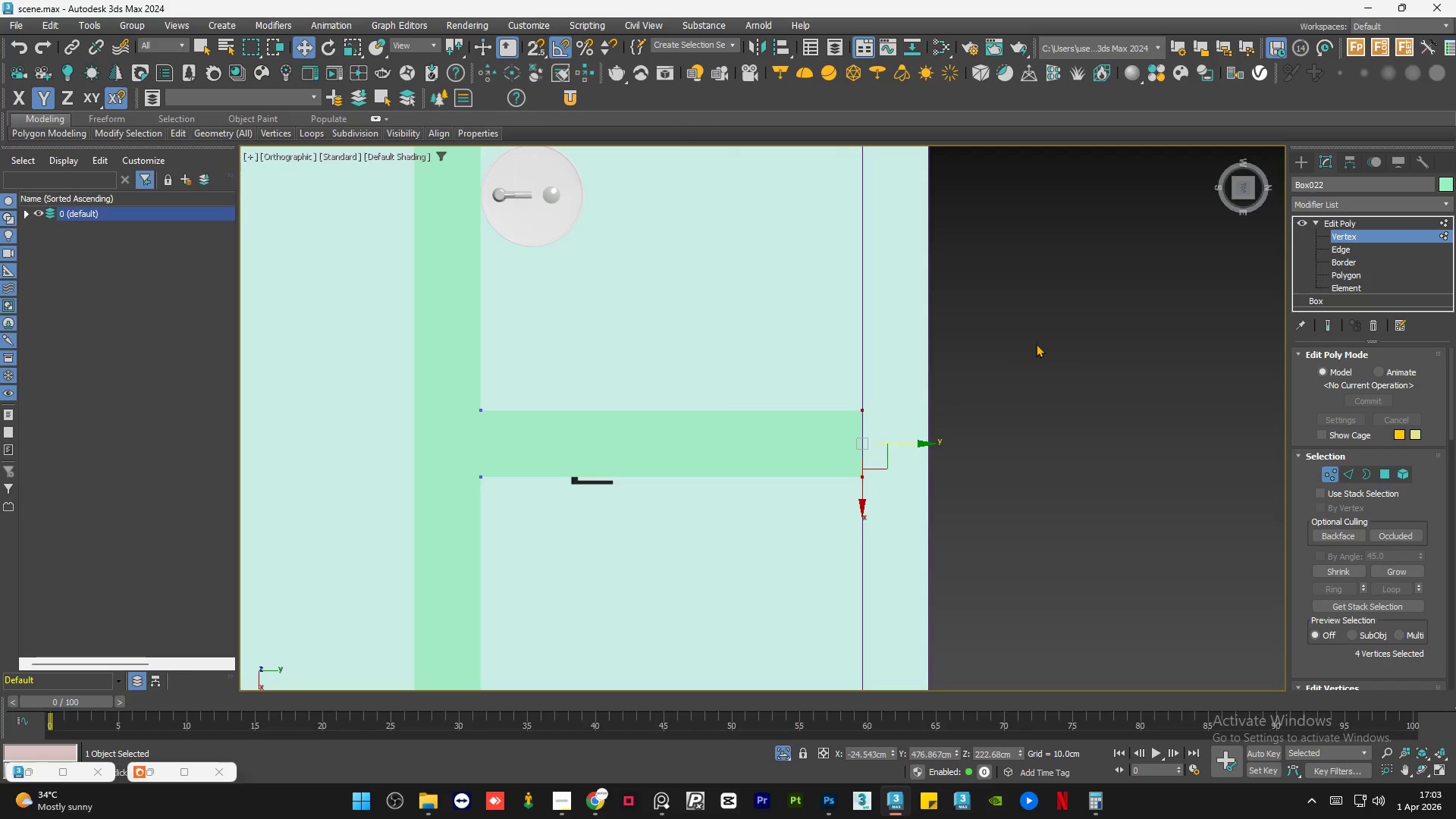 
left_click_drag(start_coordinate=[1065, 326], to_coordinate=[386, 438])
 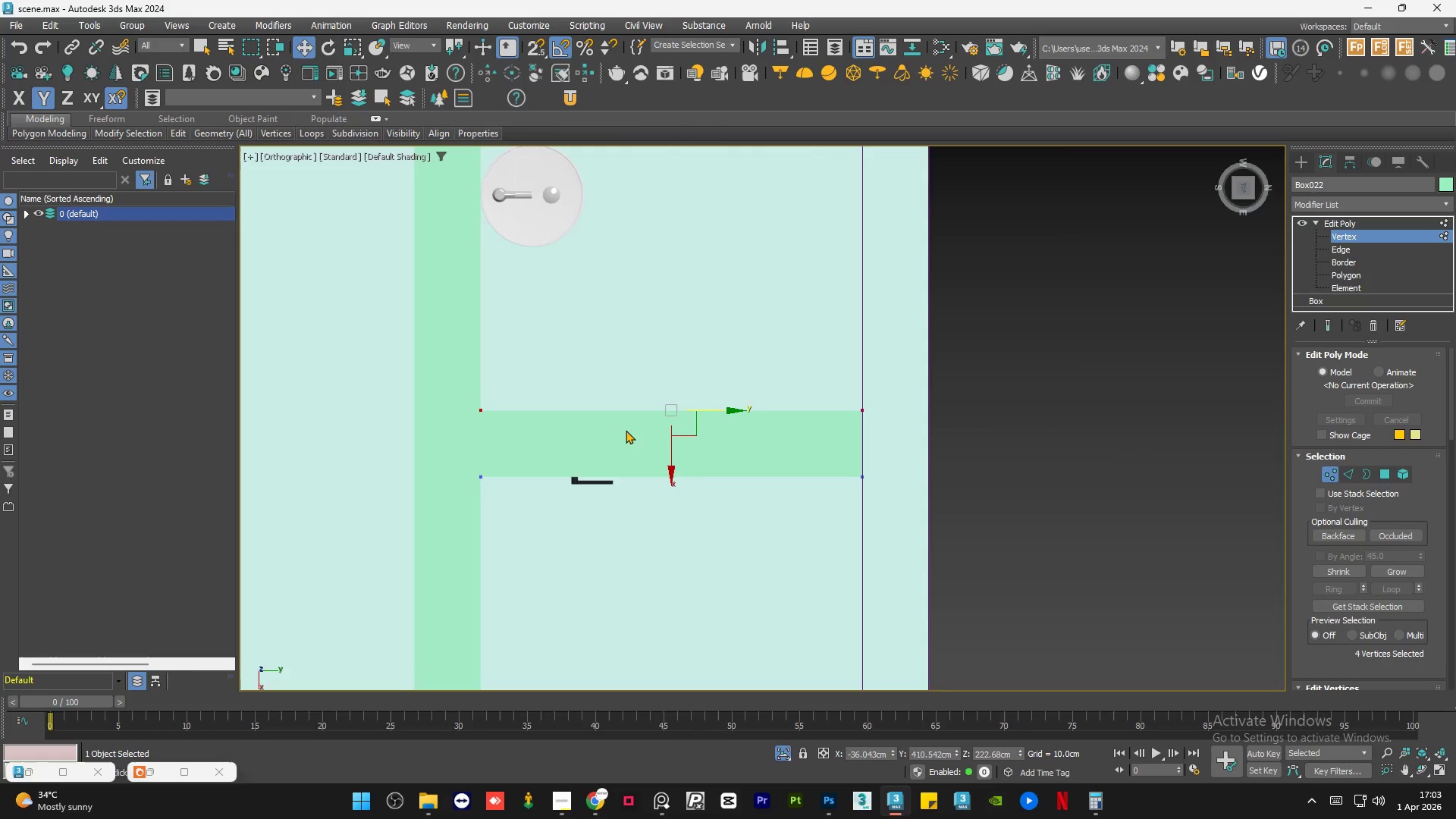 
scroll: coordinate [643, 431], scroll_direction: up, amount: 2.0
 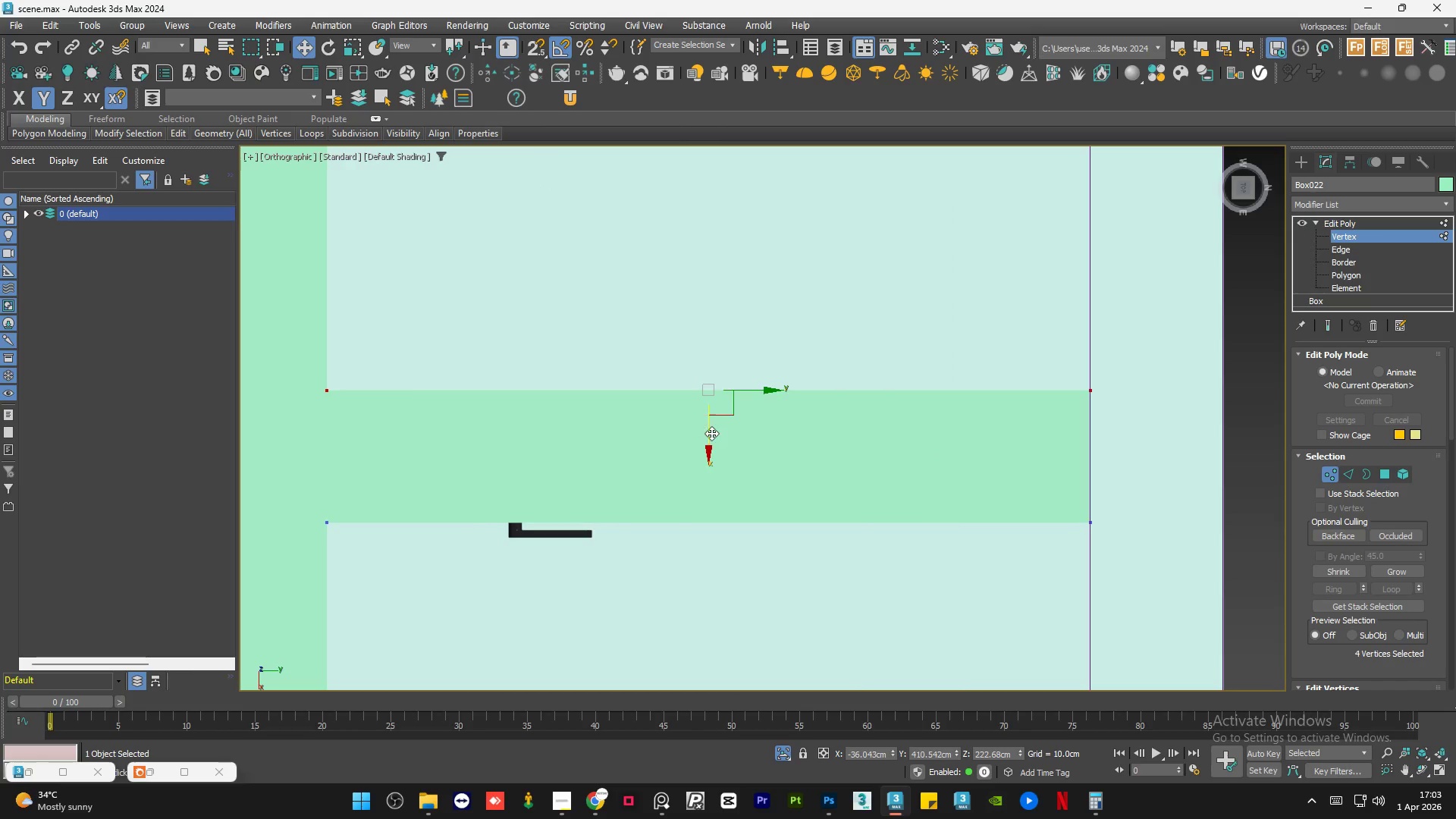 
left_click_drag(start_coordinate=[710, 432], to_coordinate=[722, 463])
 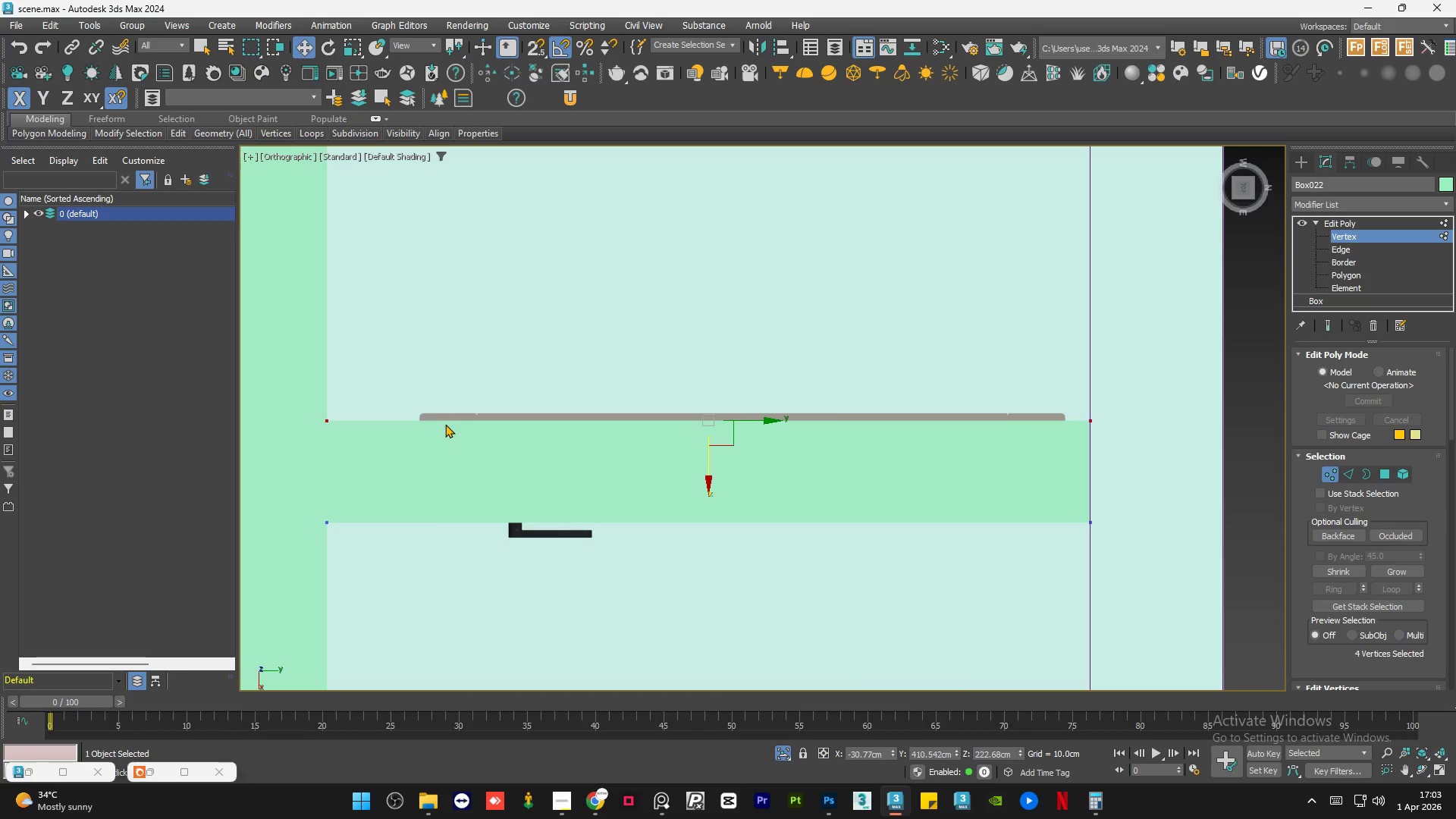 
scroll: coordinate [635, 470], scroll_direction: up, amount: 4.0
 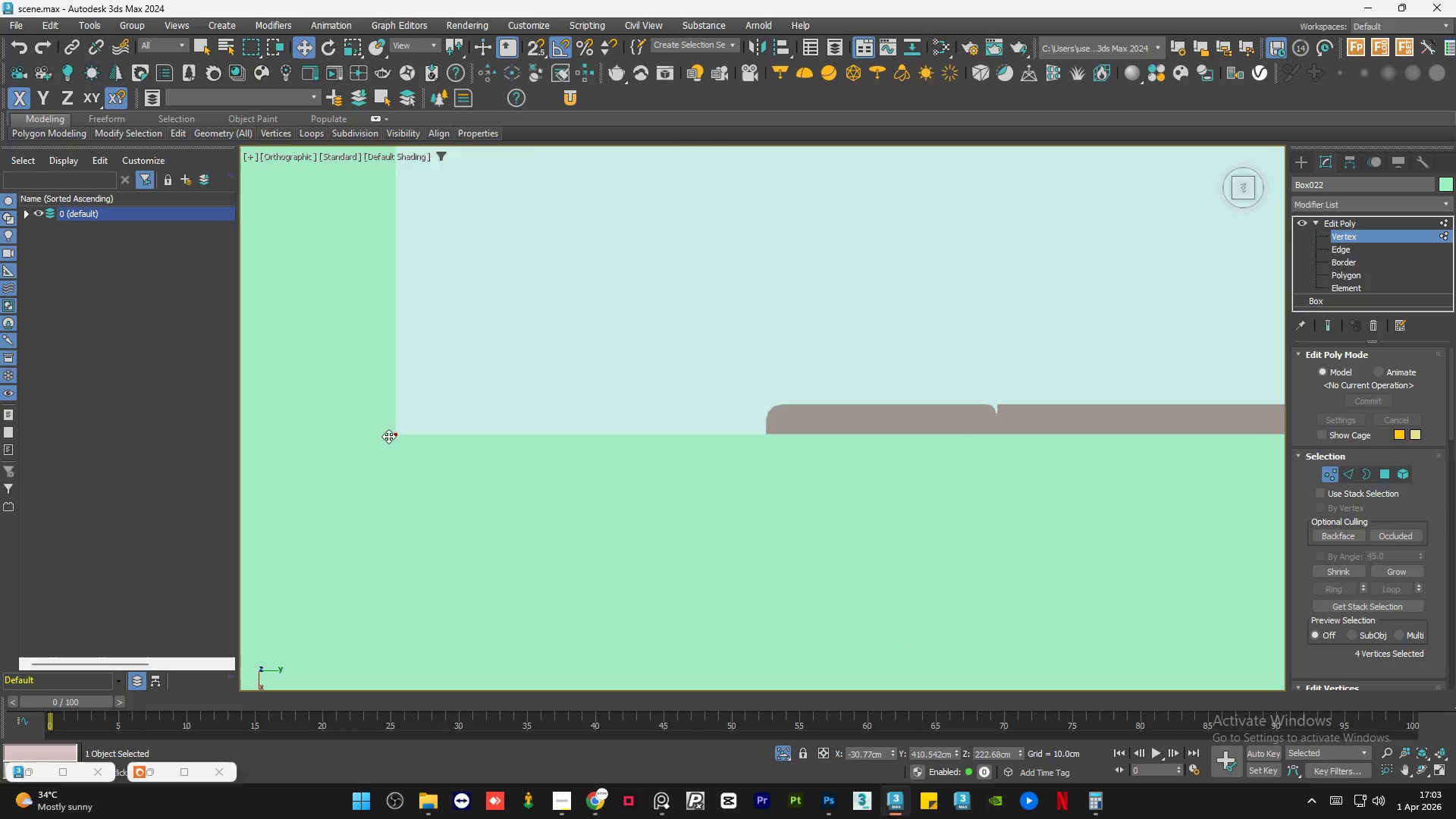 
left_click_drag(start_coordinate=[394, 433], to_coordinate=[416, 439])
 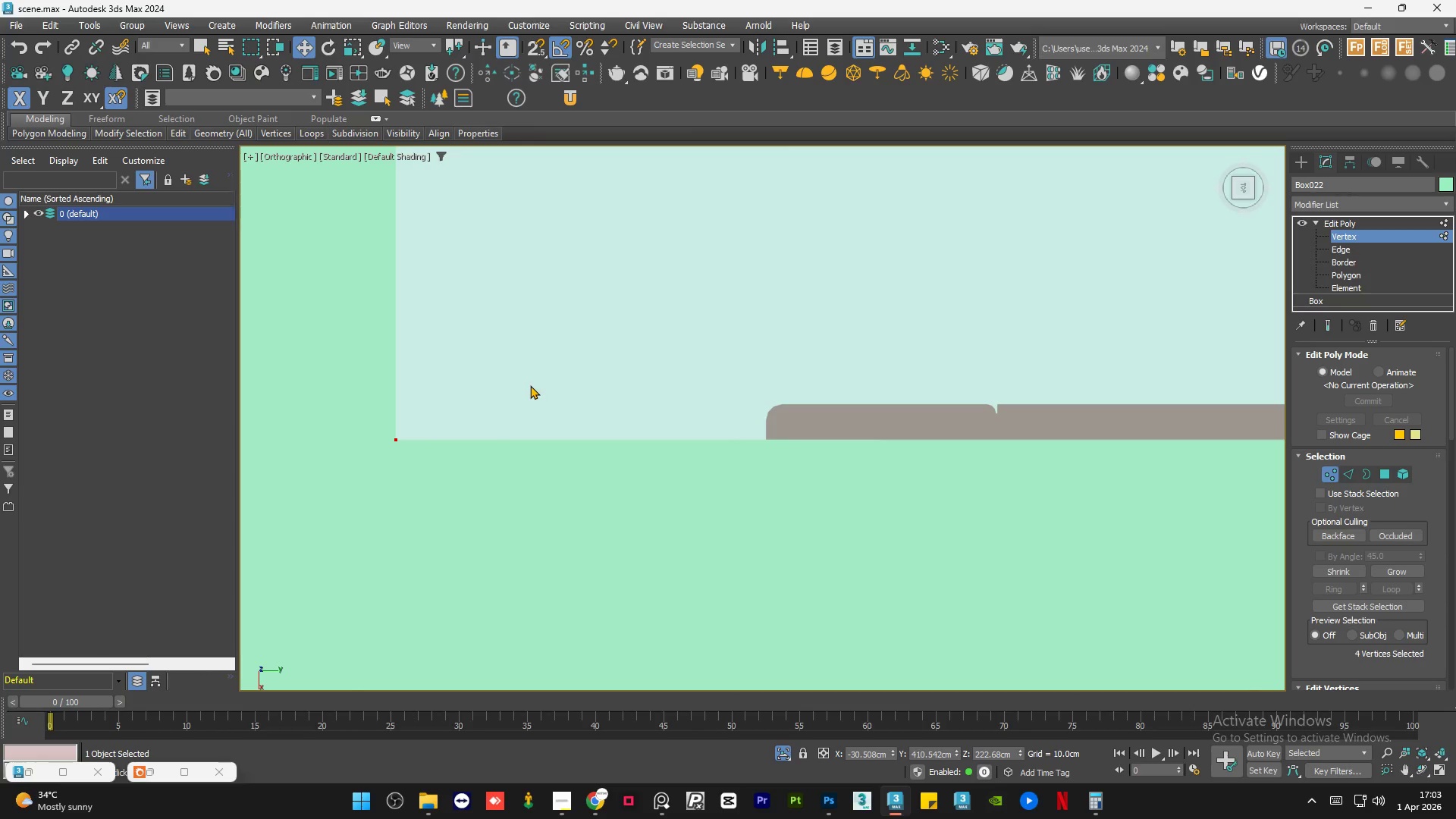 
scroll: coordinate [507, 387], scroll_direction: down, amount: 5.0
 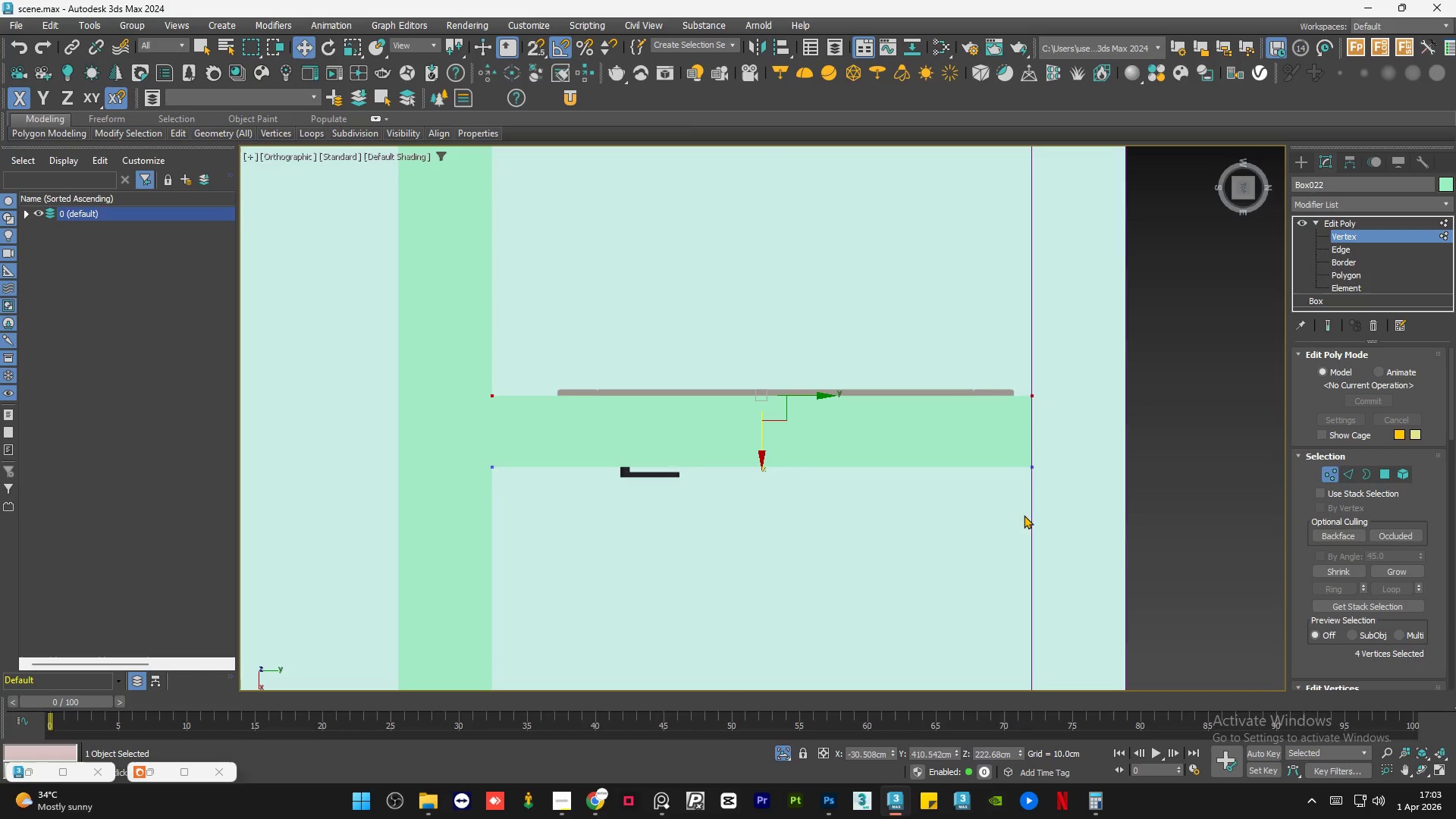 
left_click_drag(start_coordinate=[1112, 531], to_coordinate=[389, 443])
 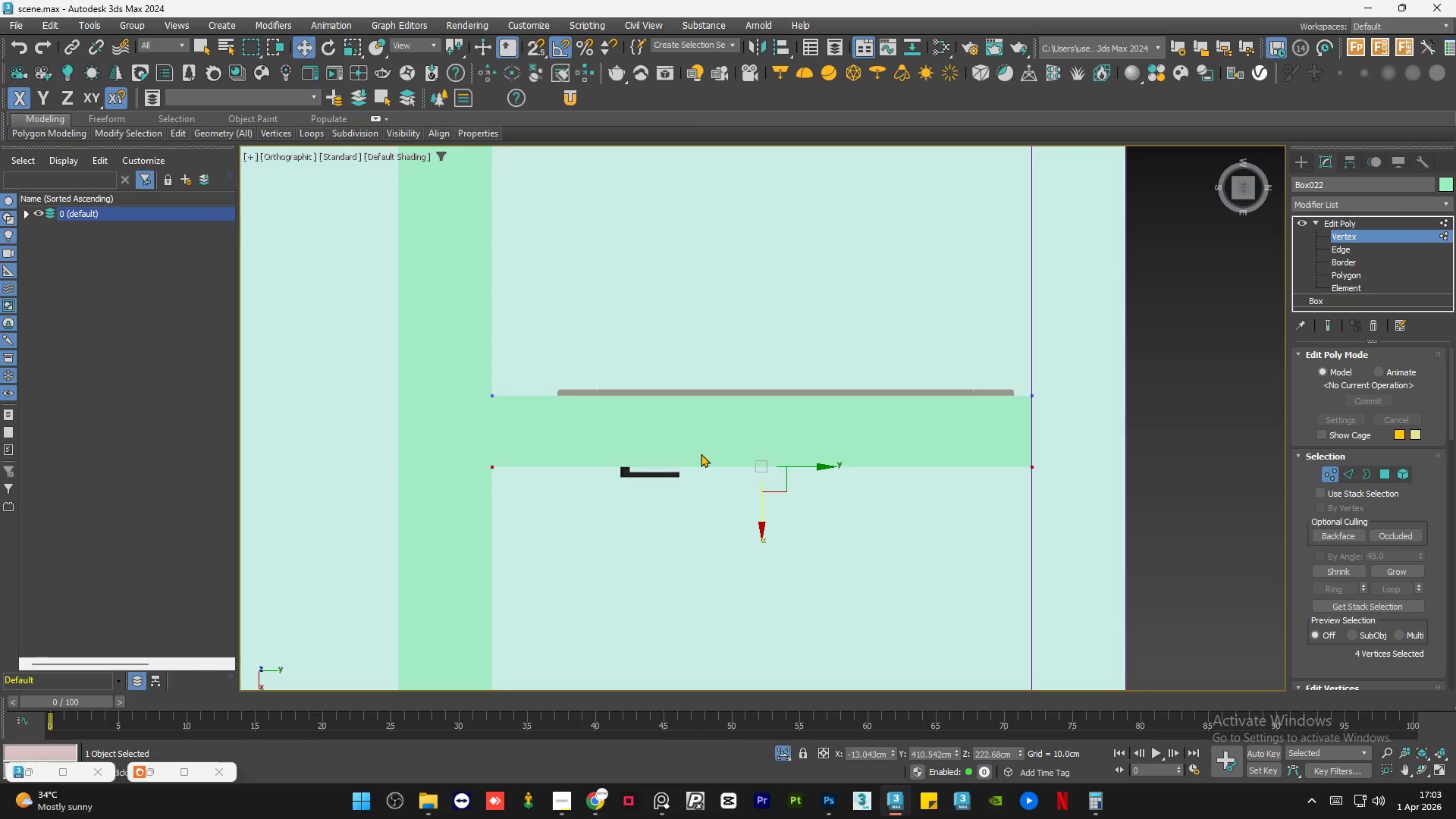 
scroll: coordinate [755, 465], scroll_direction: up, amount: 4.0
 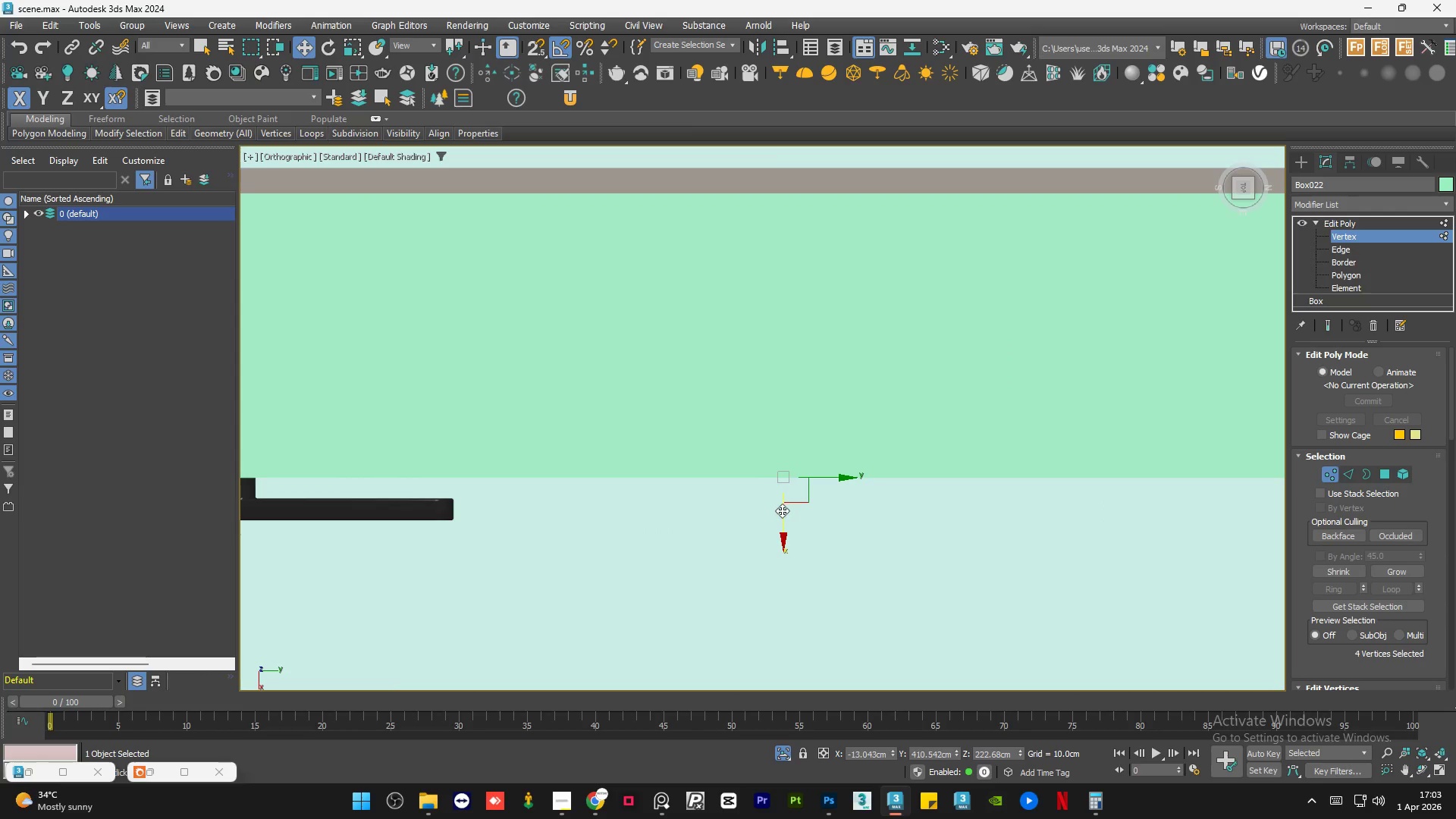 
left_click_drag(start_coordinate=[780, 513], to_coordinate=[807, 434])
 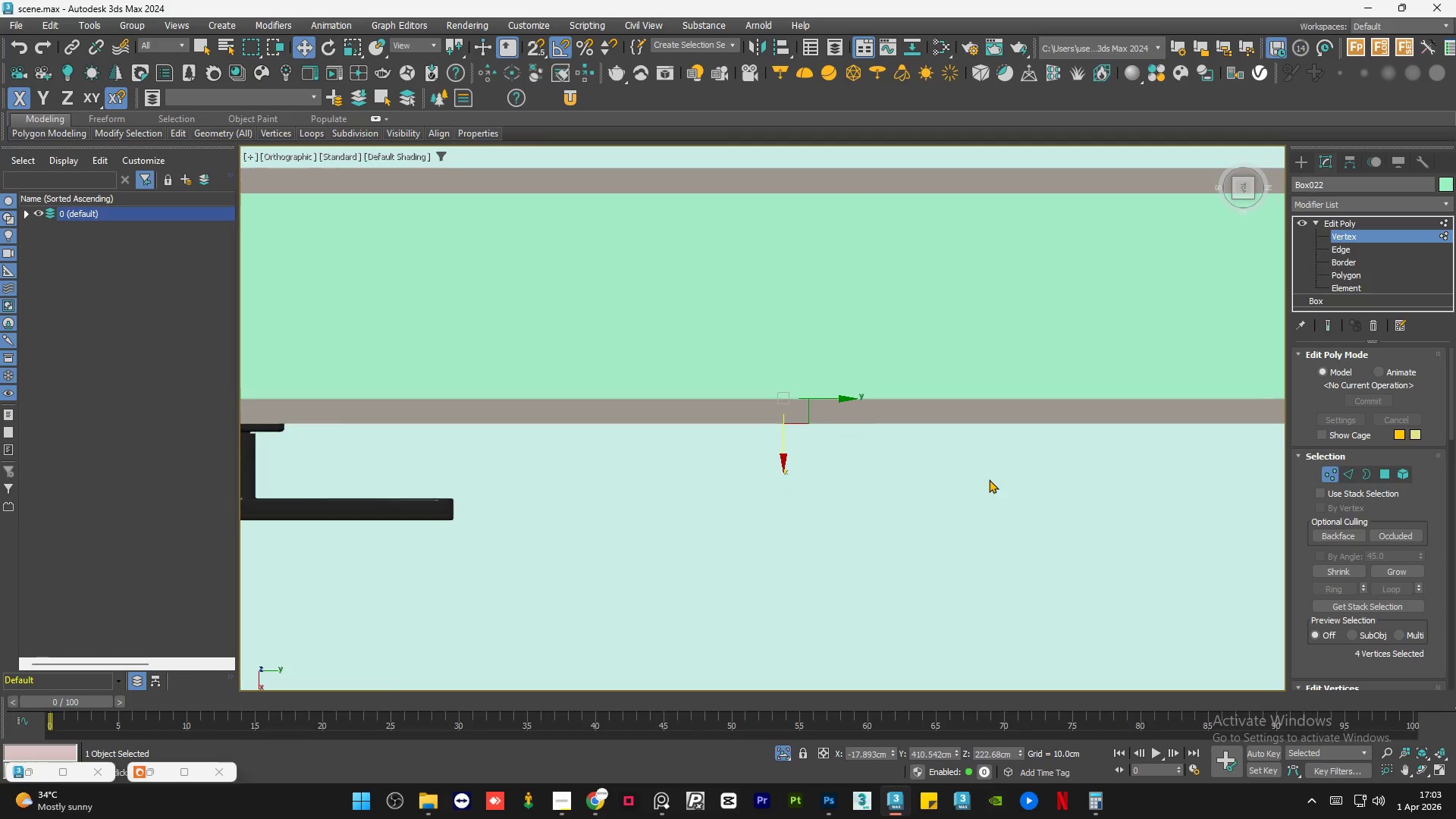 
scroll: coordinate [801, 450], scroll_direction: none, amount: 0.0
 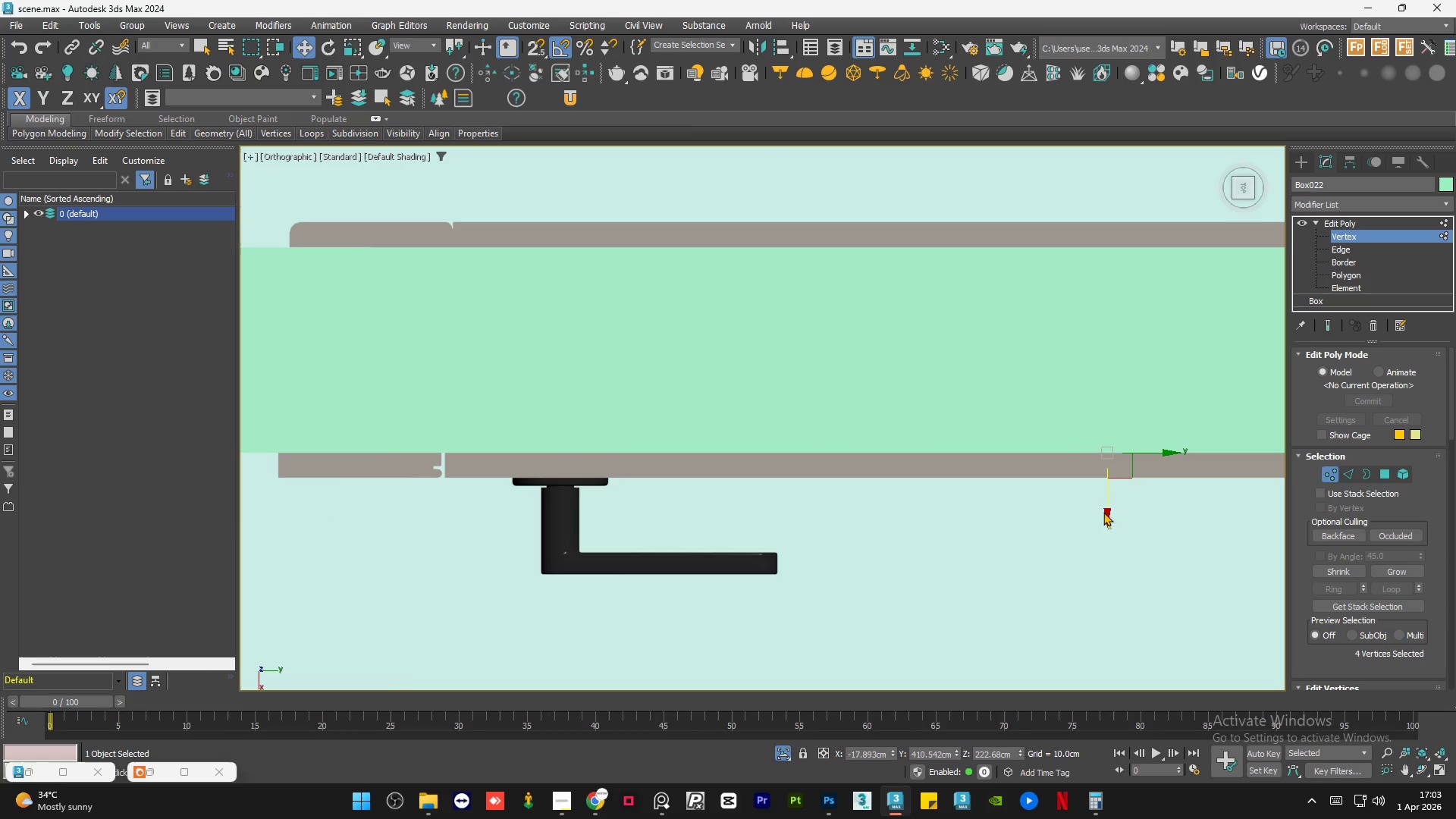 
left_click_drag(start_coordinate=[1105, 510], to_coordinate=[1122, 508])
 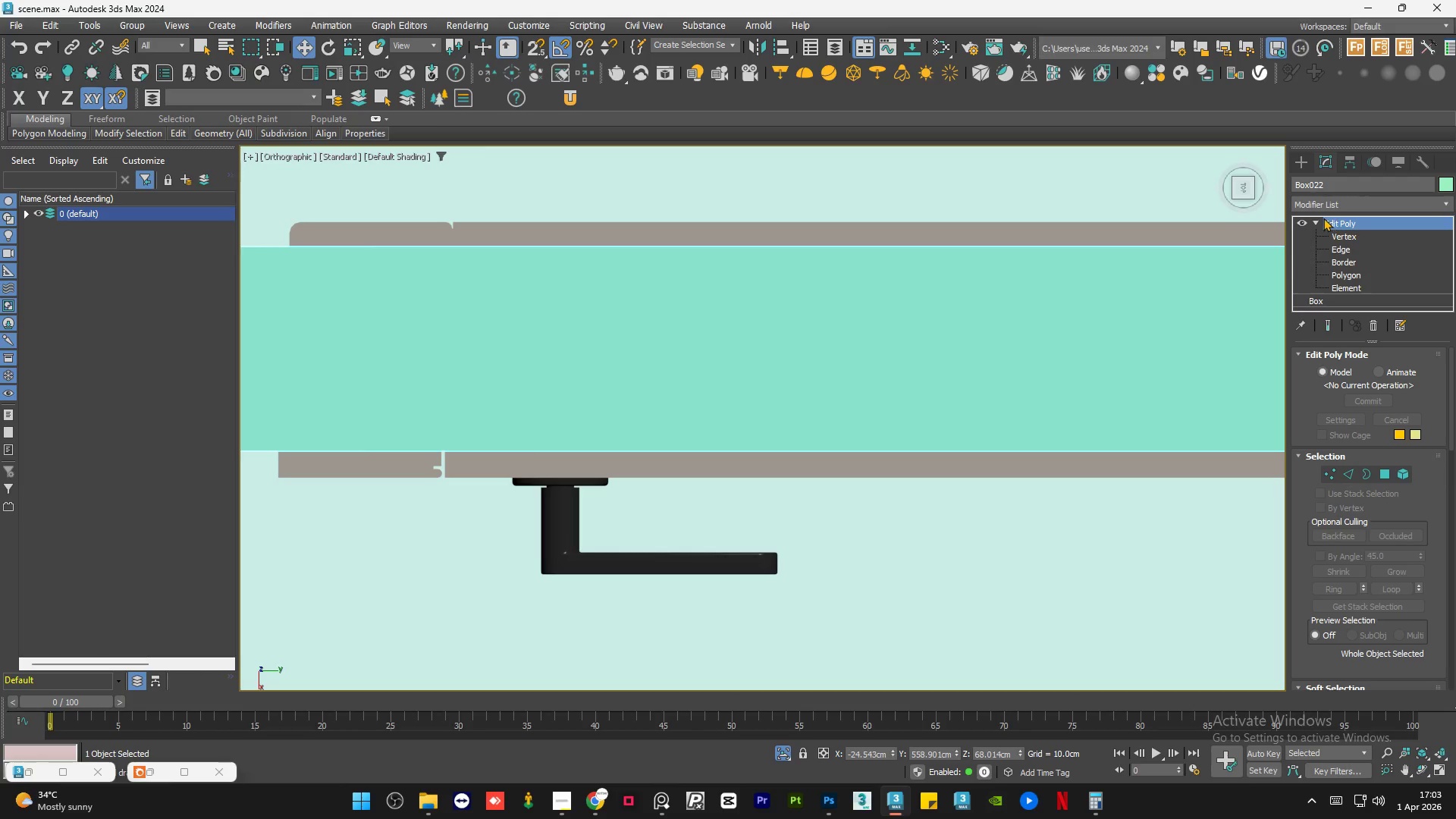 
left_click([1317, 222])
 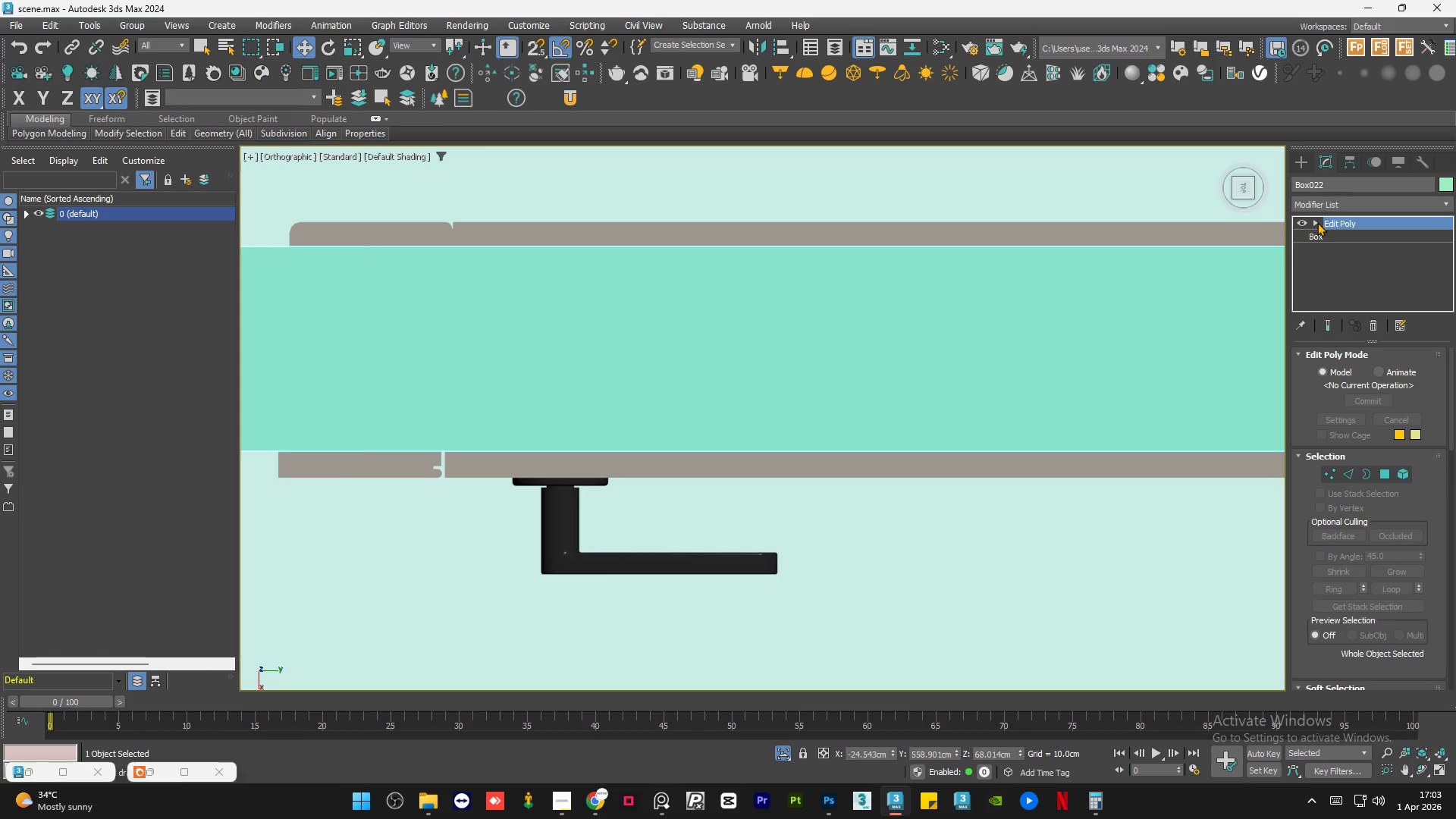 
scroll: coordinate [640, 416], scroll_direction: down, amount: 7.0
 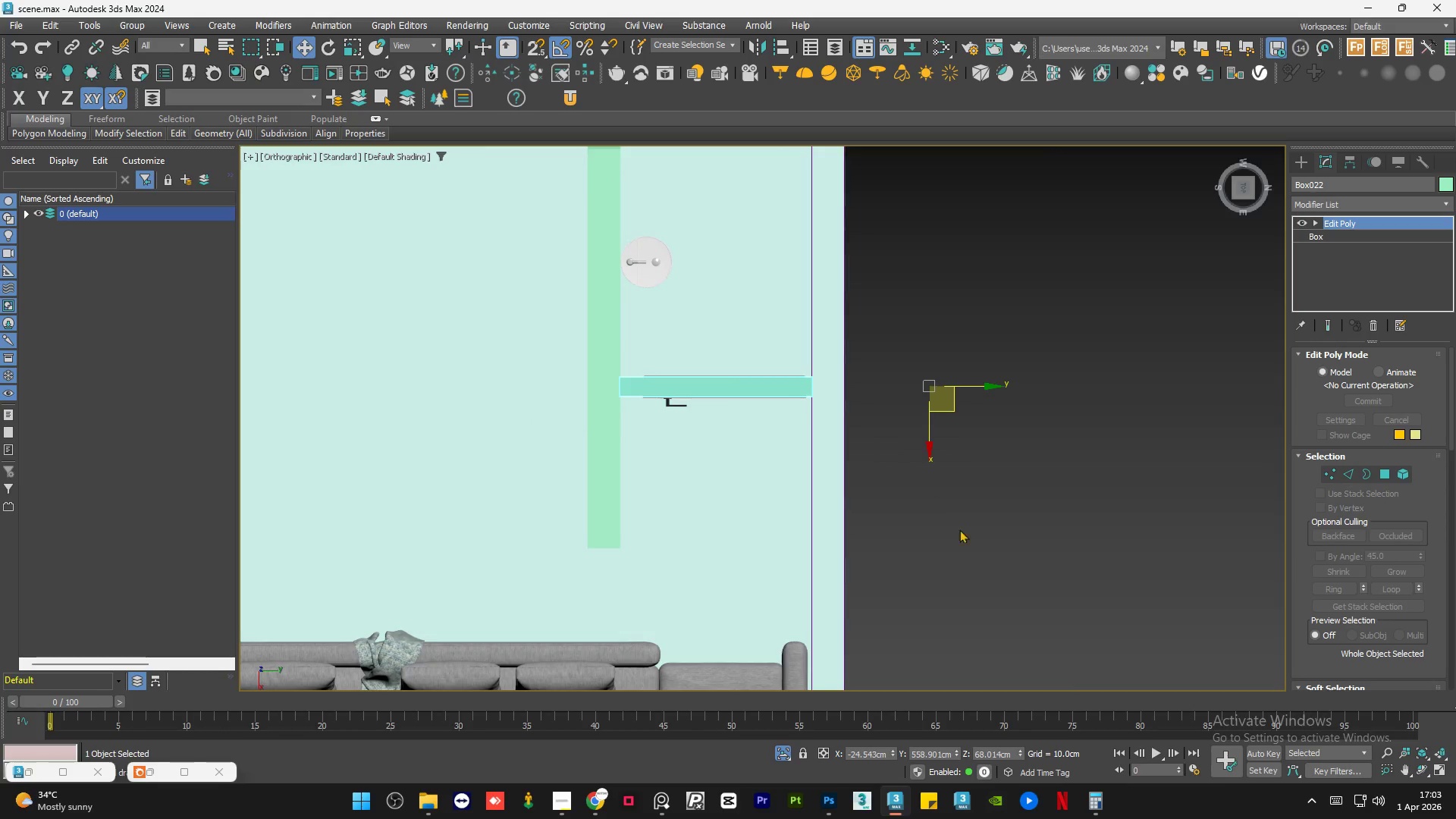 
left_click([974, 542])
 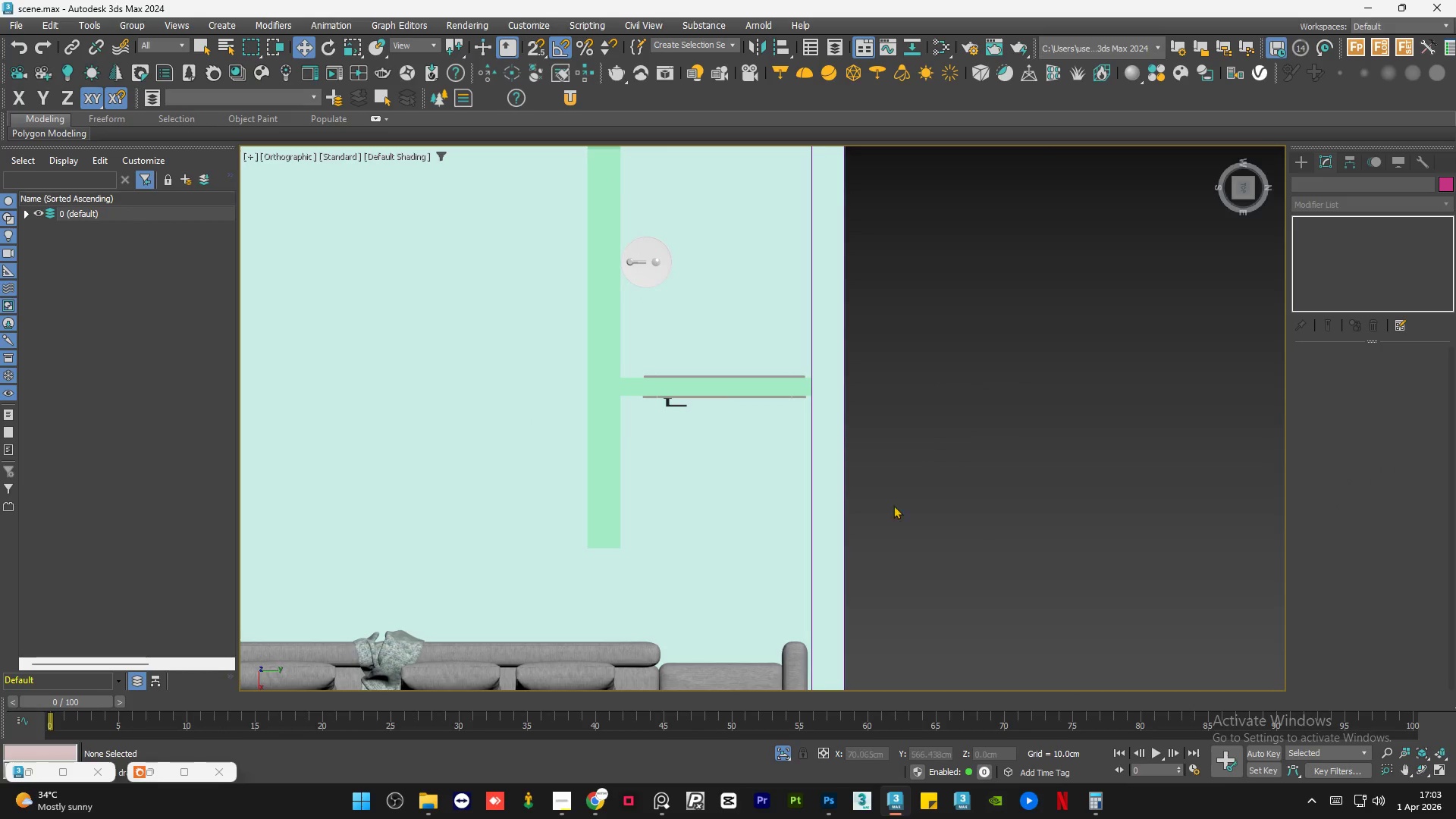 
hold_key(key=AltLeft, duration=1.02)
 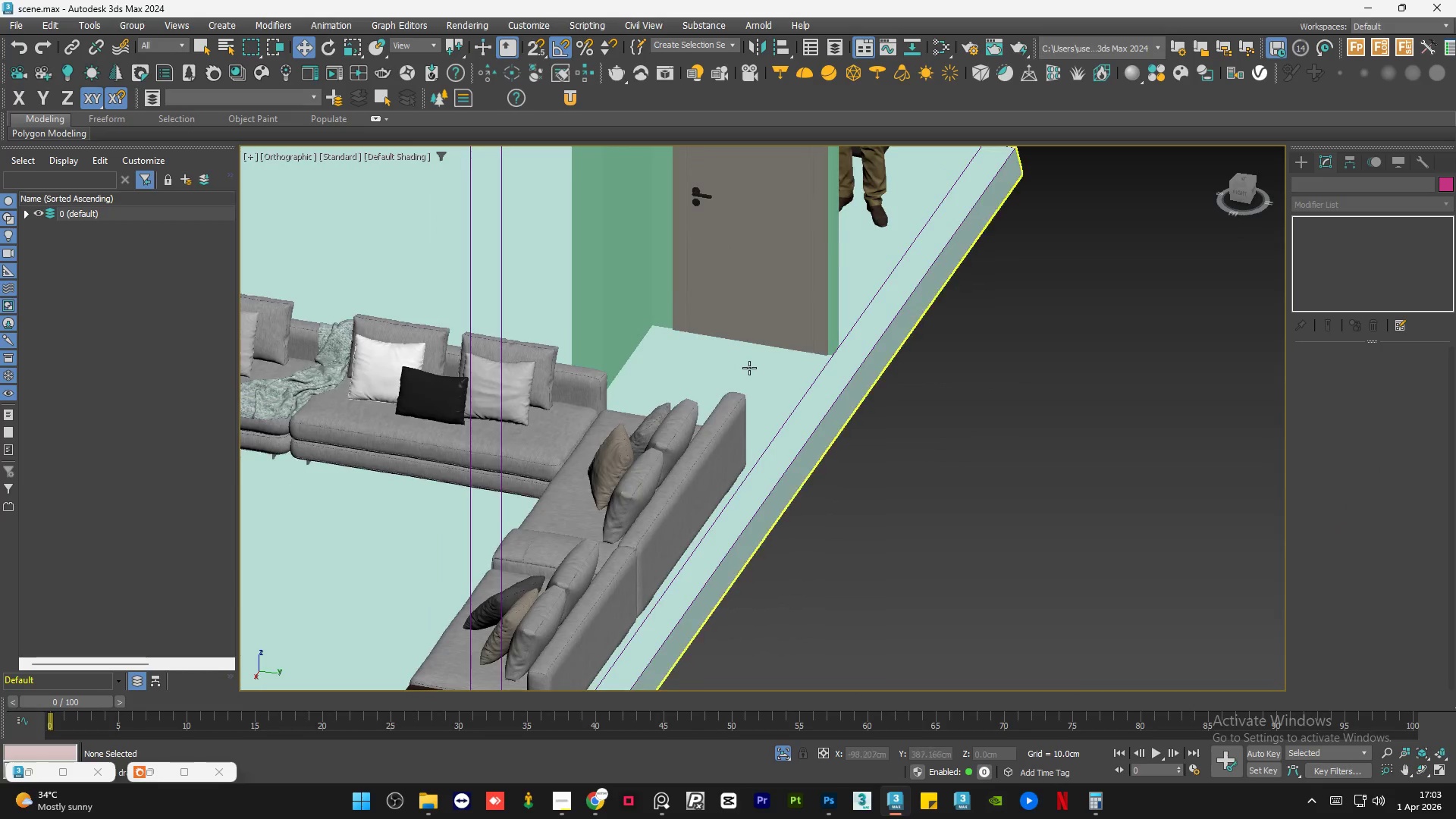 
hold_key(key=AltLeft, duration=0.89)
 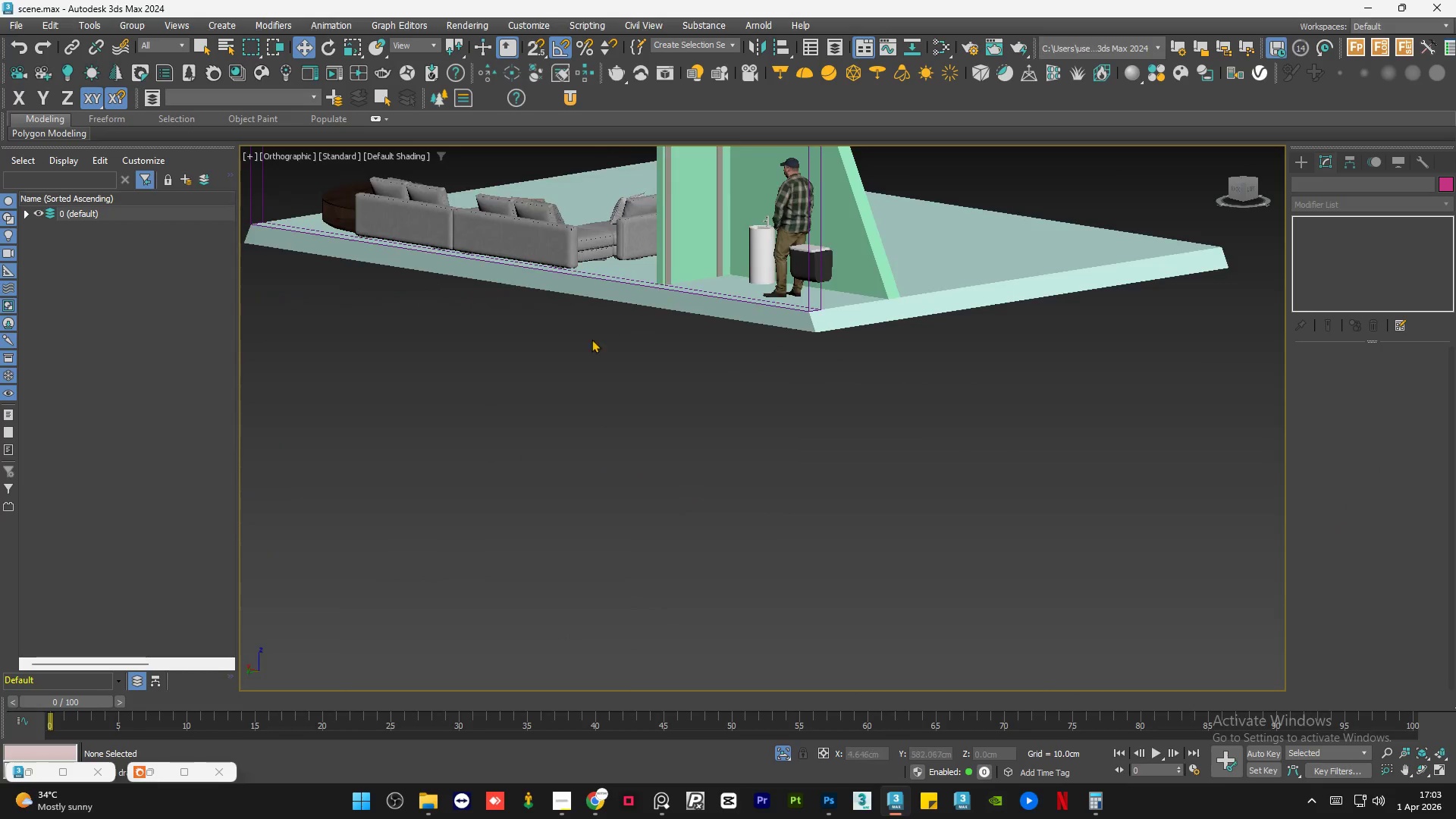 
scroll: coordinate [588, 359], scroll_direction: down, amount: 3.0
 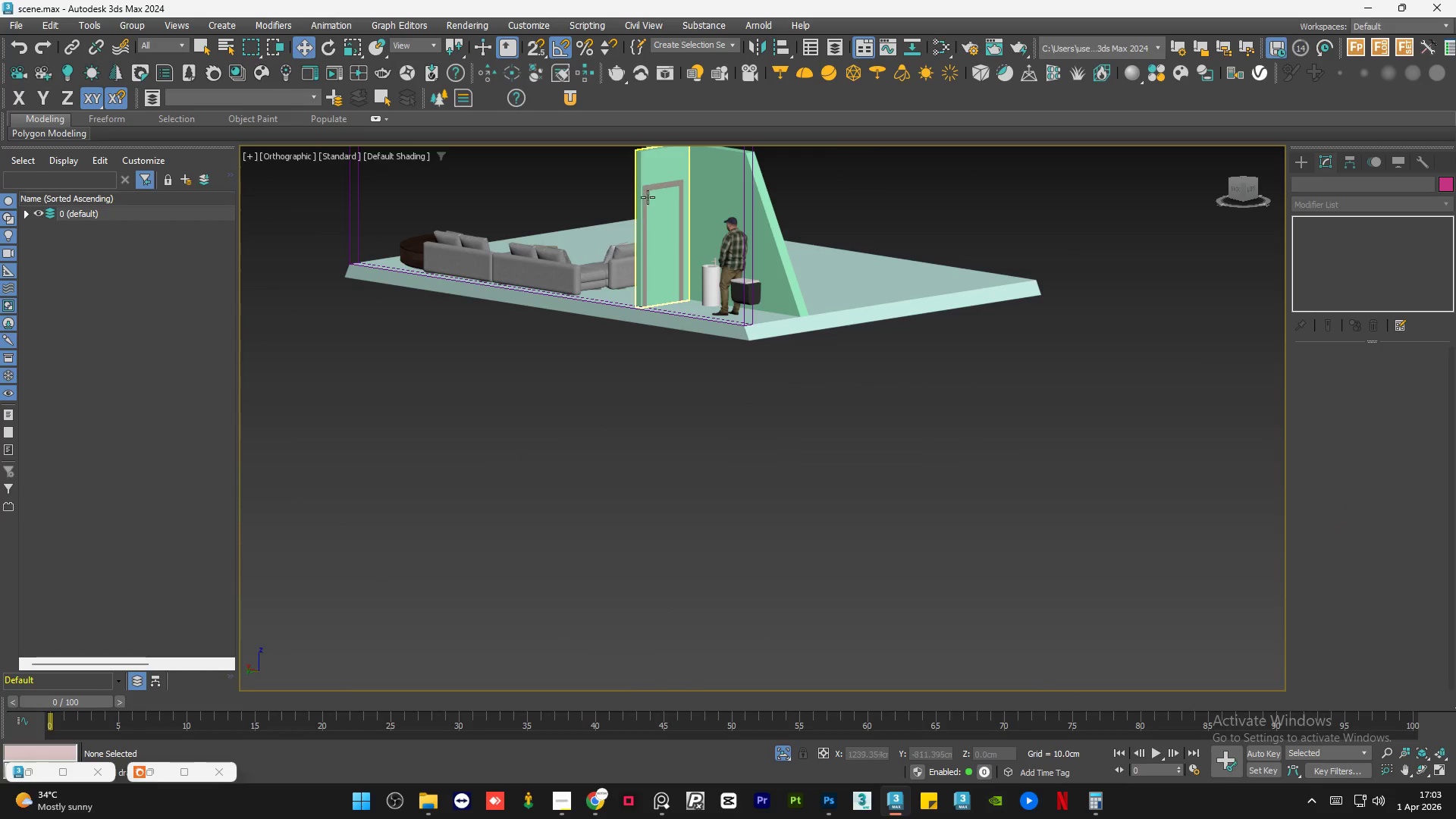 
hold_key(key=AltLeft, duration=1.09)
 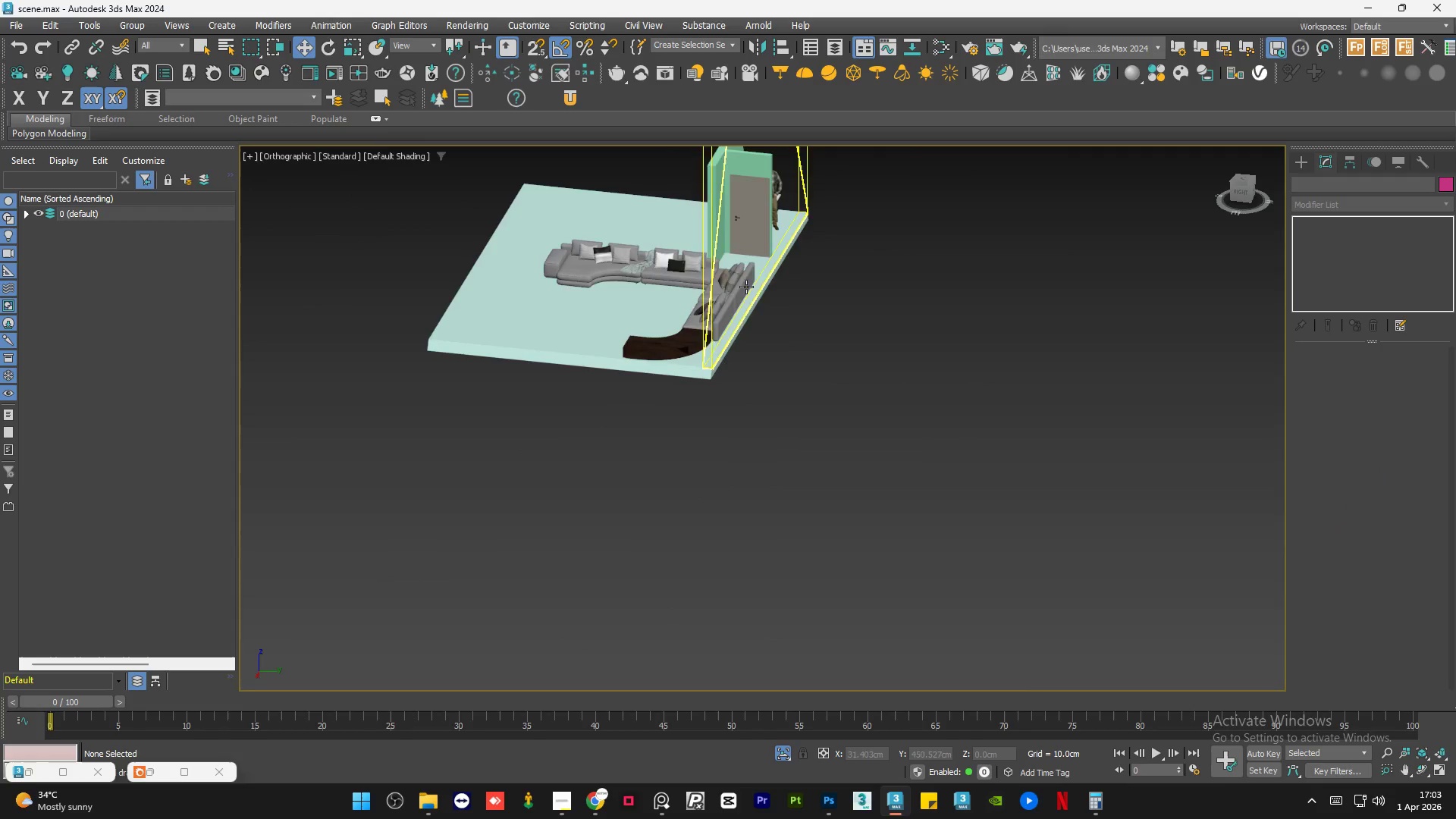 
scroll: coordinate [726, 290], scroll_direction: down, amount: 2.0
 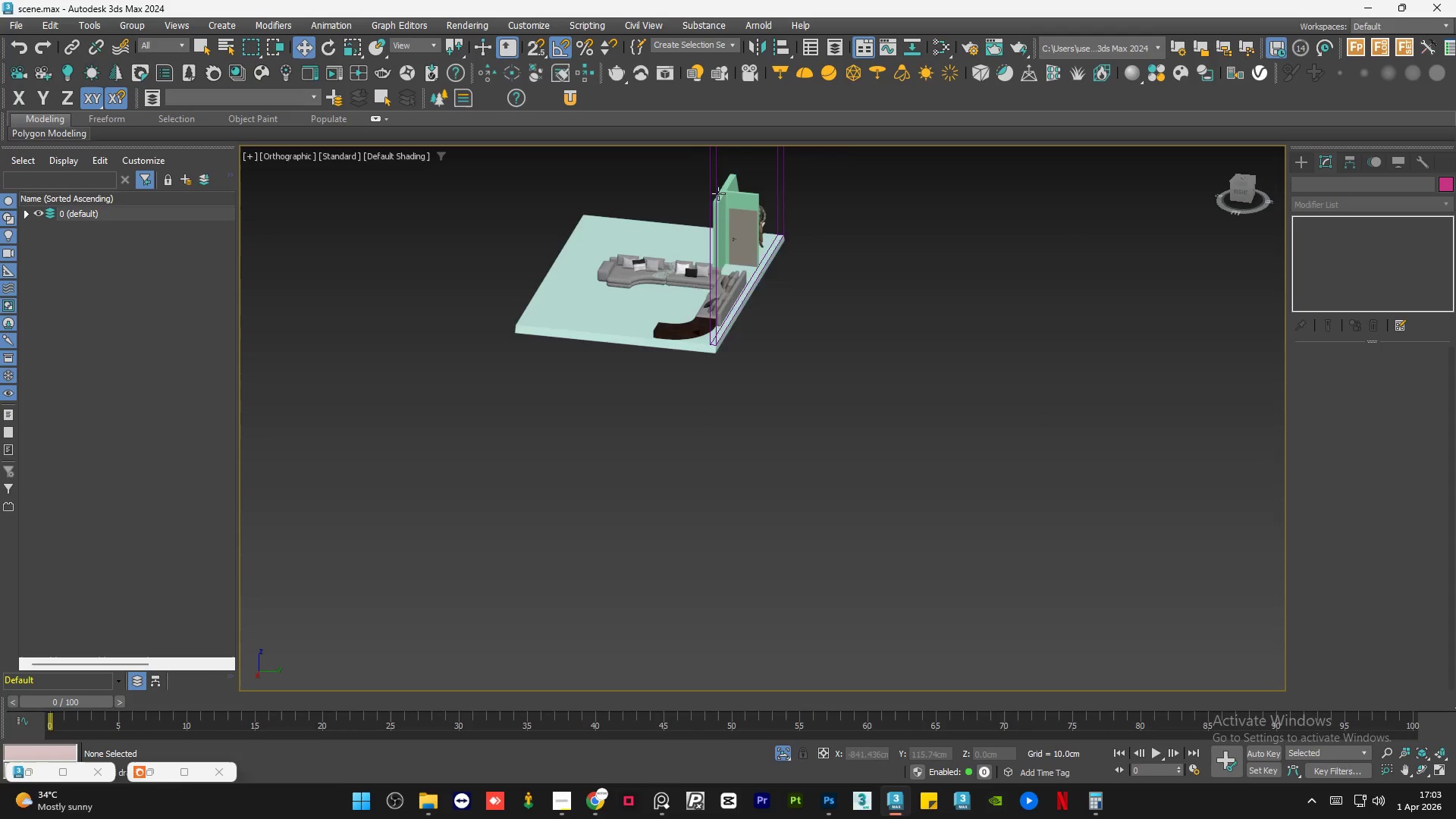 
scroll: coordinate [718, 206], scroll_direction: up, amount: 3.0
 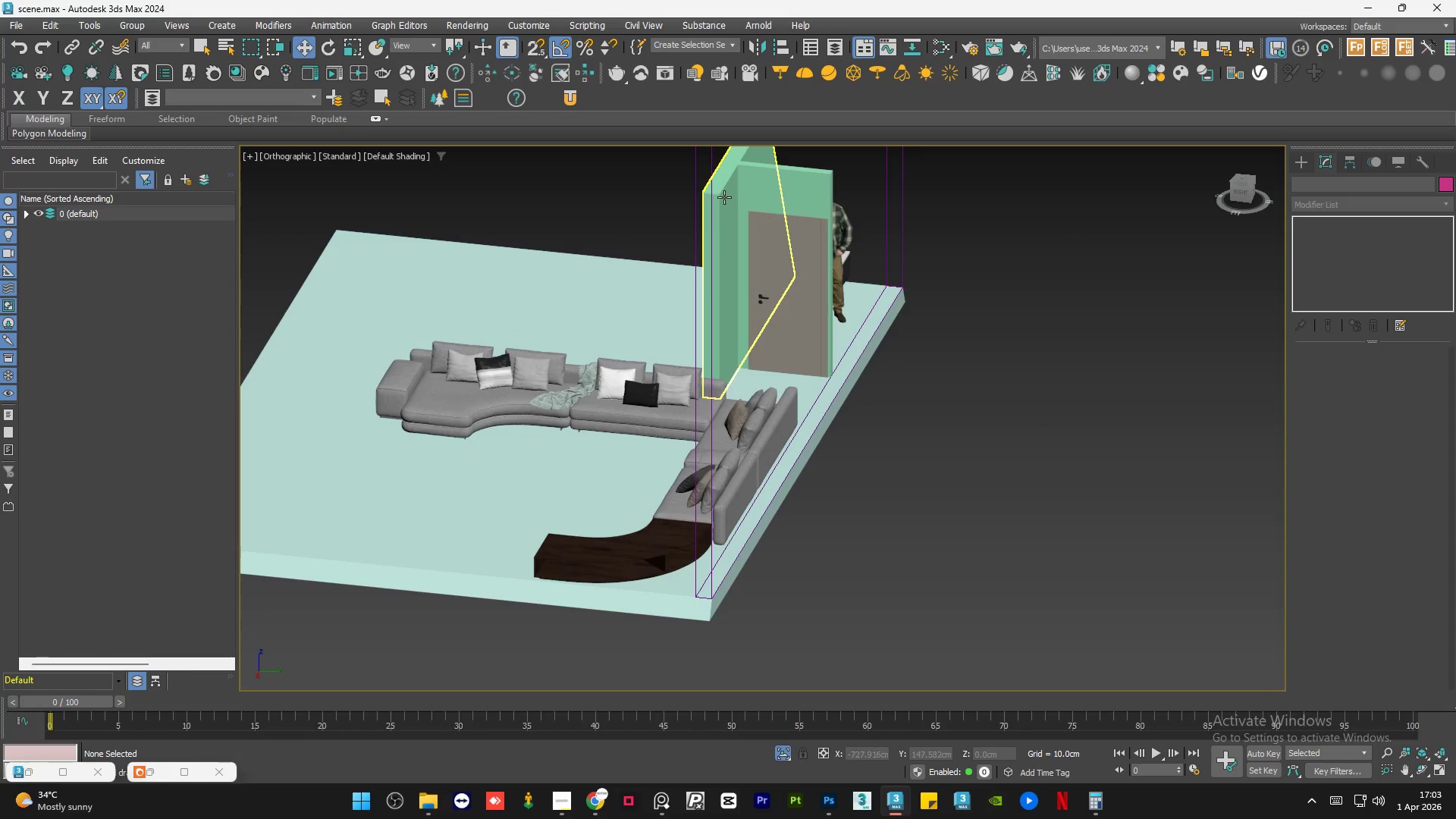 
left_click([724, 197])
 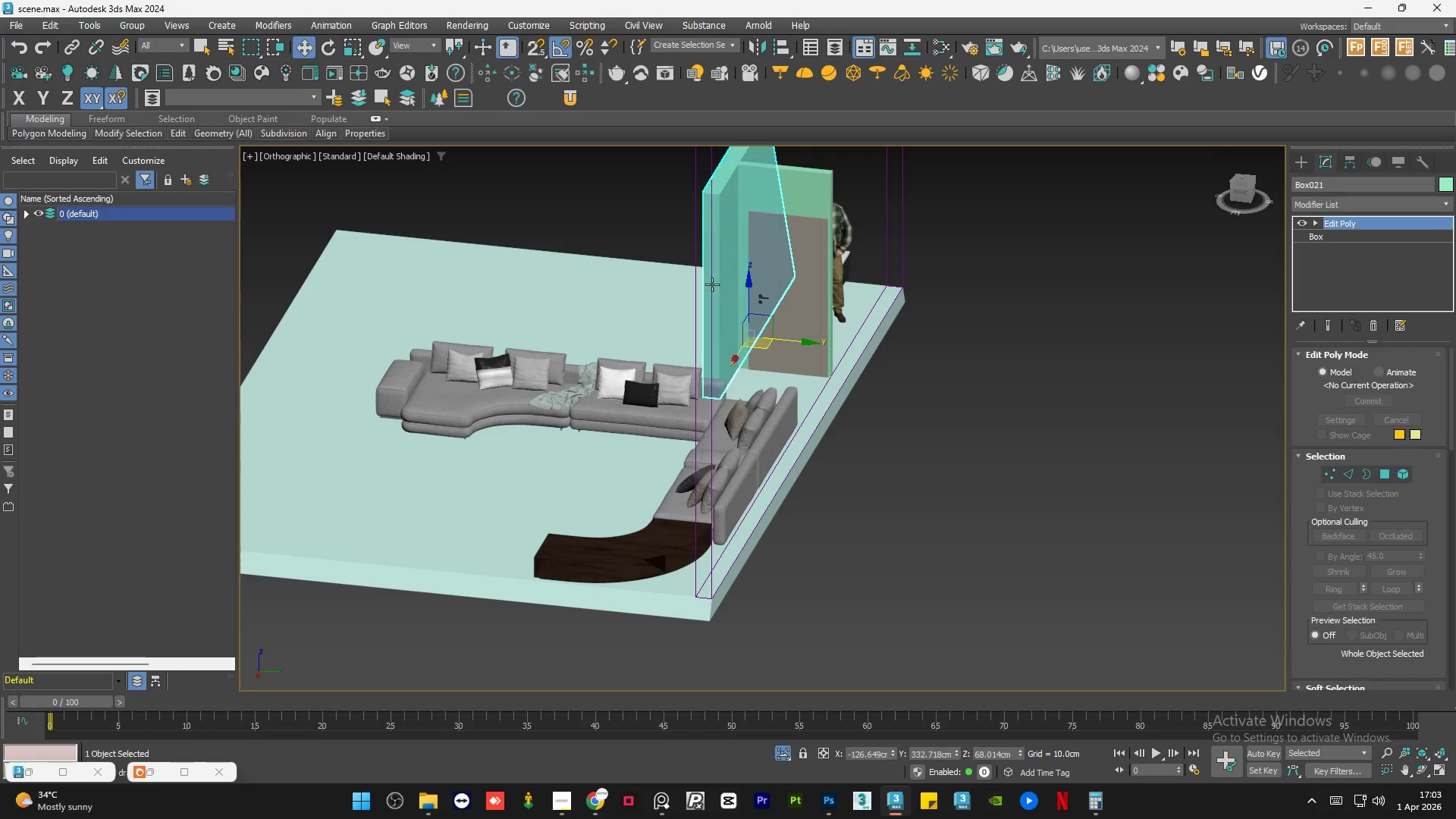 
hold_key(key=AltLeft, duration=0.7)
 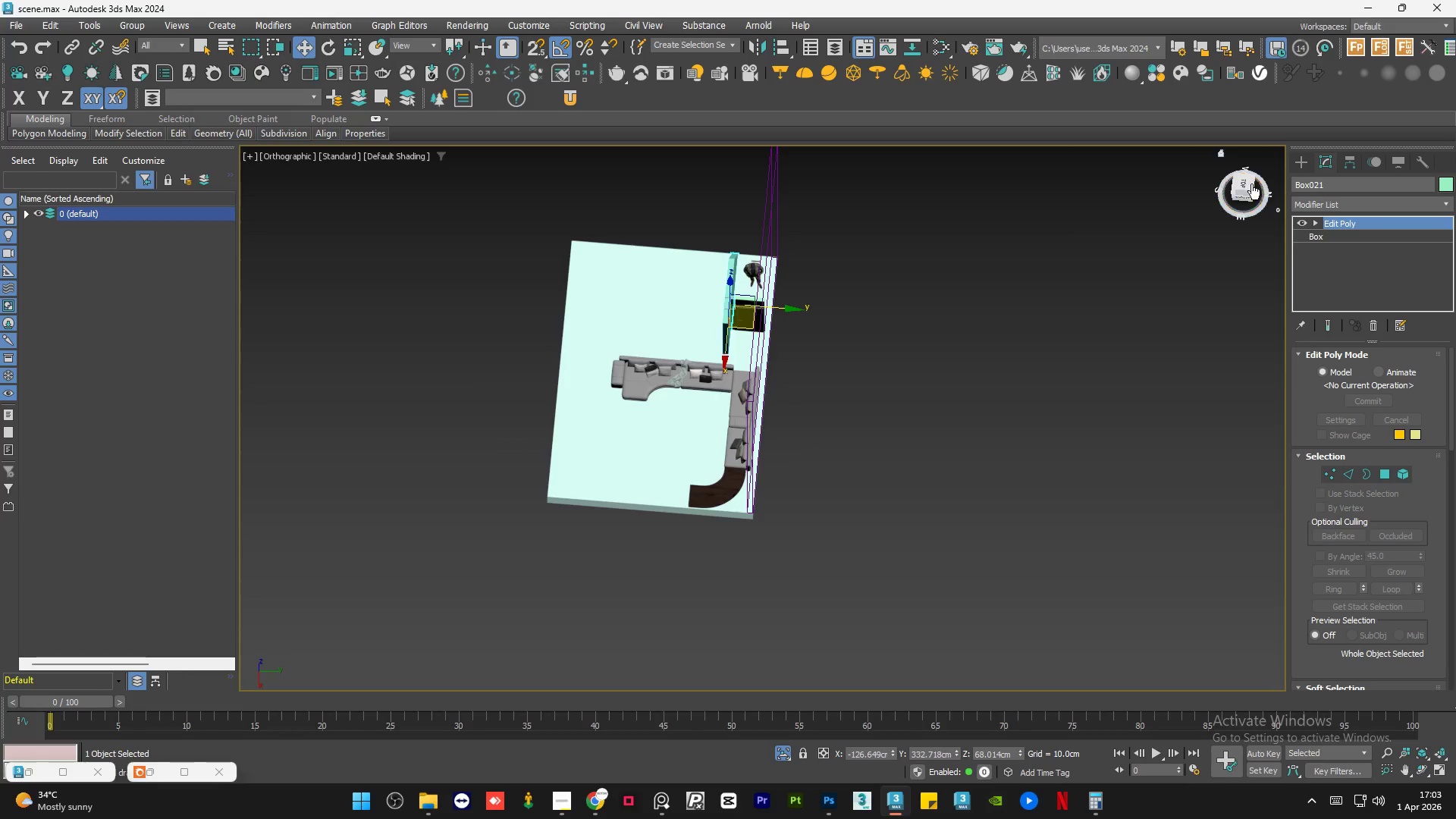 
scroll: coordinate [722, 320], scroll_direction: down, amount: 3.0
 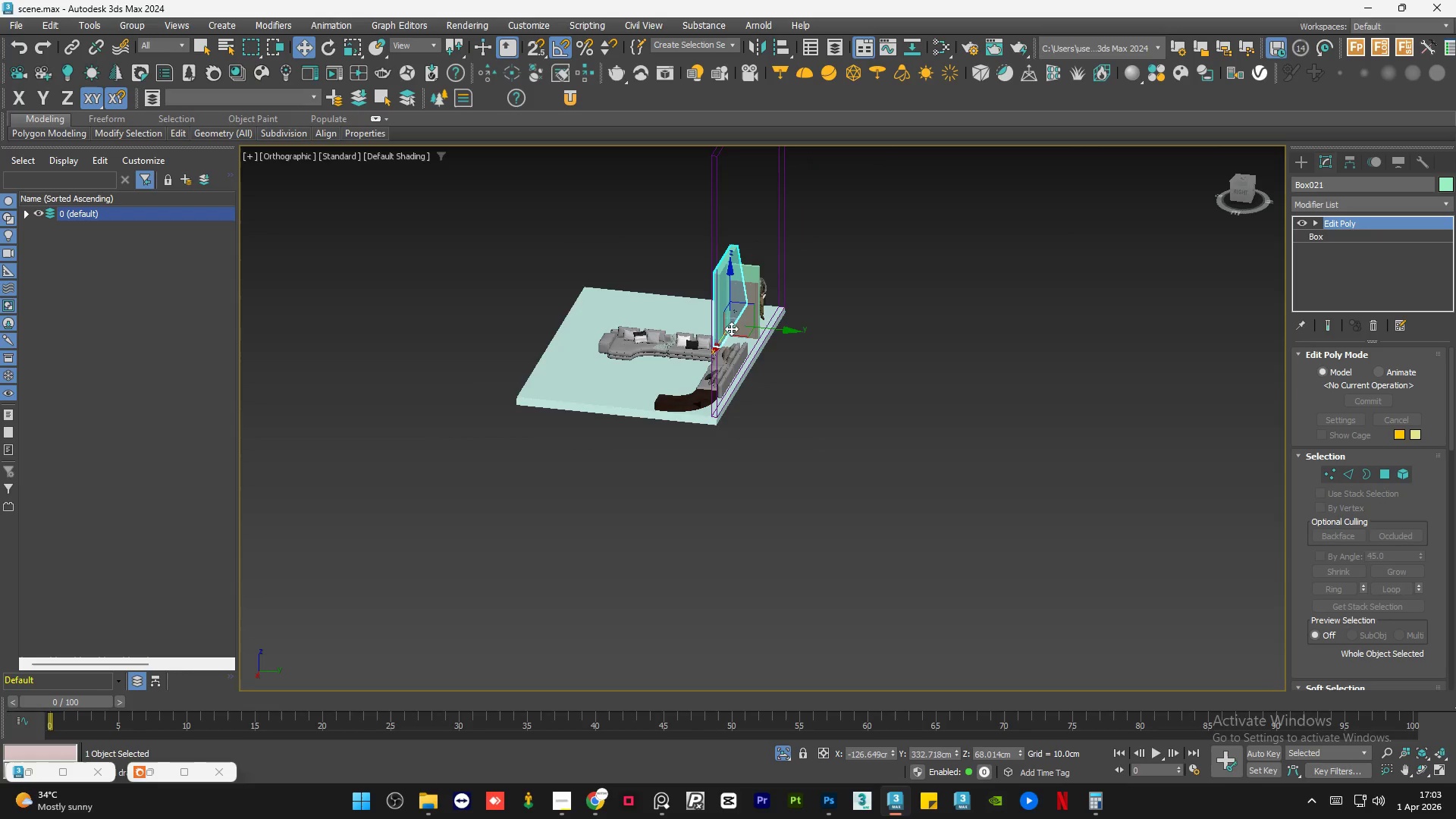 
left_click([1246, 186])
 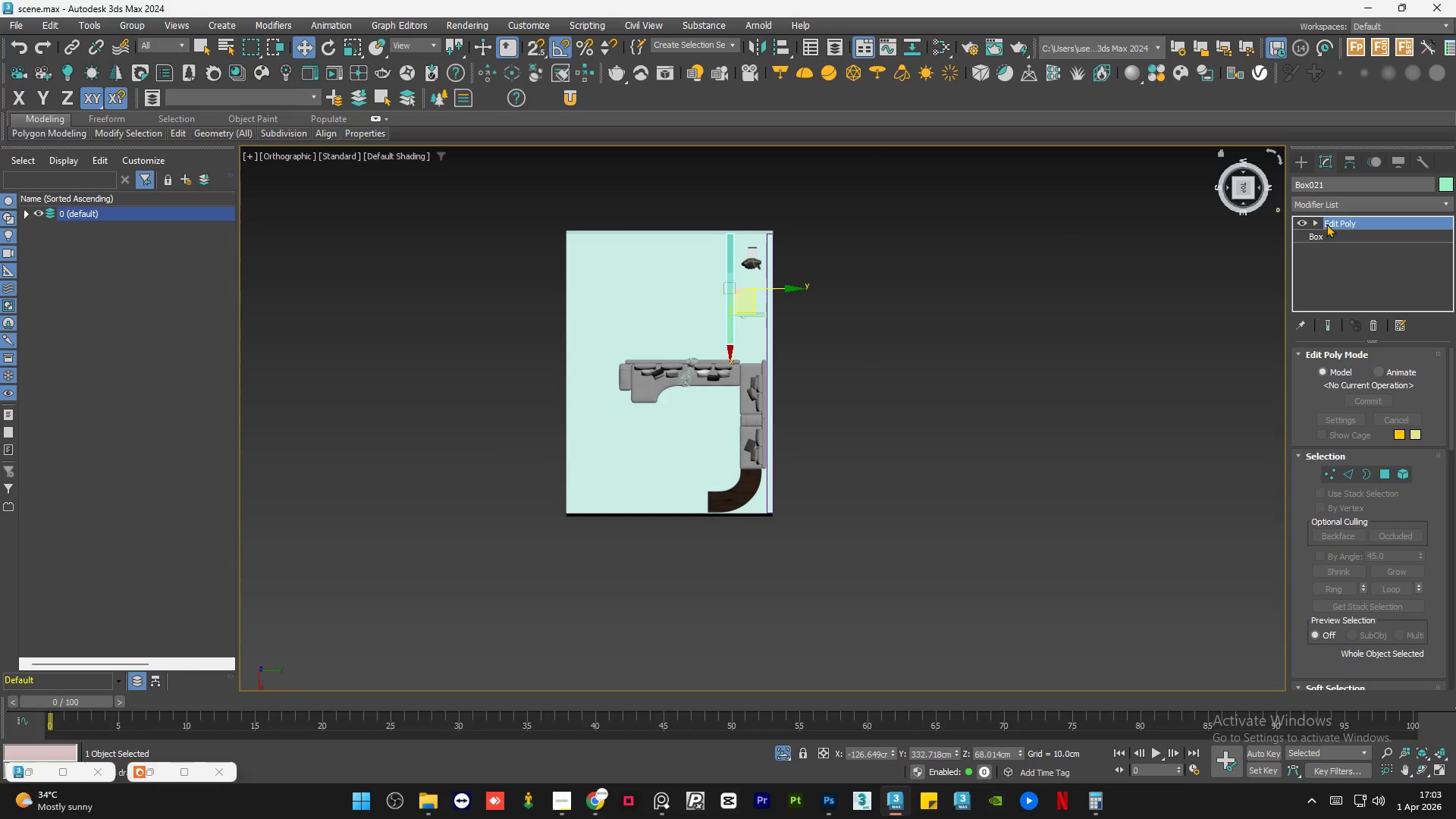 
left_click([1315, 223])
 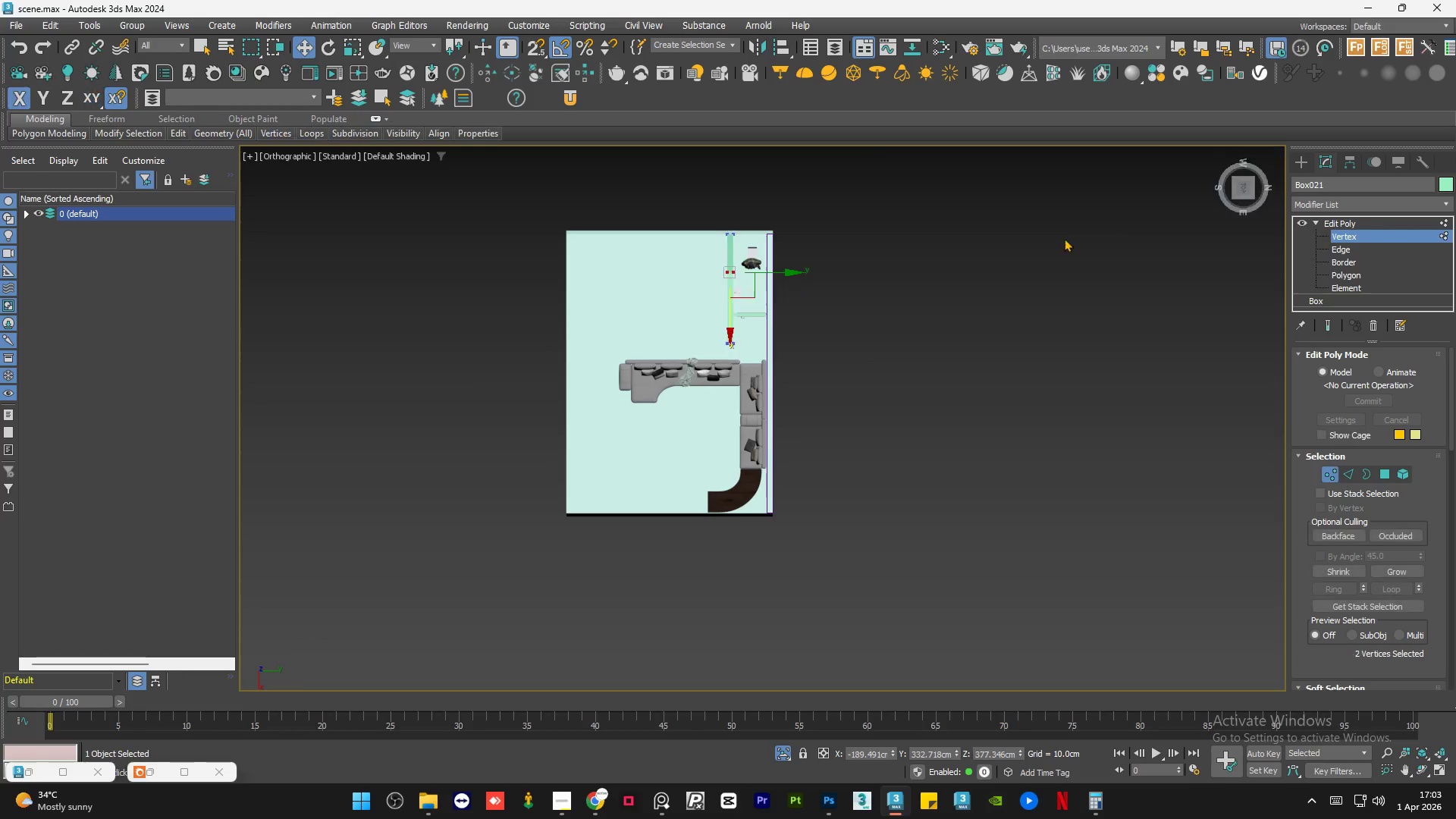 
left_click_drag(start_coordinate=[805, 340], to_coordinate=[658, 447])
 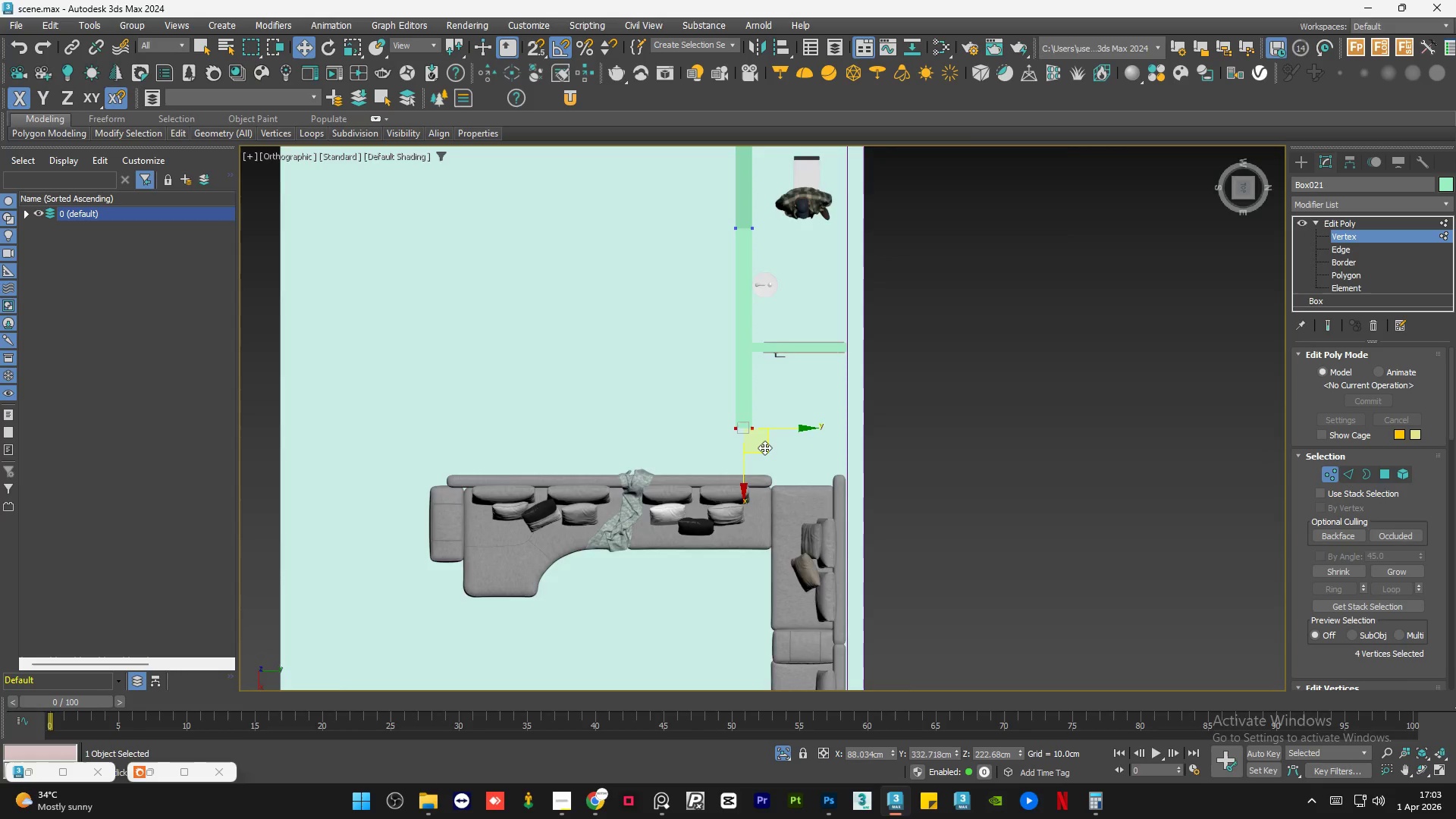 
scroll: coordinate [764, 447], scroll_direction: up, amount: 5.0
 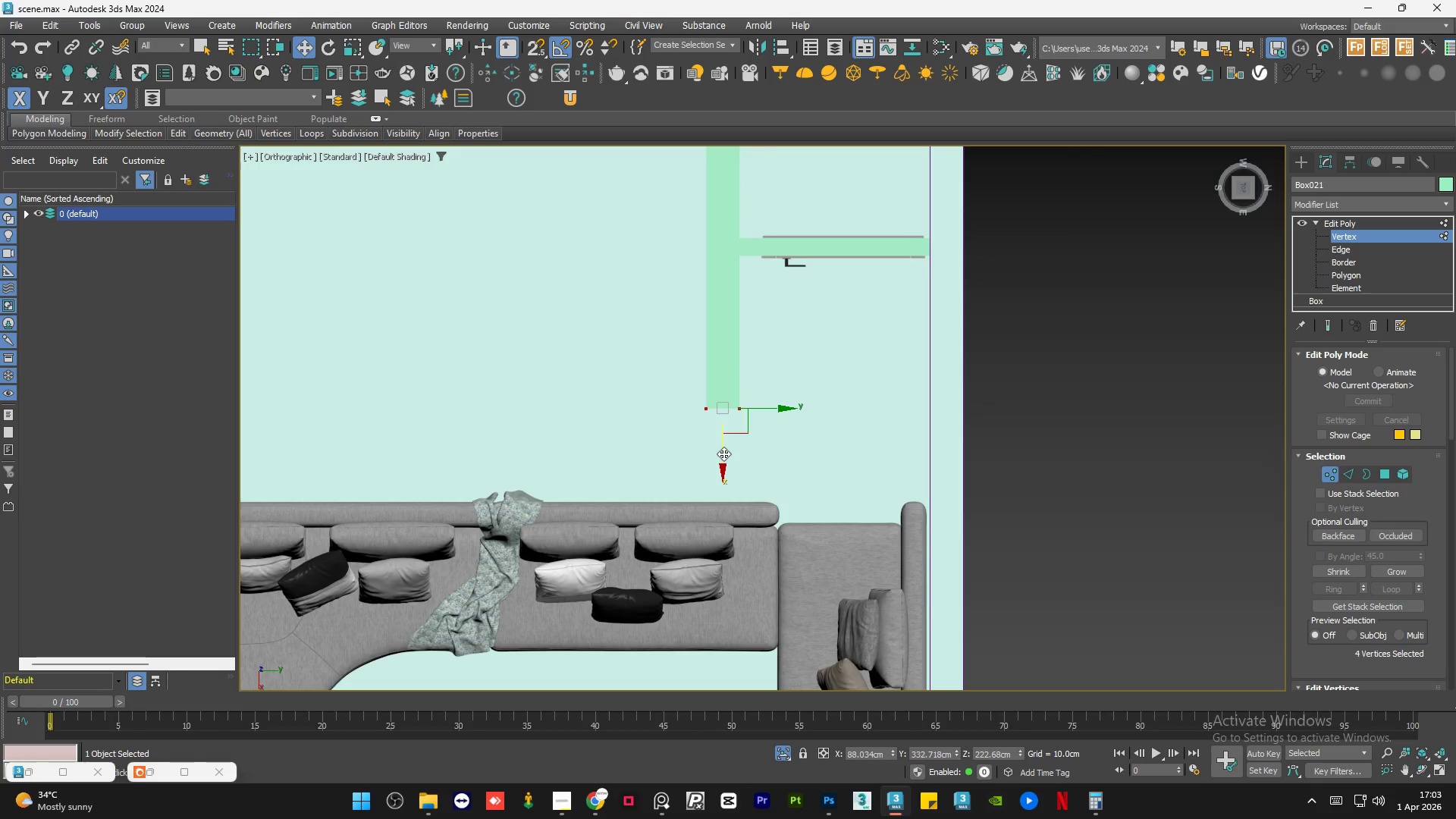 
key(S)
 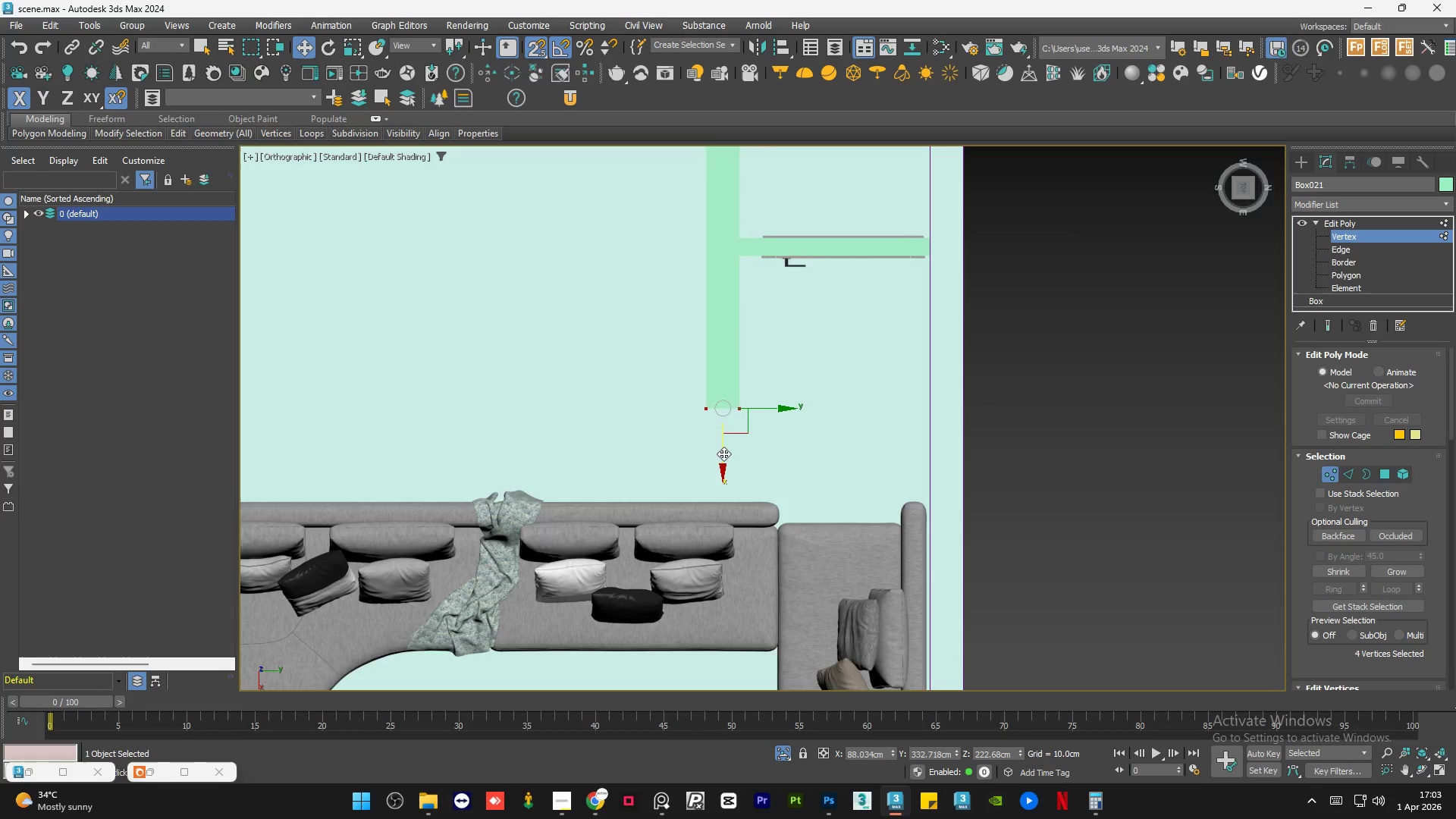 
left_click_drag(start_coordinate=[723, 453], to_coordinate=[739, 262])
 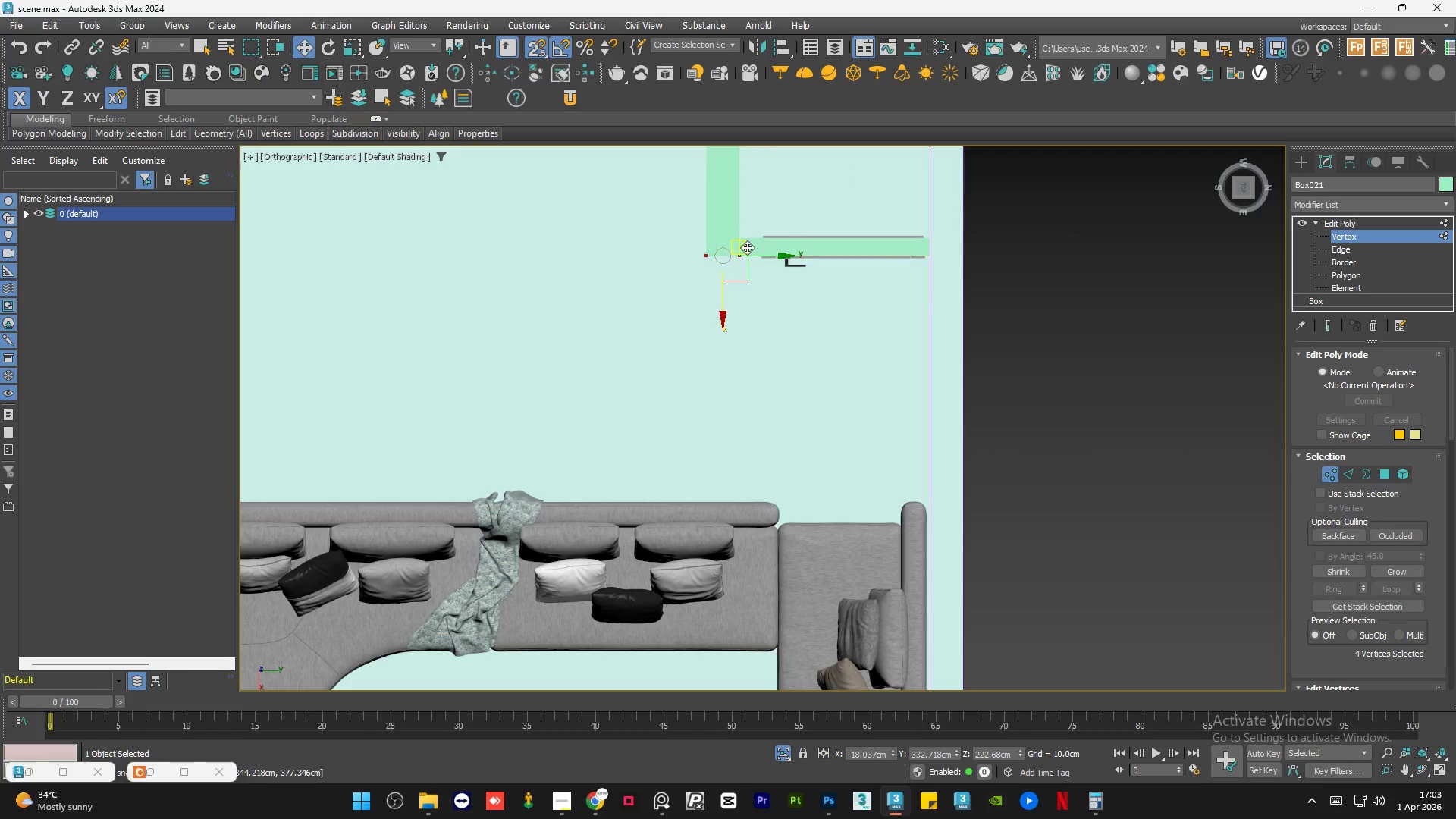 
scroll: coordinate [745, 246], scroll_direction: up, amount: 4.0
 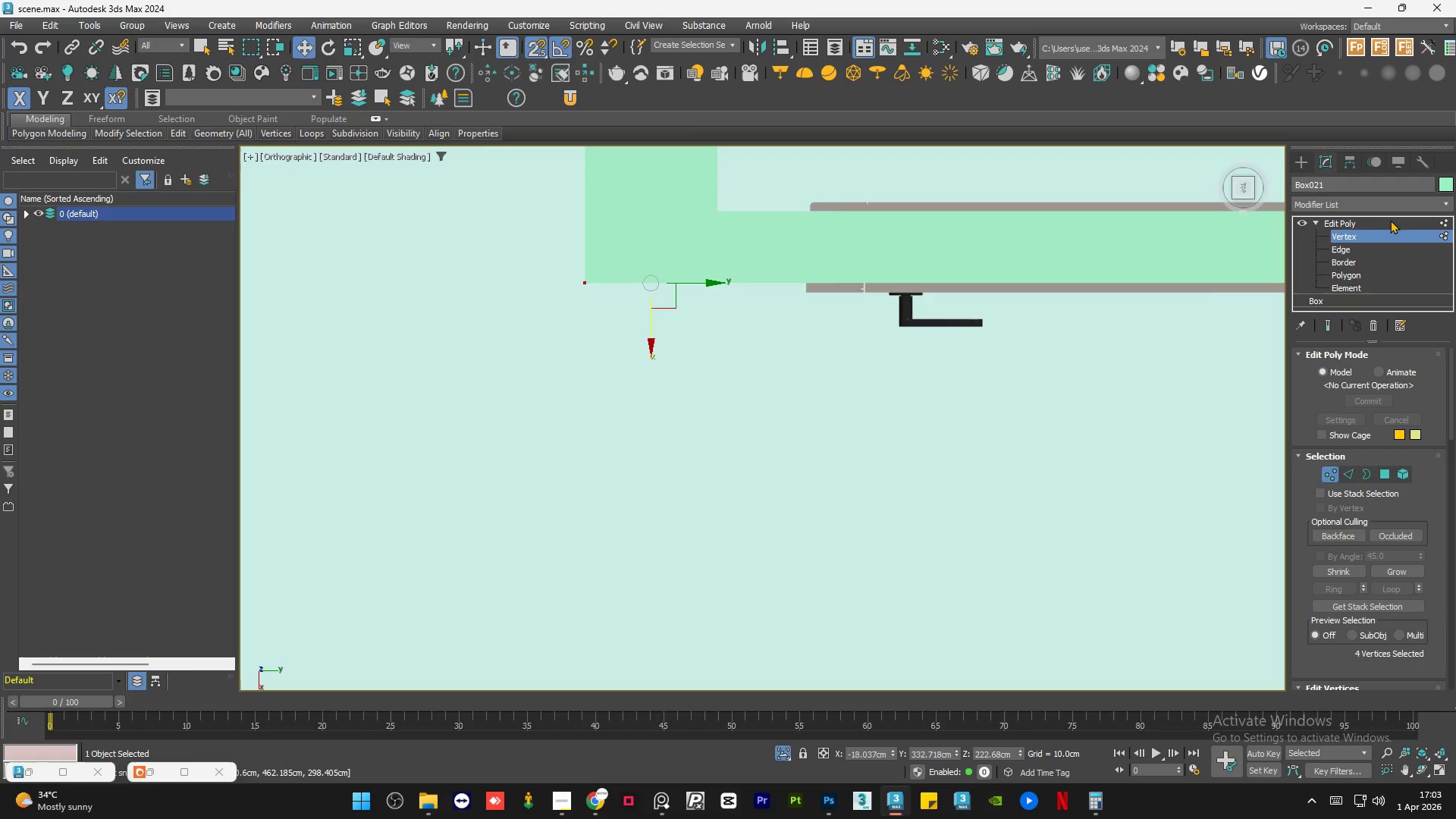 
left_click([1368, 224])
 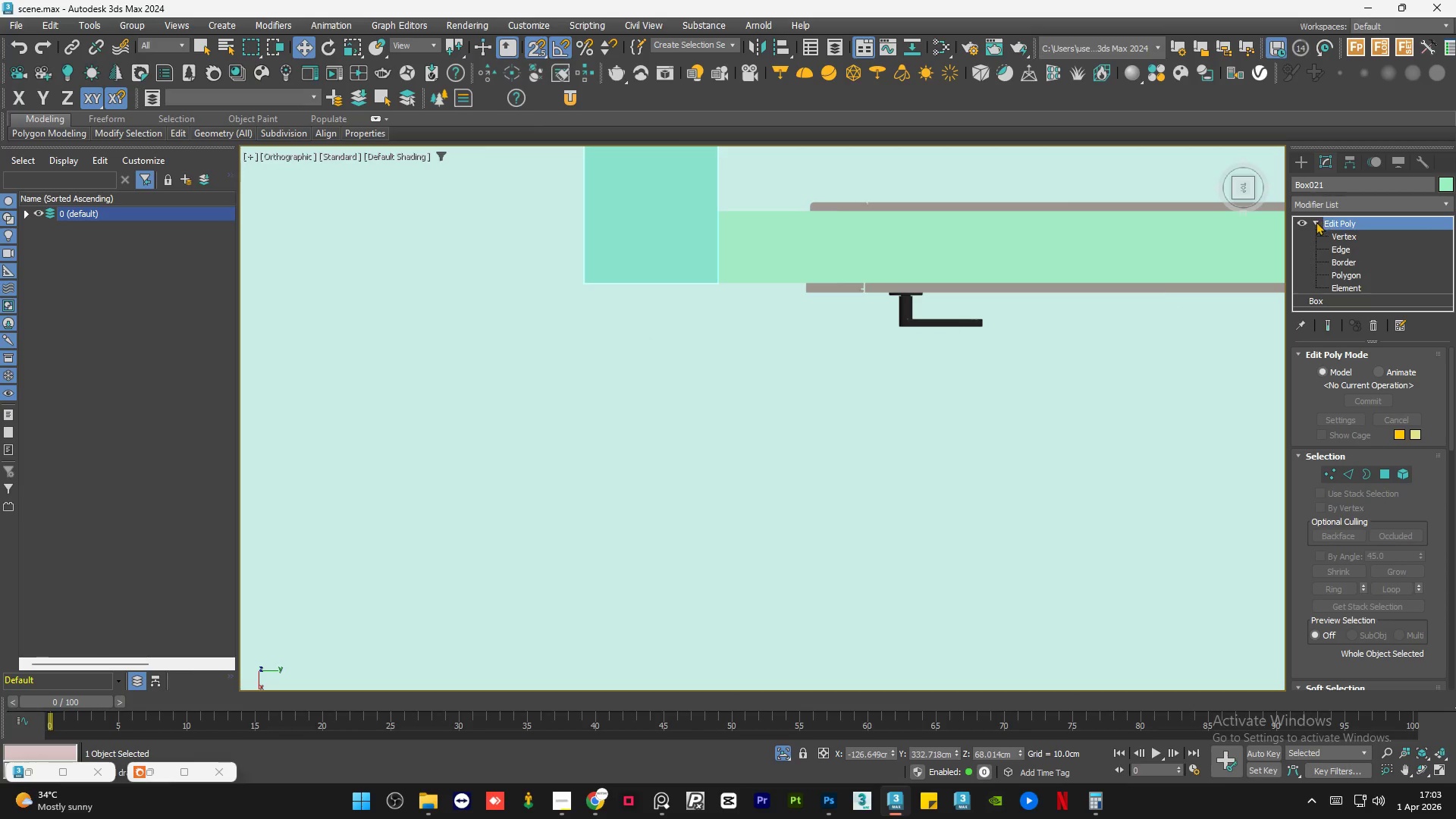 
left_click([1316, 221])
 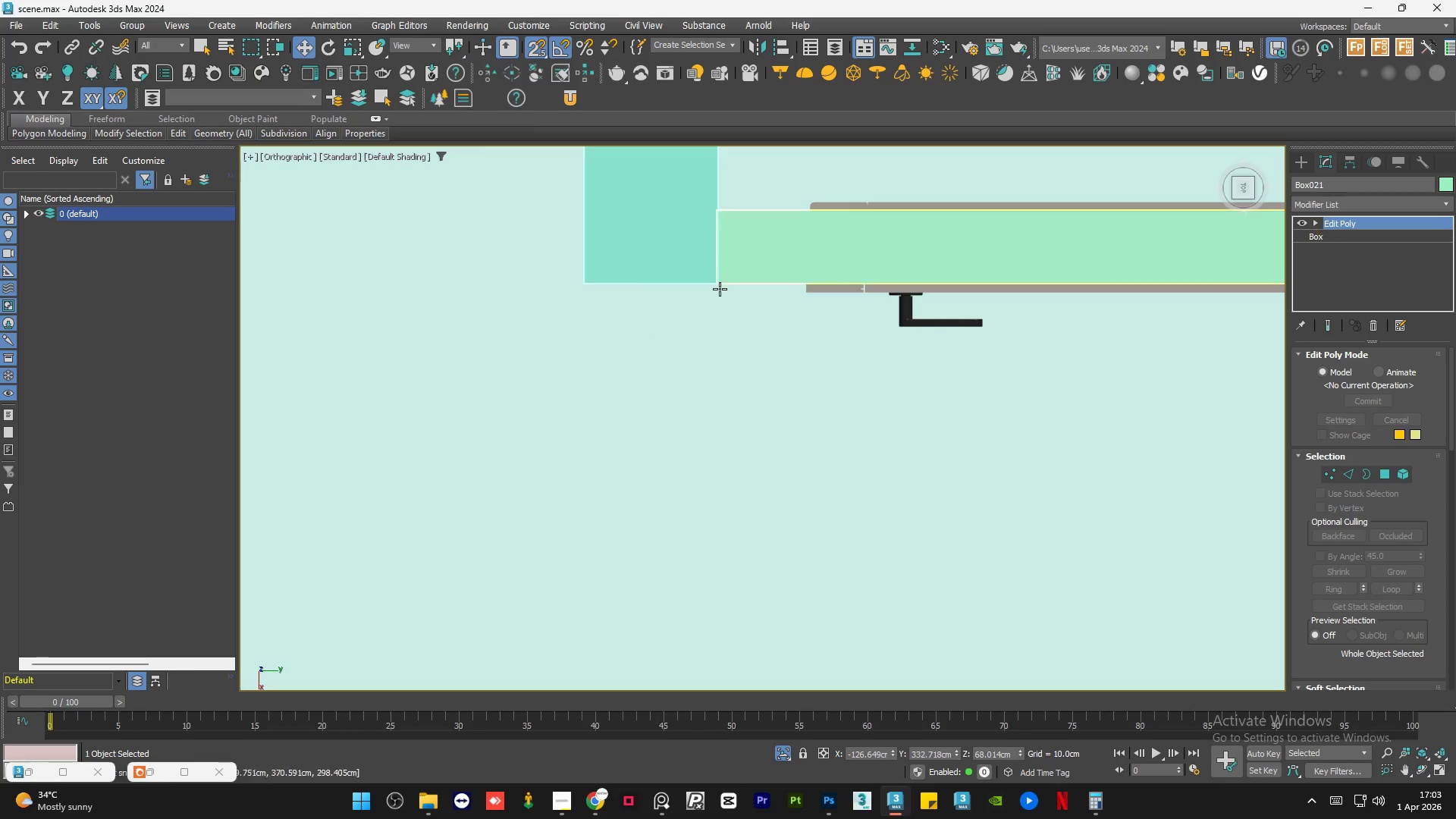 
left_click([974, 413])
 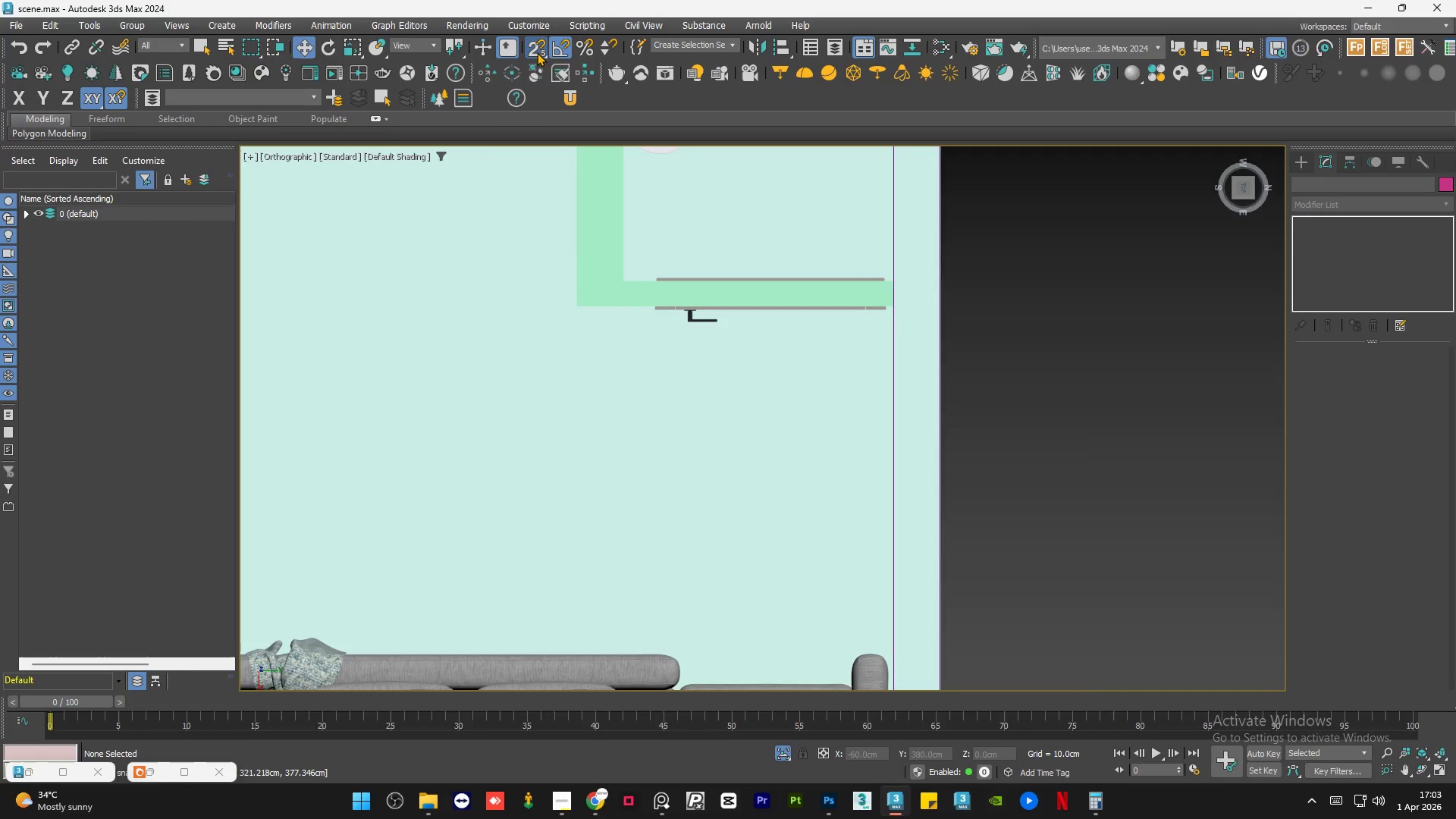 
scroll: coordinate [572, 319], scroll_direction: down, amount: 3.0
 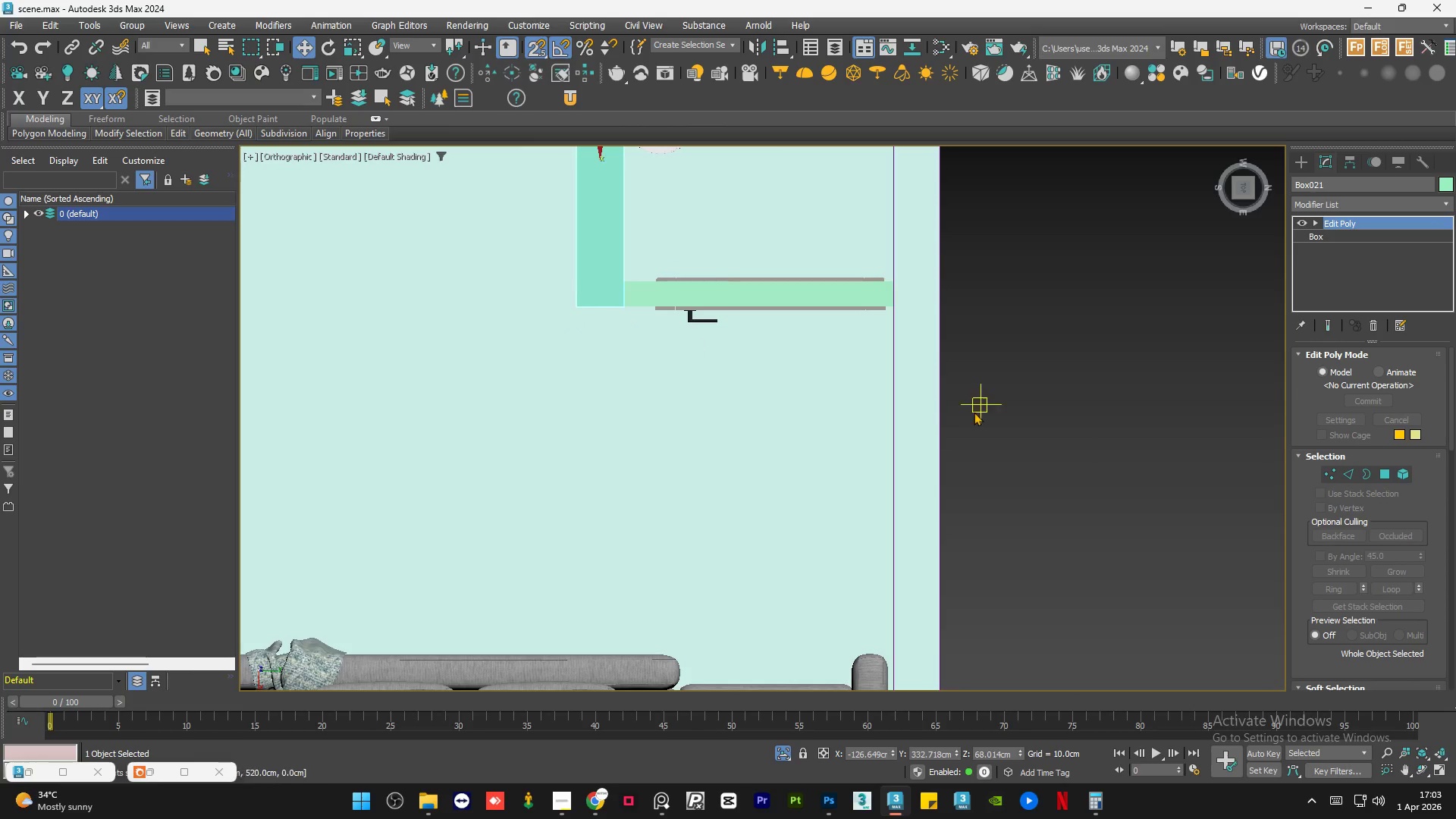 
right_click([538, 52])
 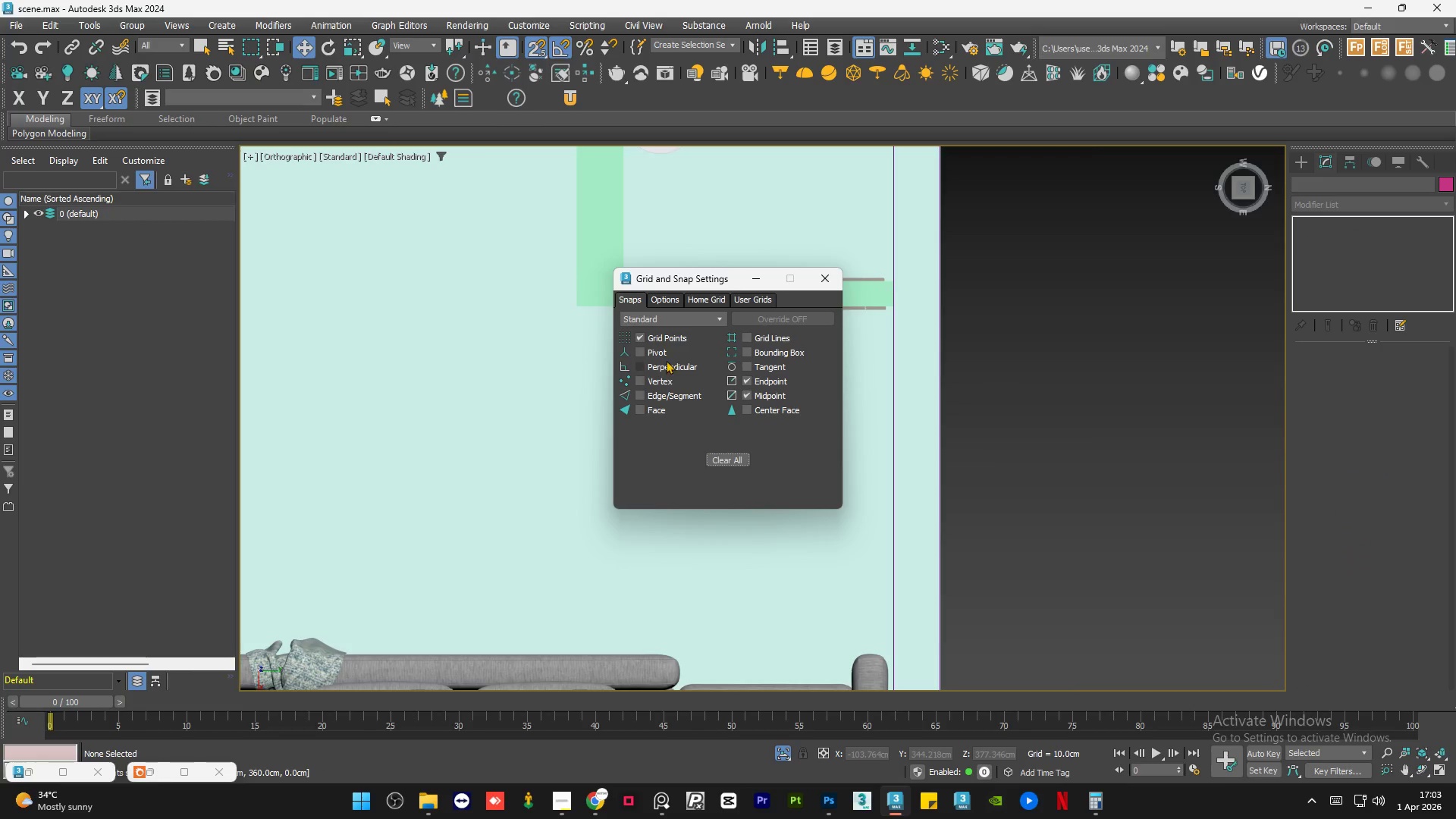 
left_click([661, 333])
 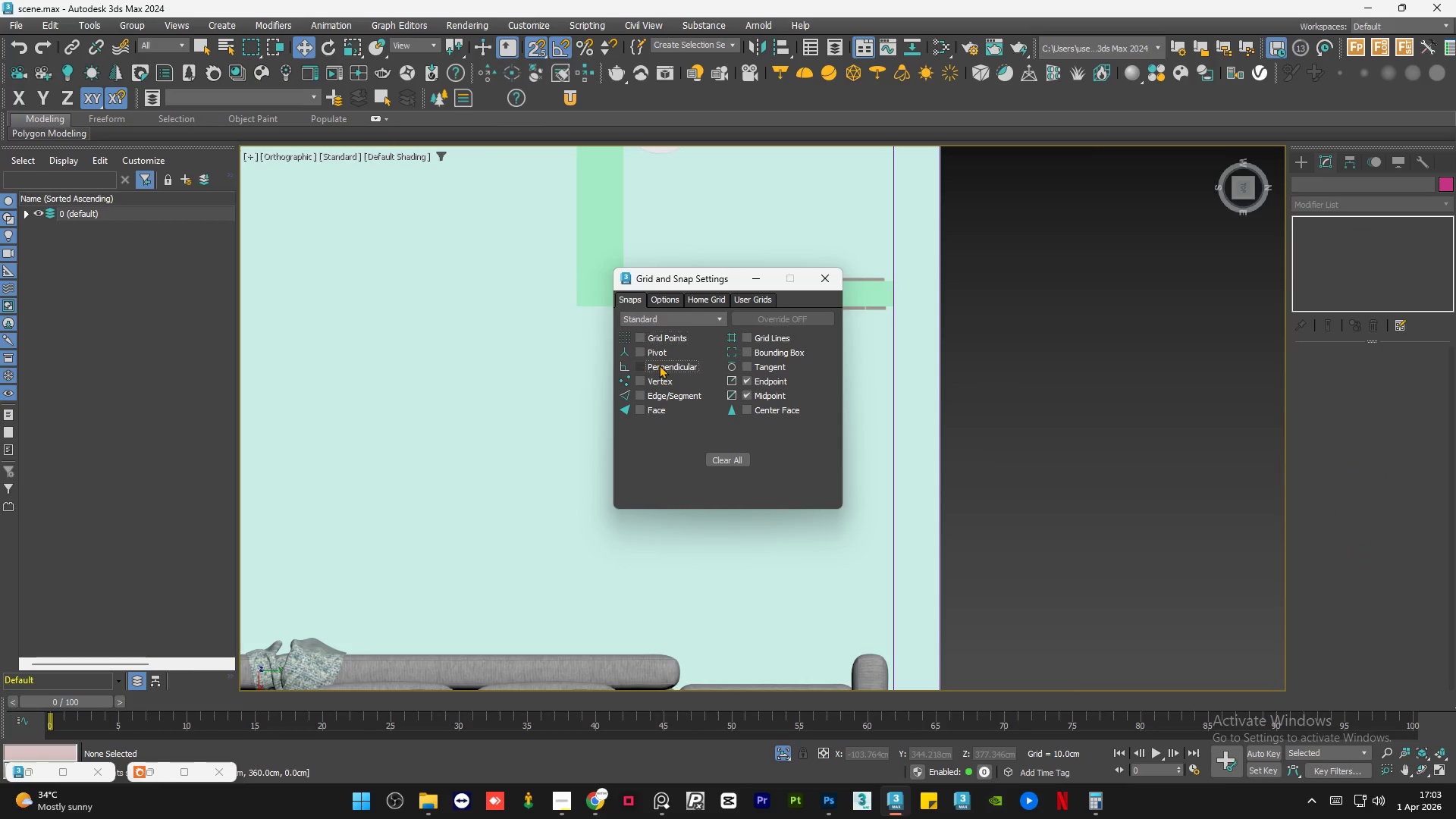 
double_click([657, 378])
 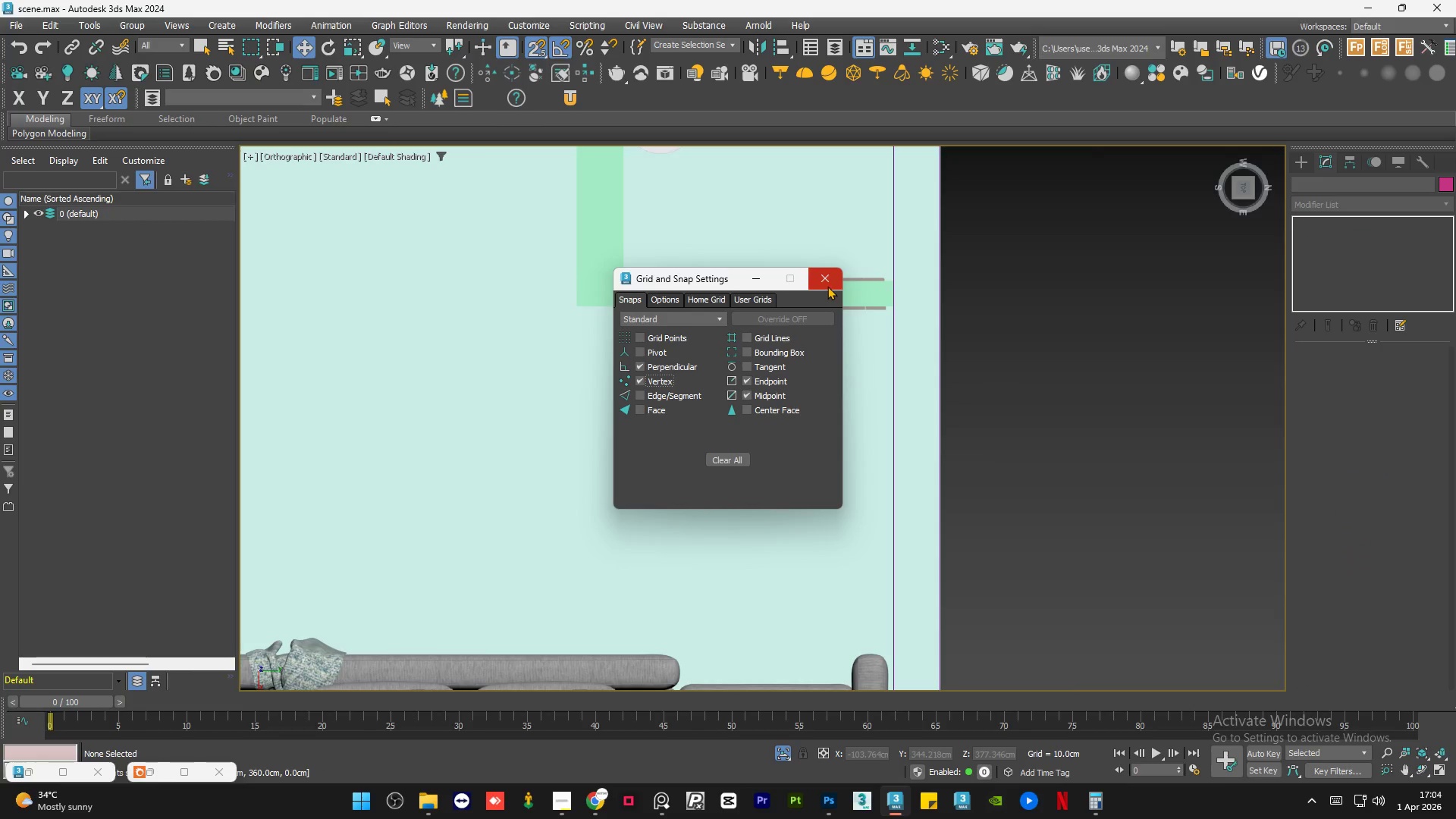 
double_click([1075, 360])
 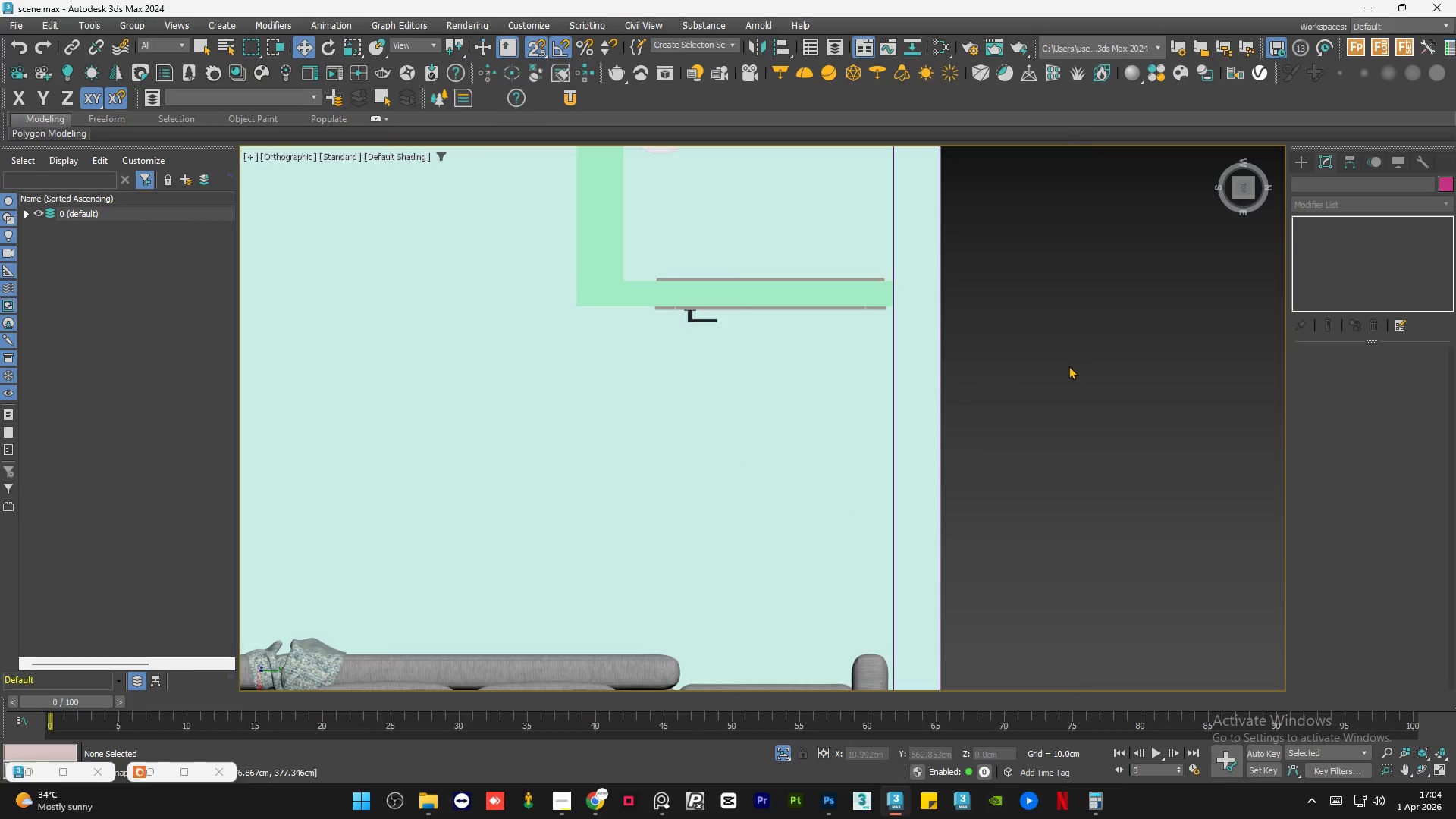 
key(Control+S)
 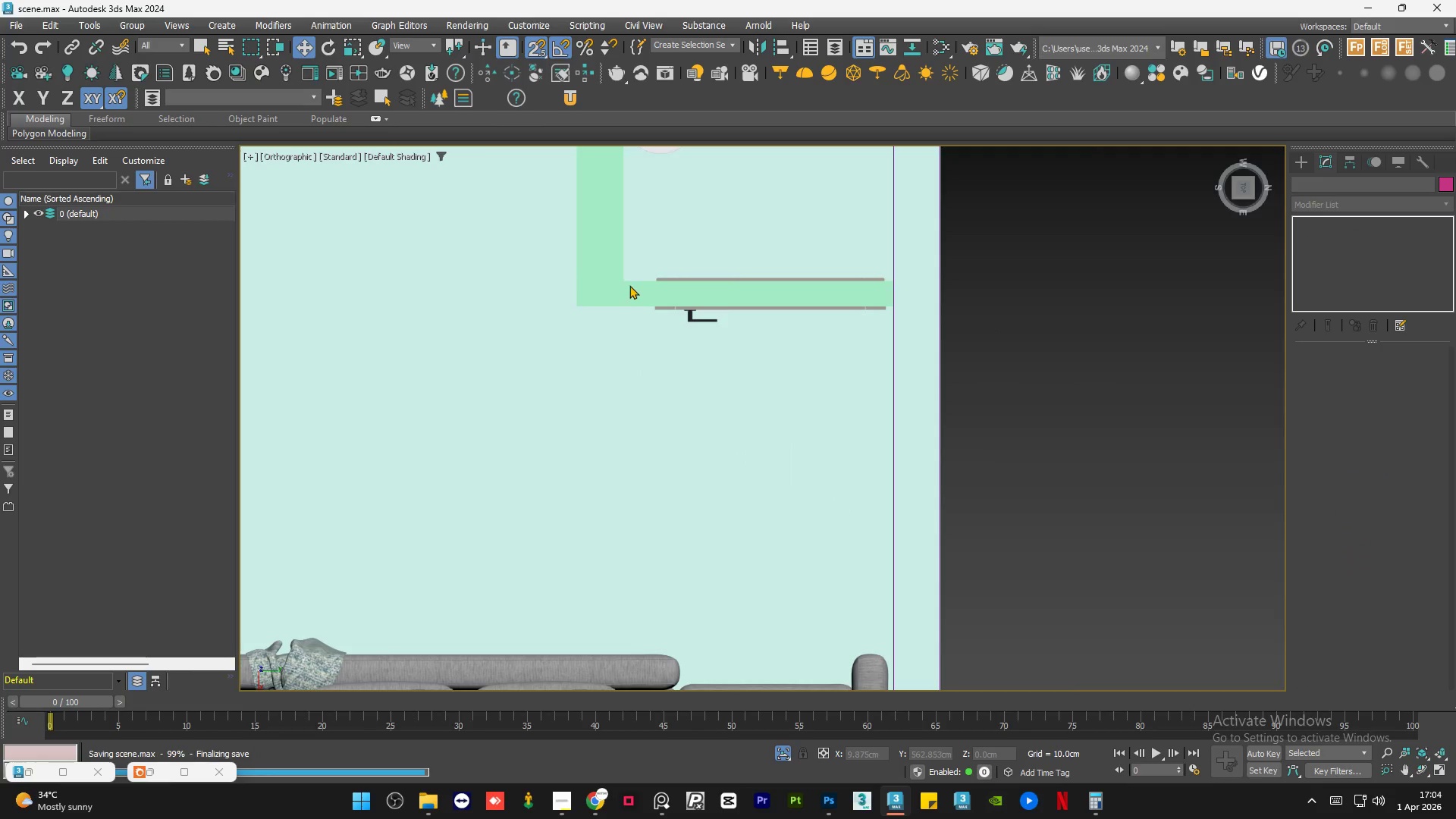 
left_click([629, 286])
 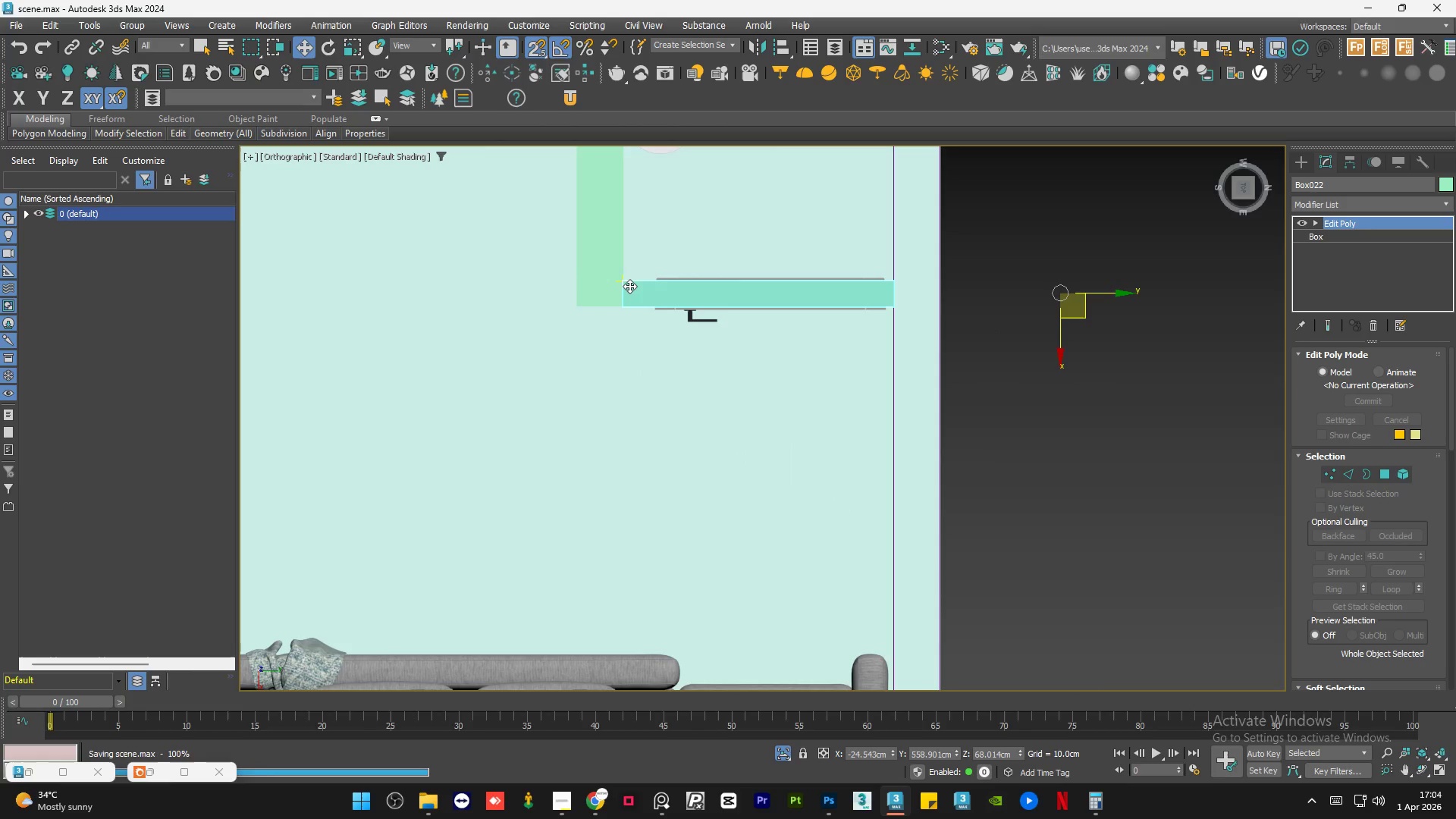 
key(S)
 